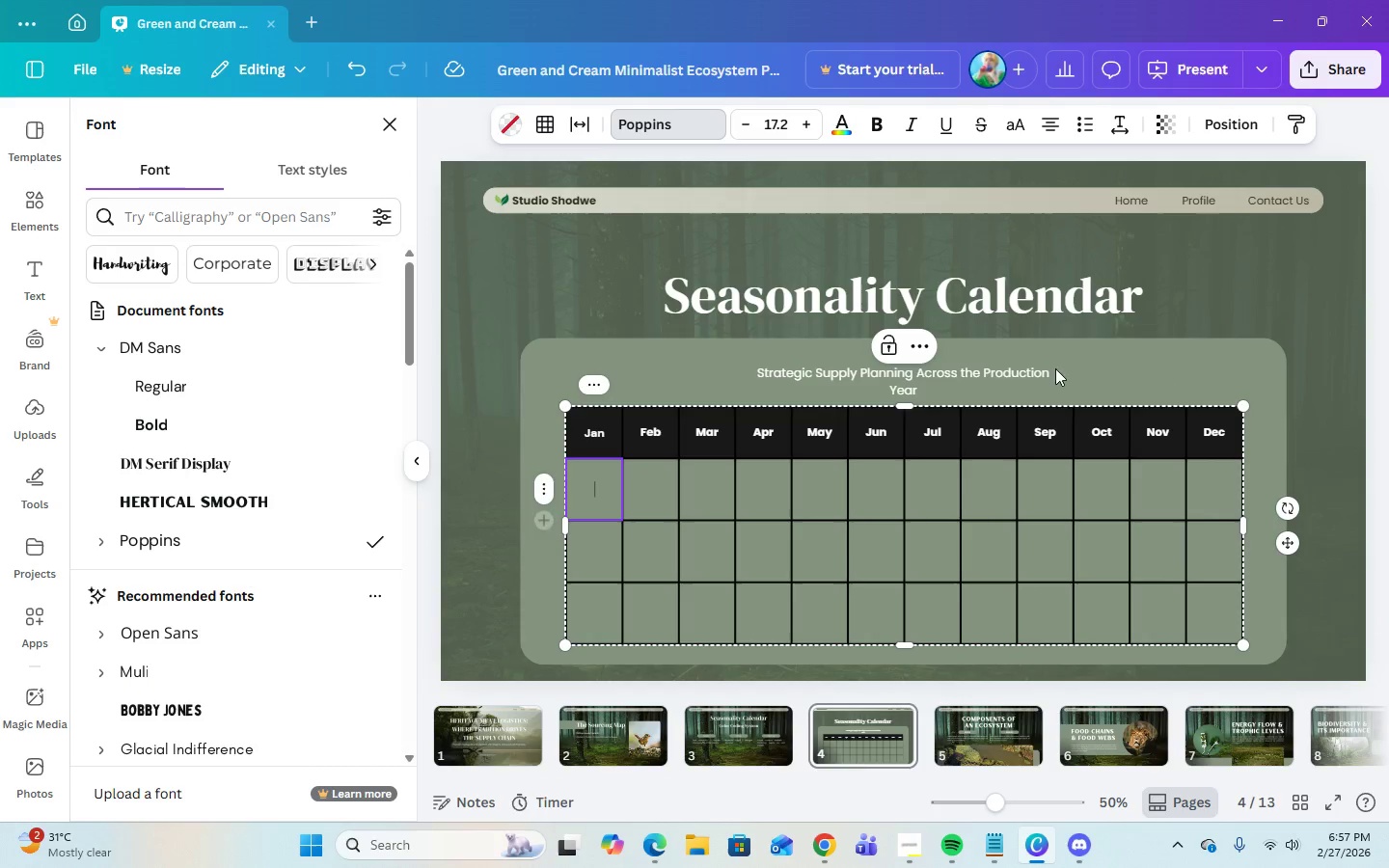 
mouse_move([564, 607])
 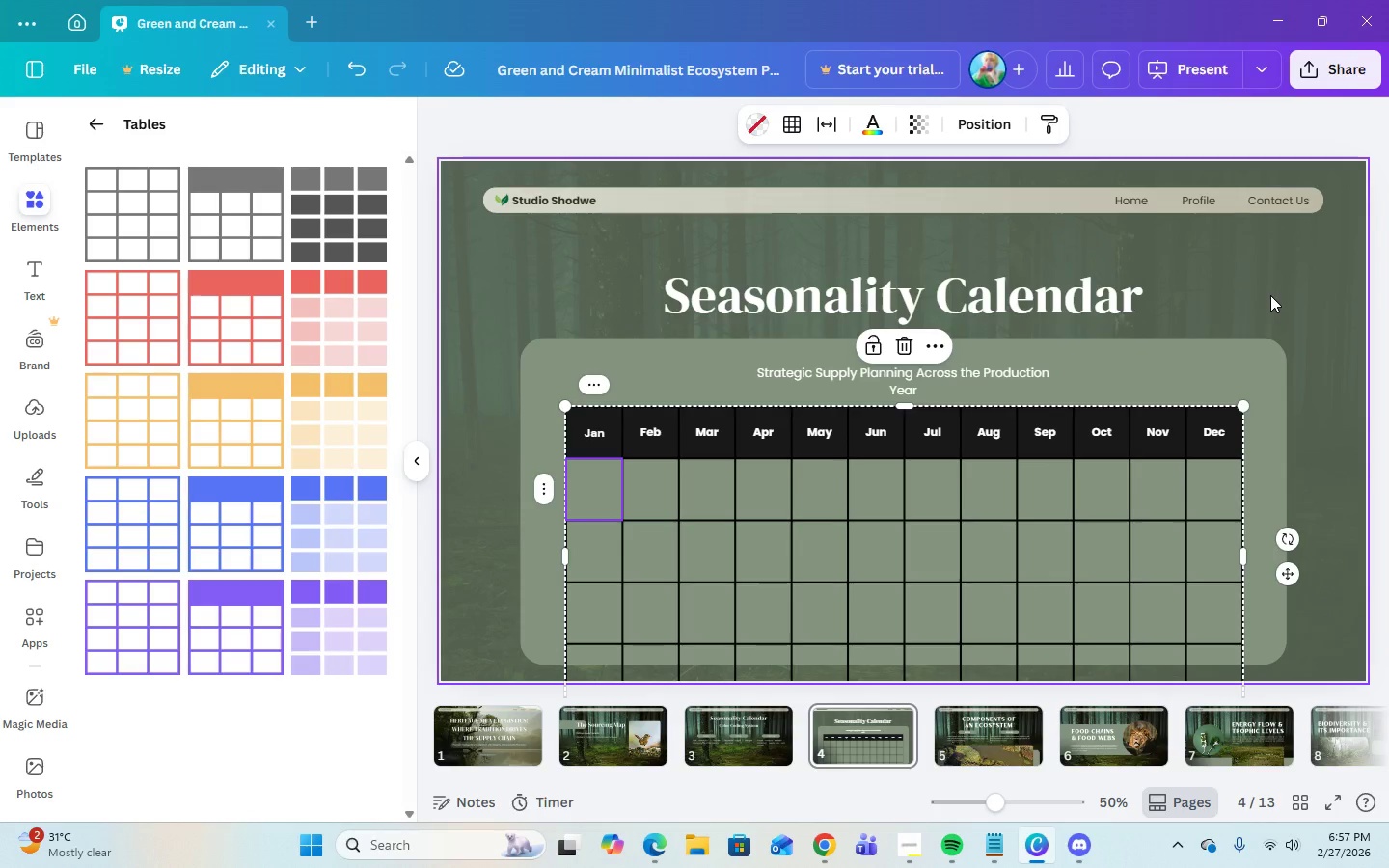 
left_click([941, 293])
 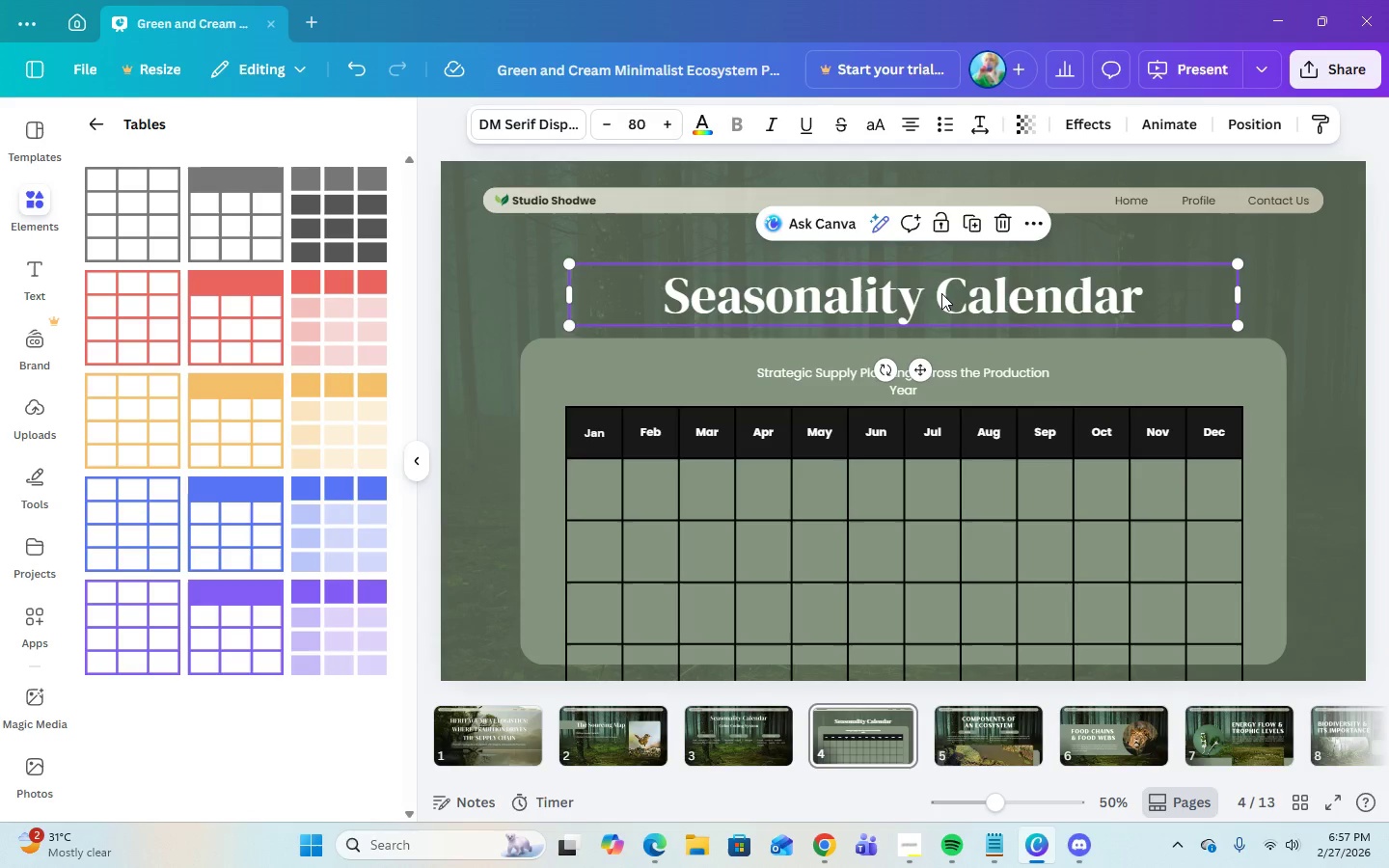 
left_click_drag(start_coordinate=[941, 293], to_coordinate=[941, 259])
 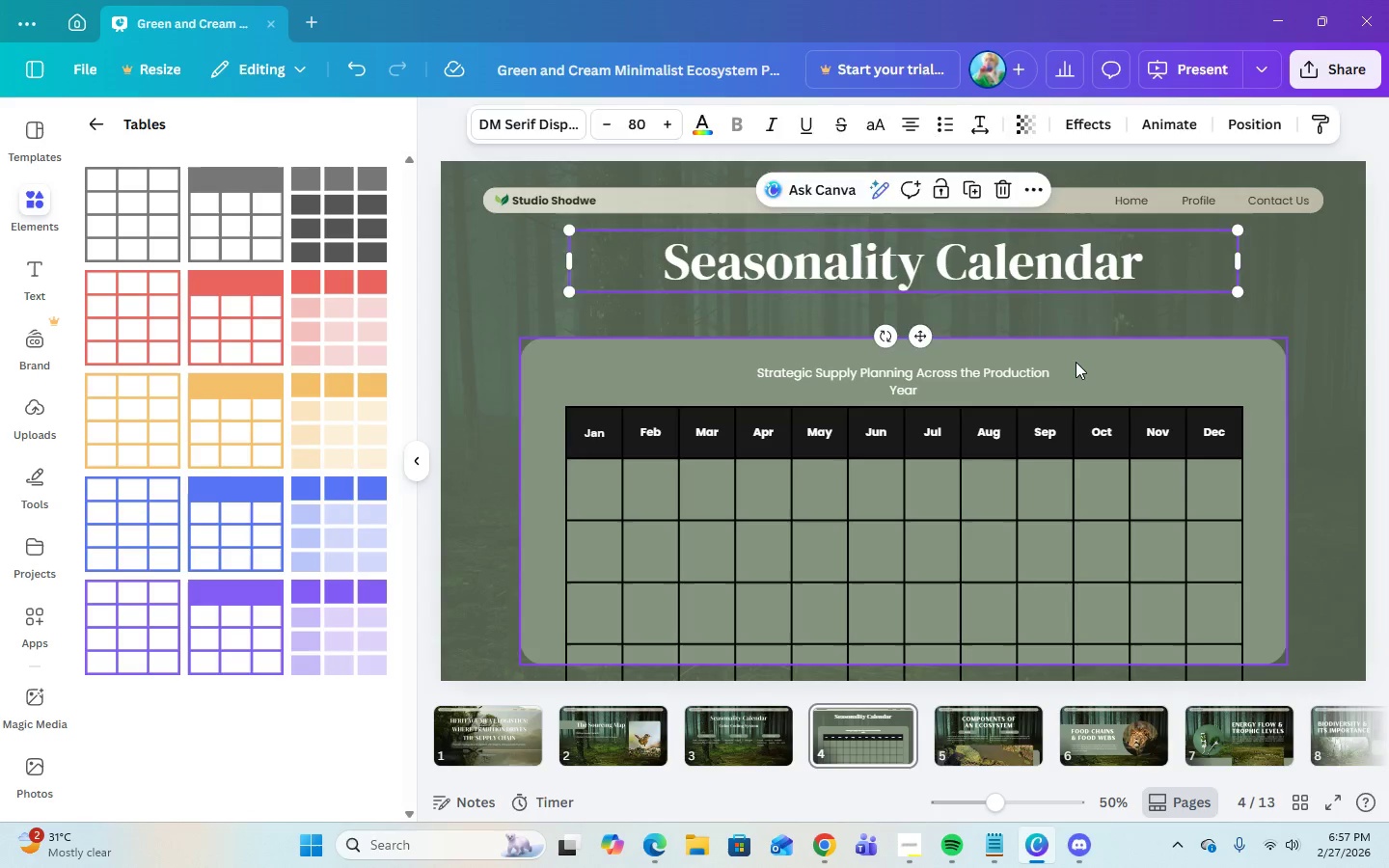 
left_click([1076, 362])
 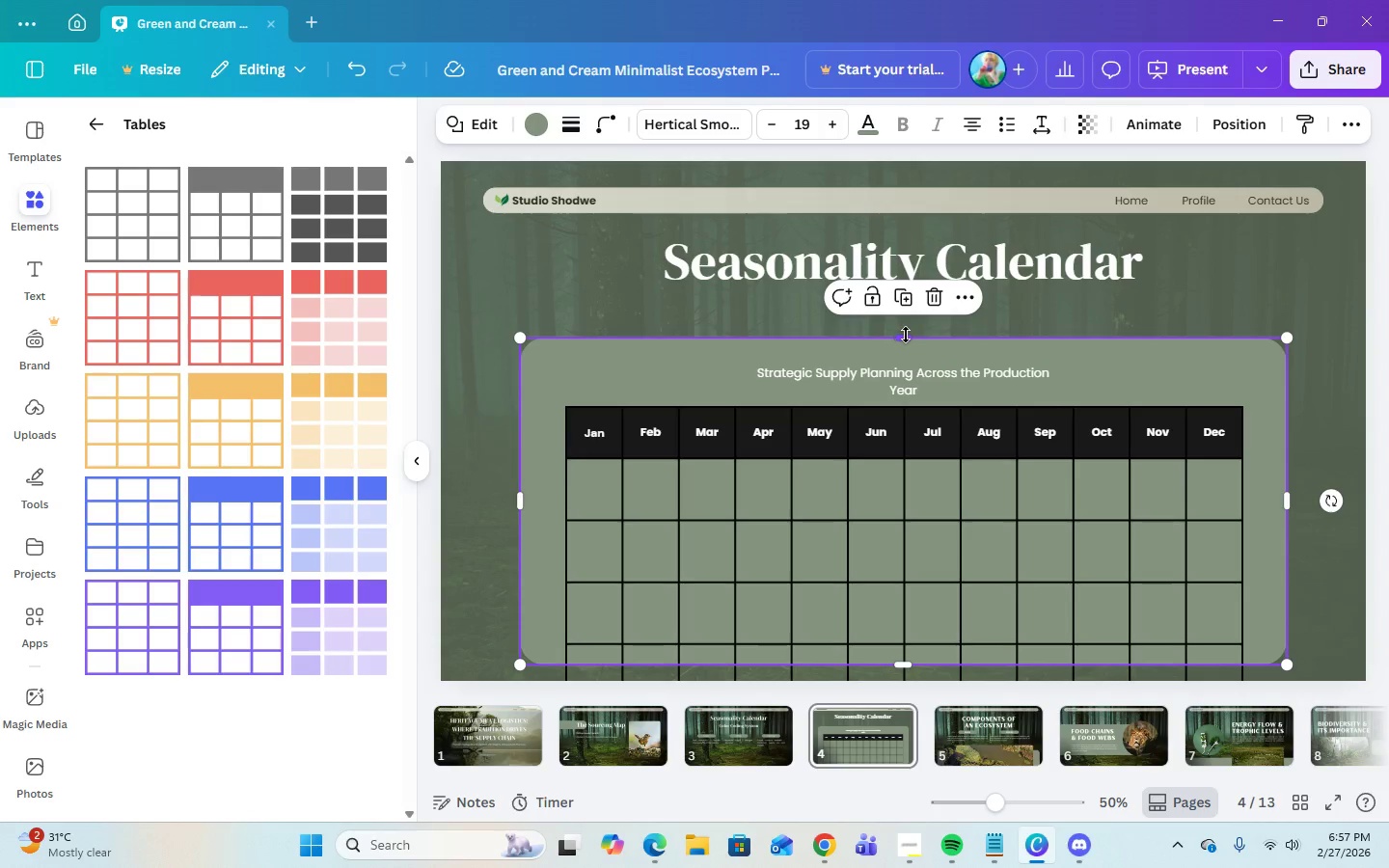 
left_click_drag(start_coordinate=[906, 335], to_coordinate=[911, 303])
 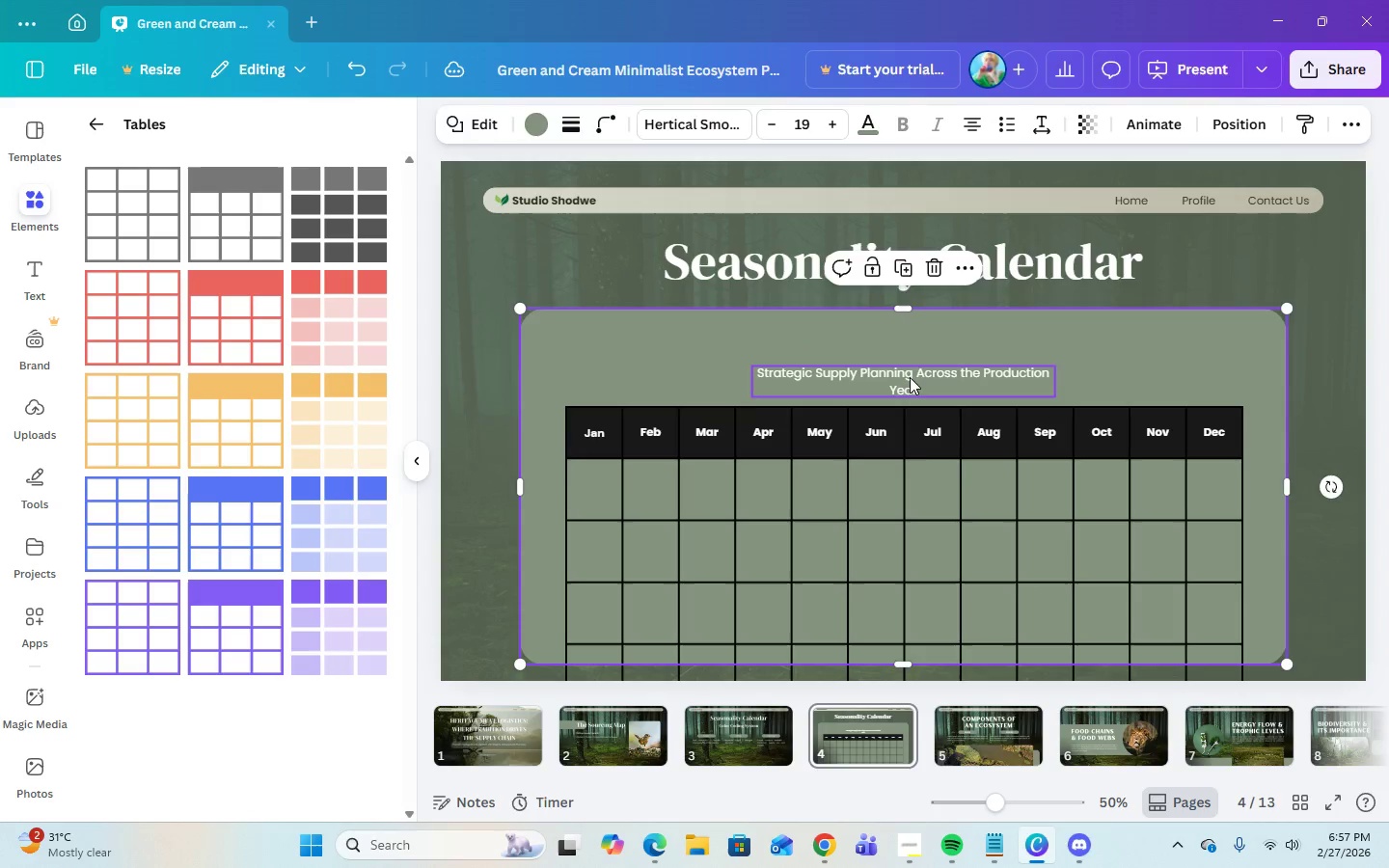 
left_click_drag(start_coordinate=[910, 376], to_coordinate=[912, 339])
 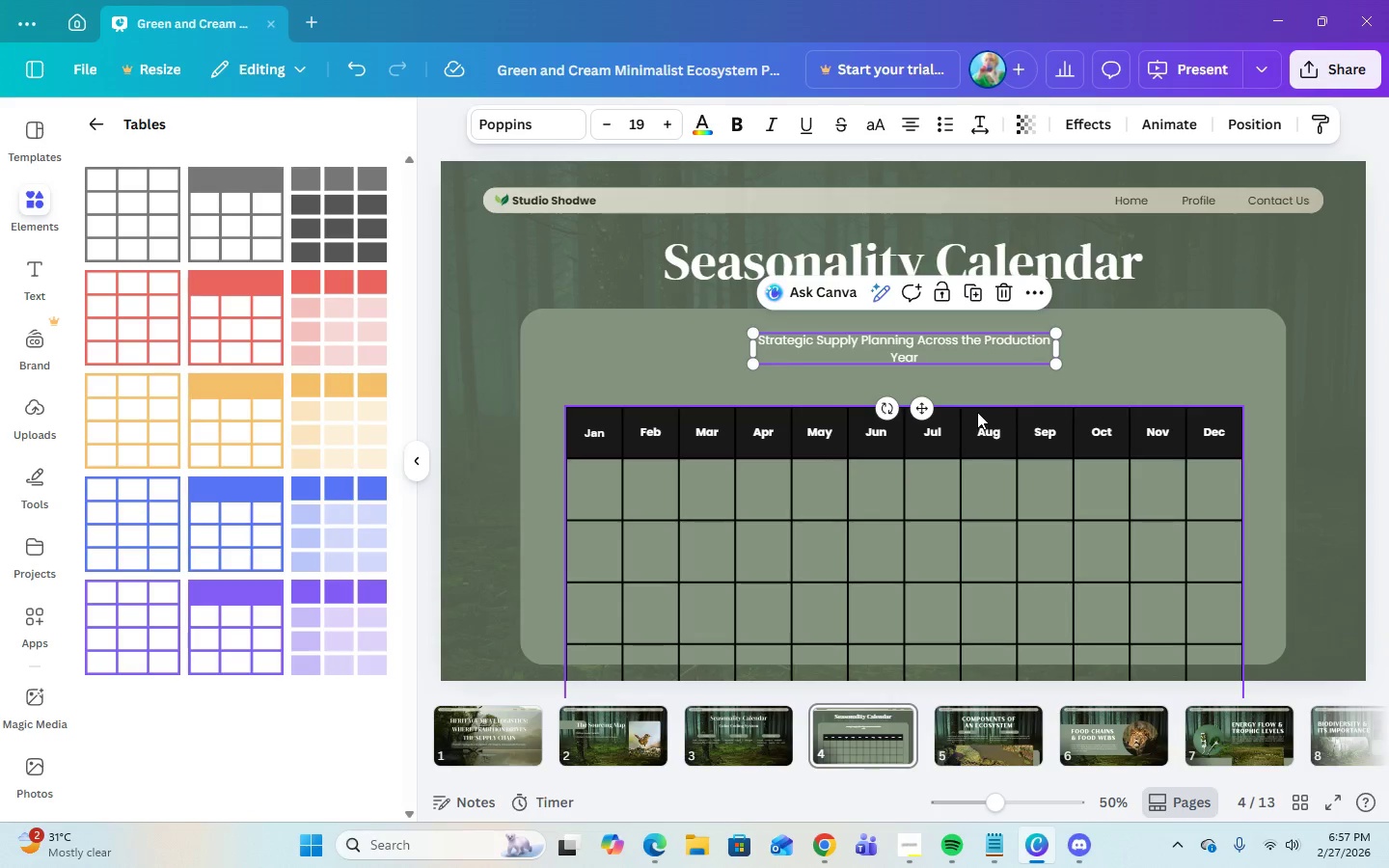 
left_click_drag(start_coordinate=[977, 412], to_coordinate=[976, 377])
 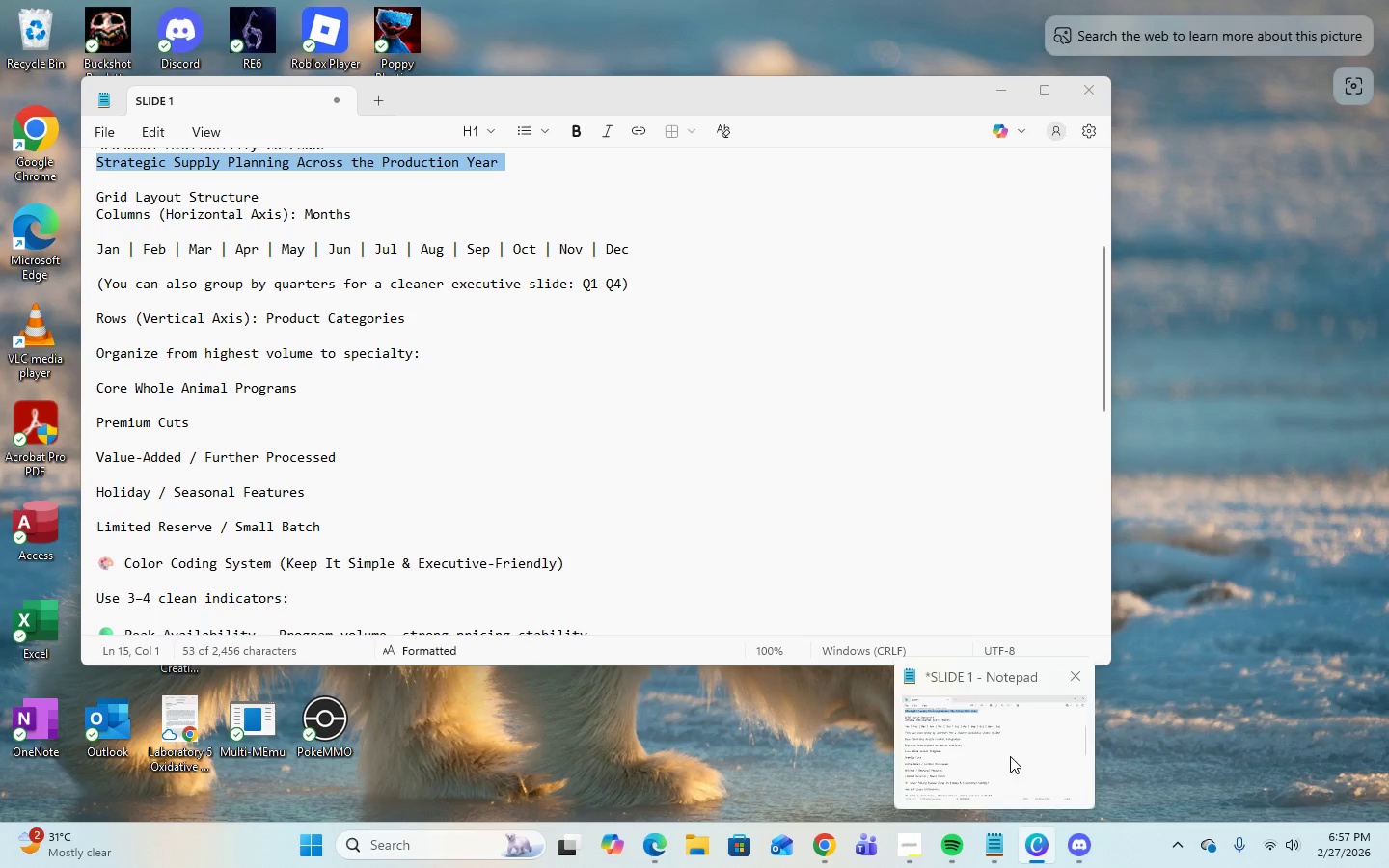 
left_click([986, 854])
 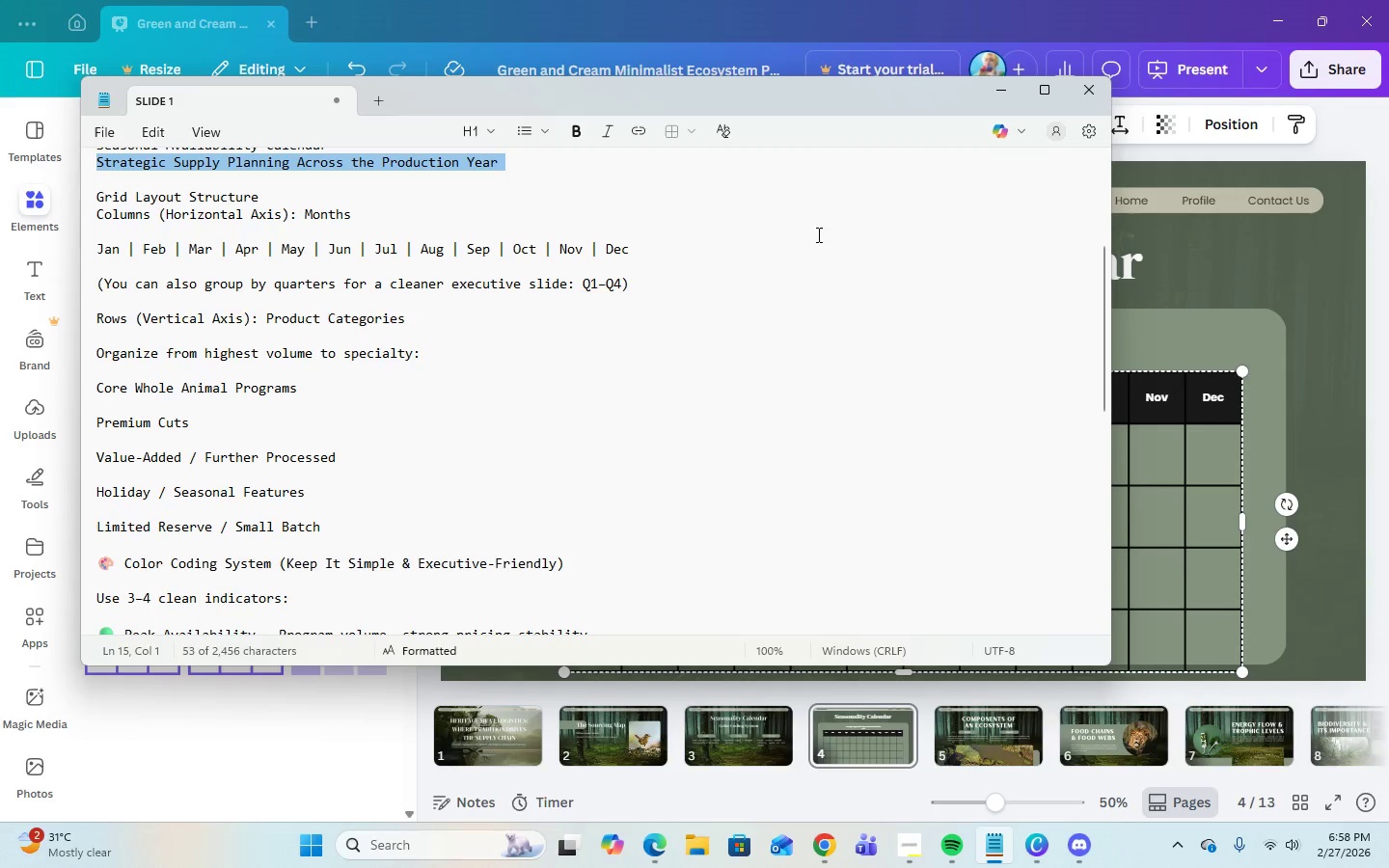 
wait(11.62)
 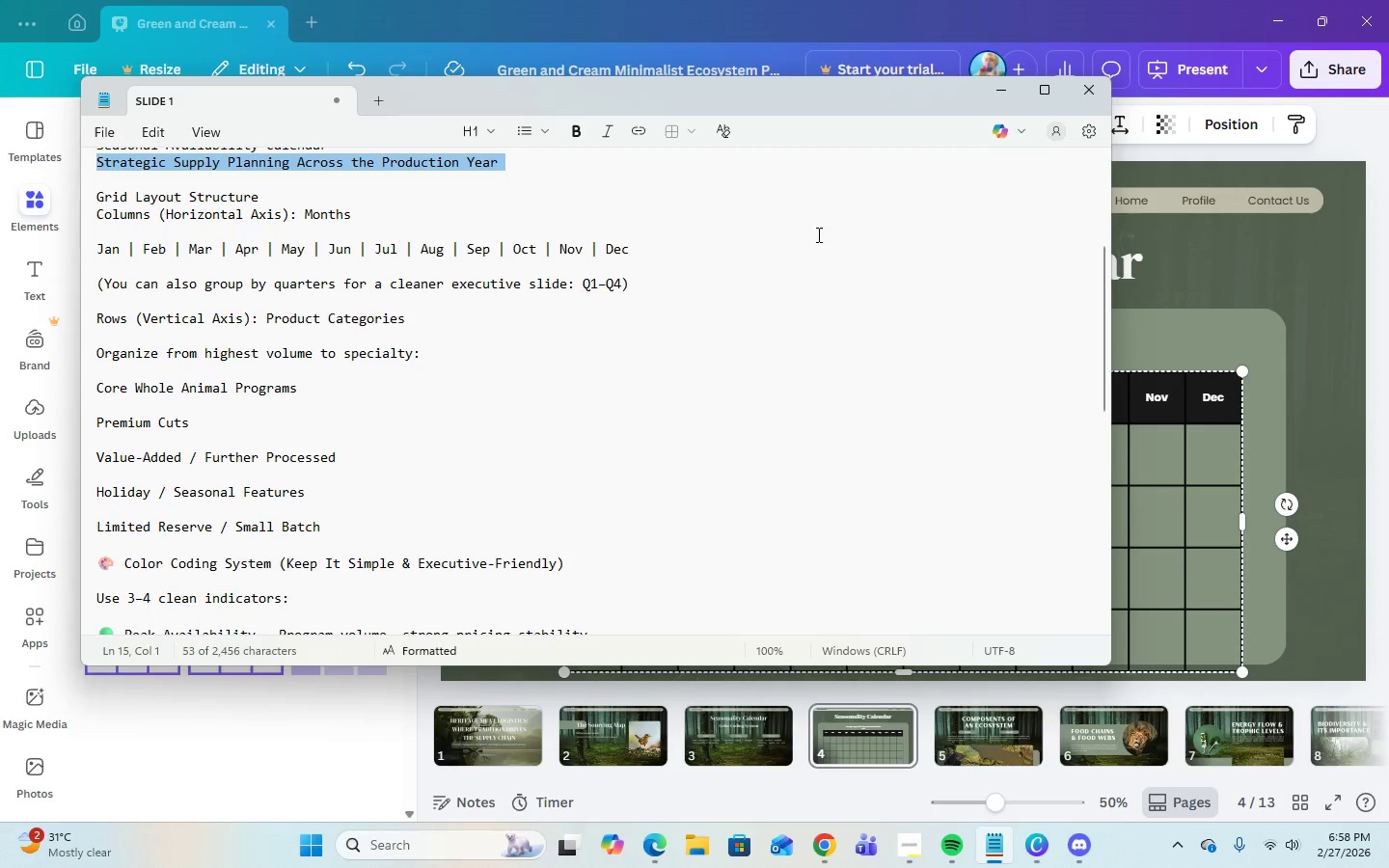 
left_click([986, 95])
 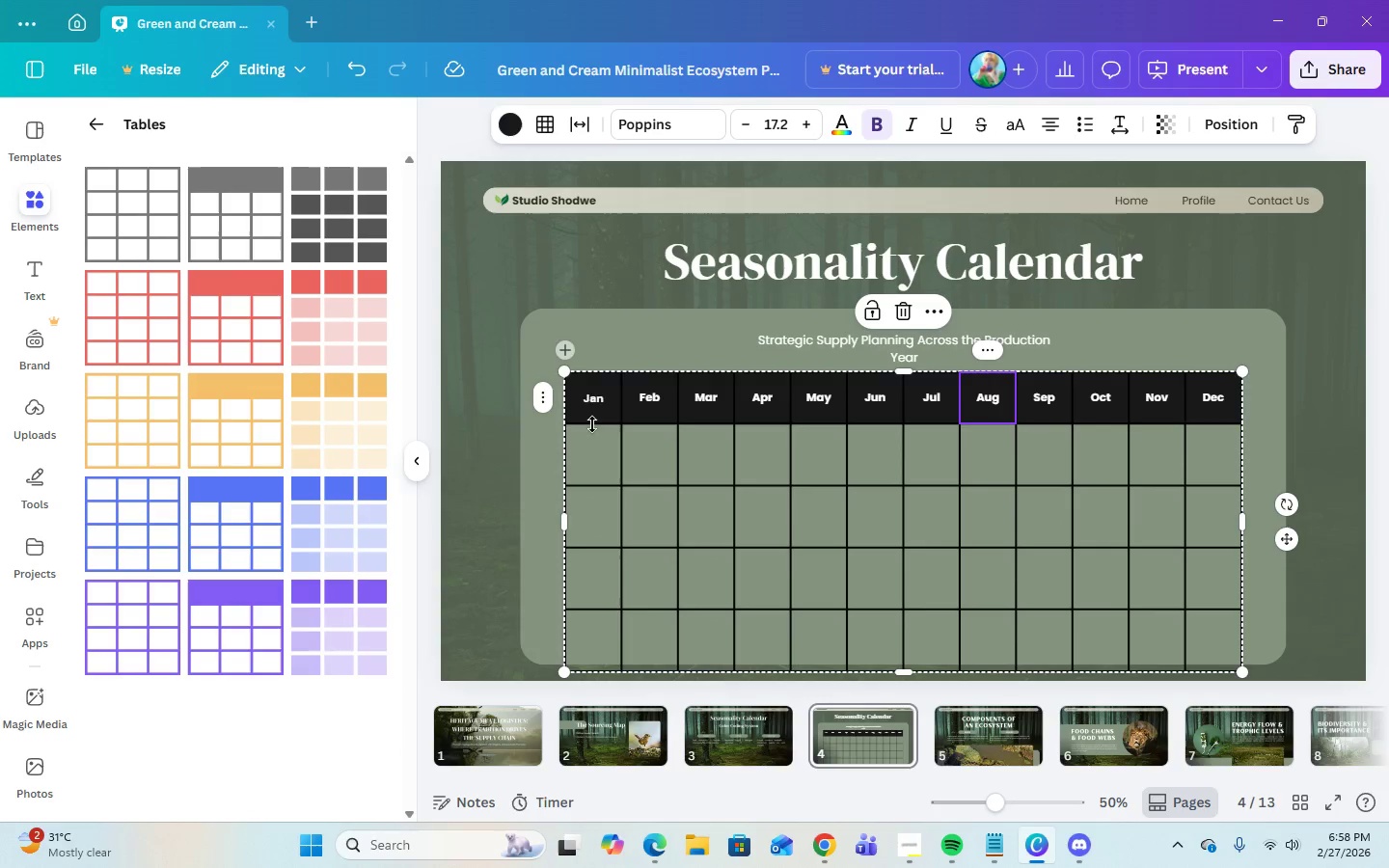 
left_click([547, 398])
 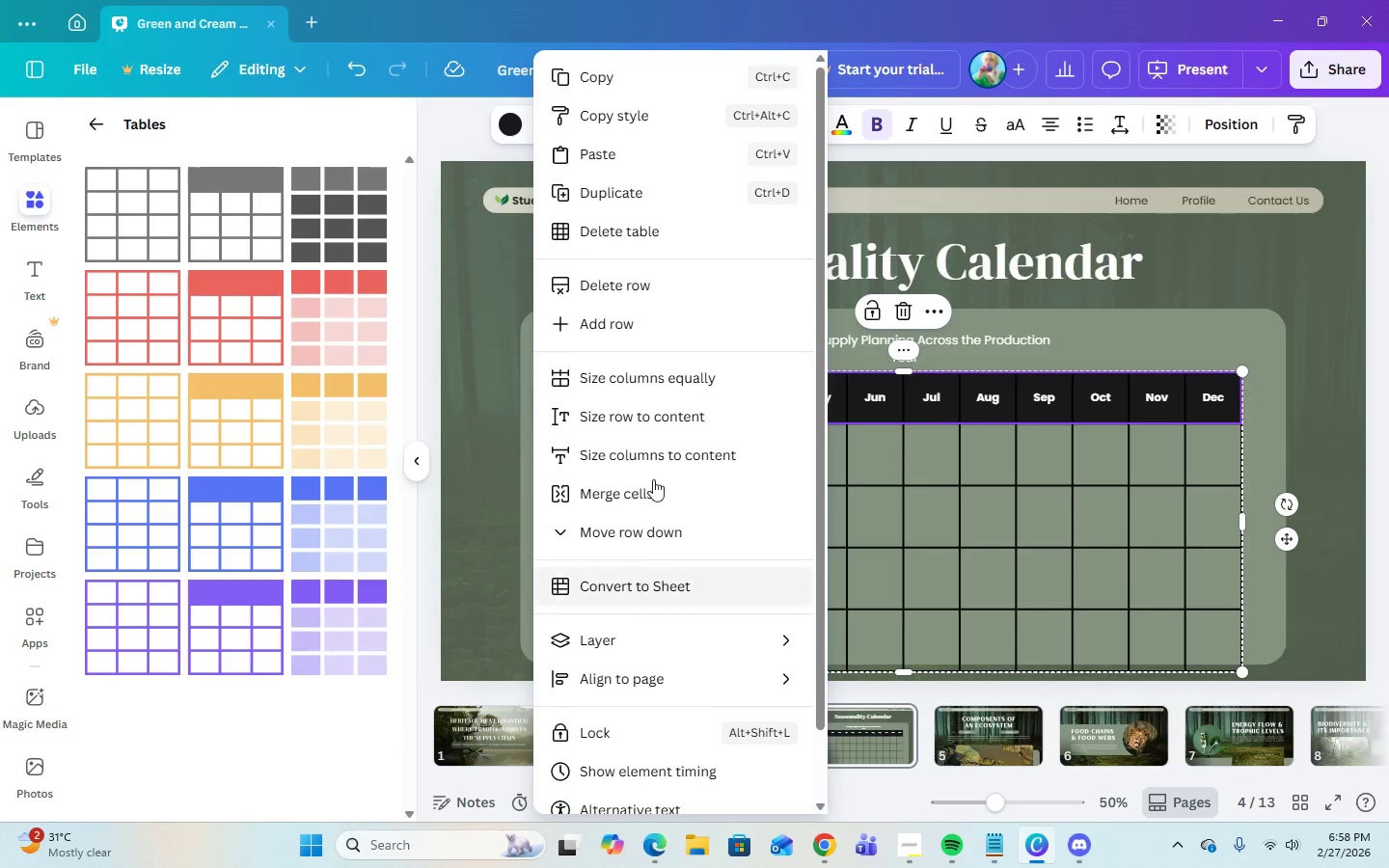 
left_click([635, 280])
 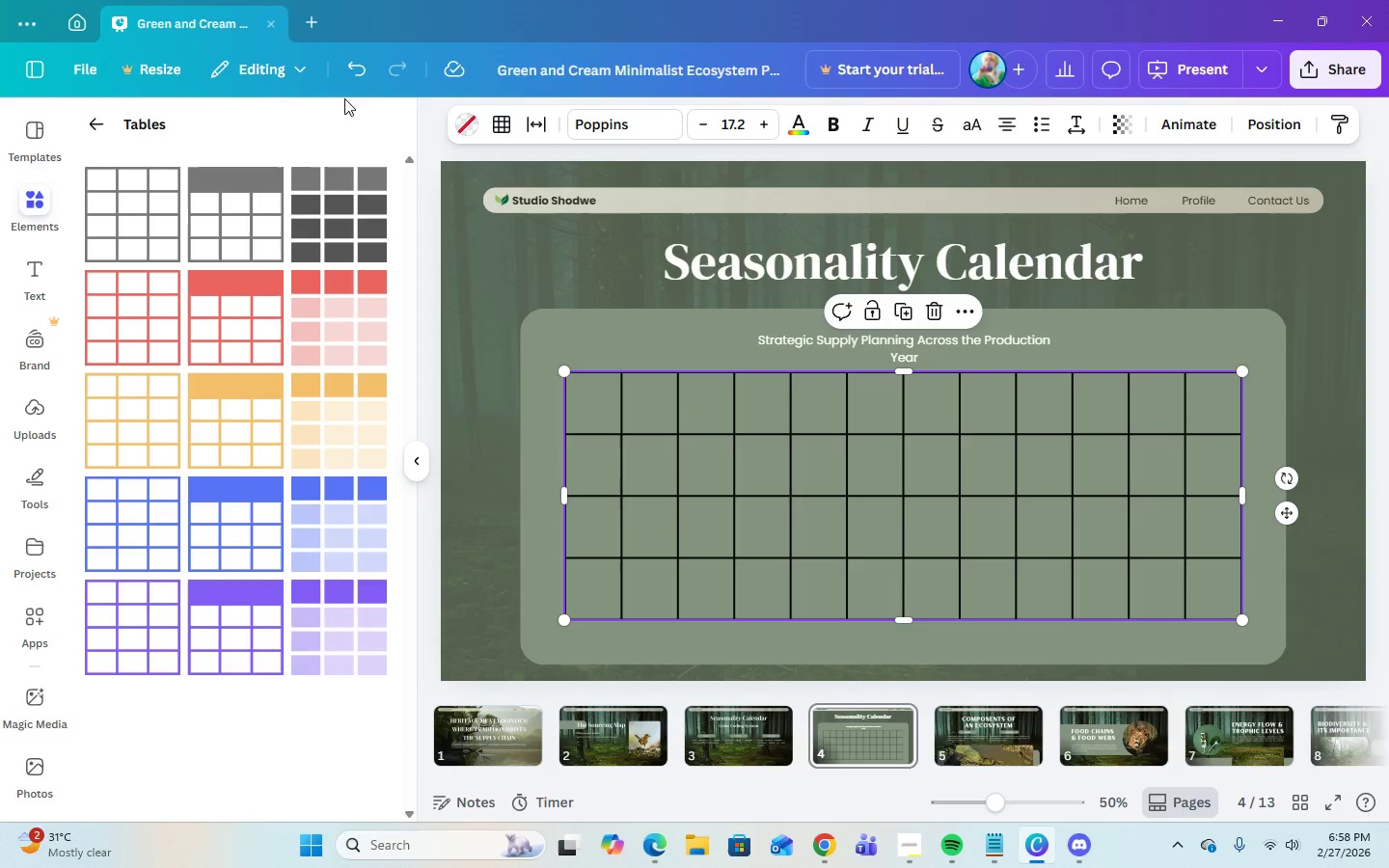 
left_click([355, 62])
 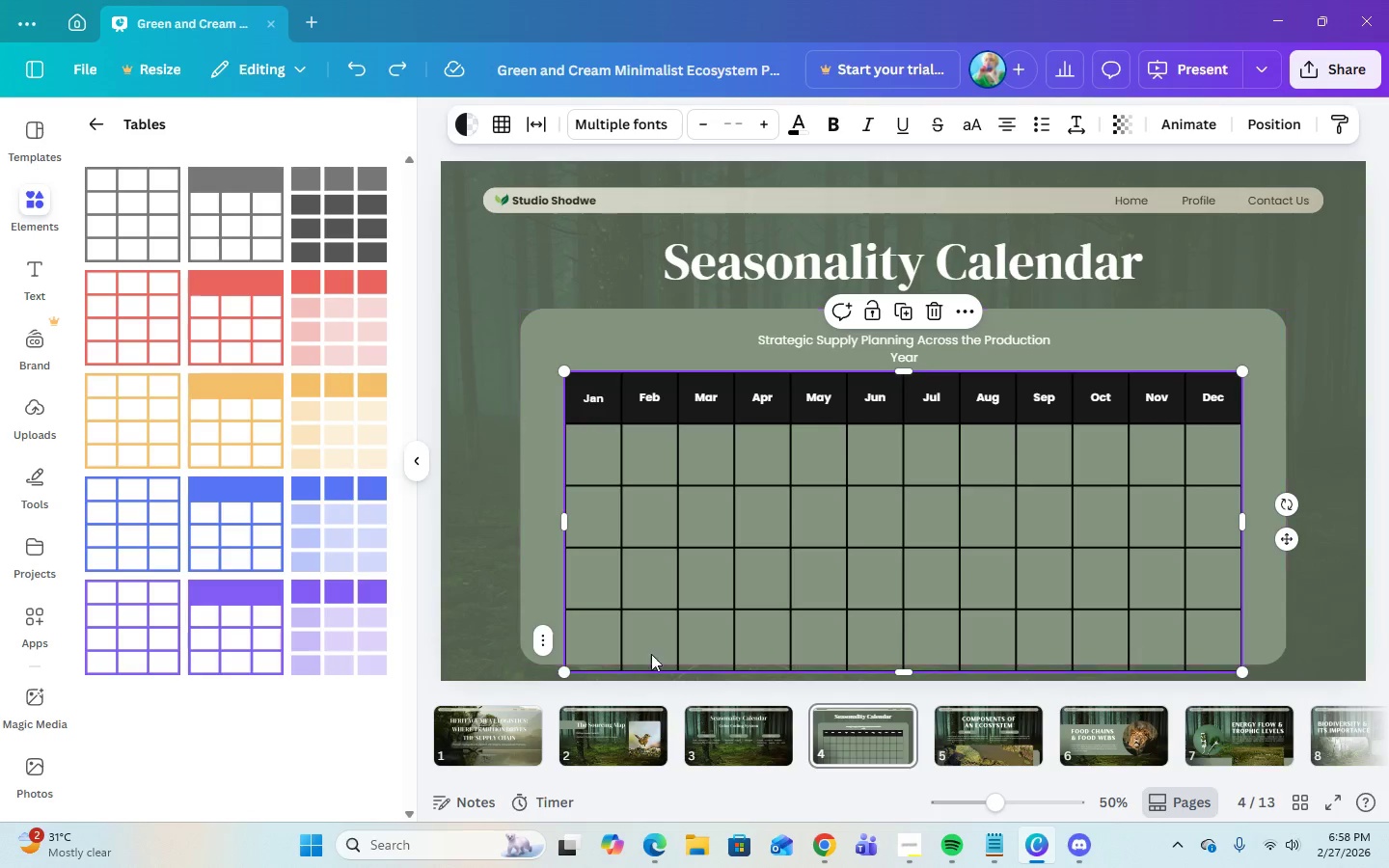 
left_click([543, 642])
 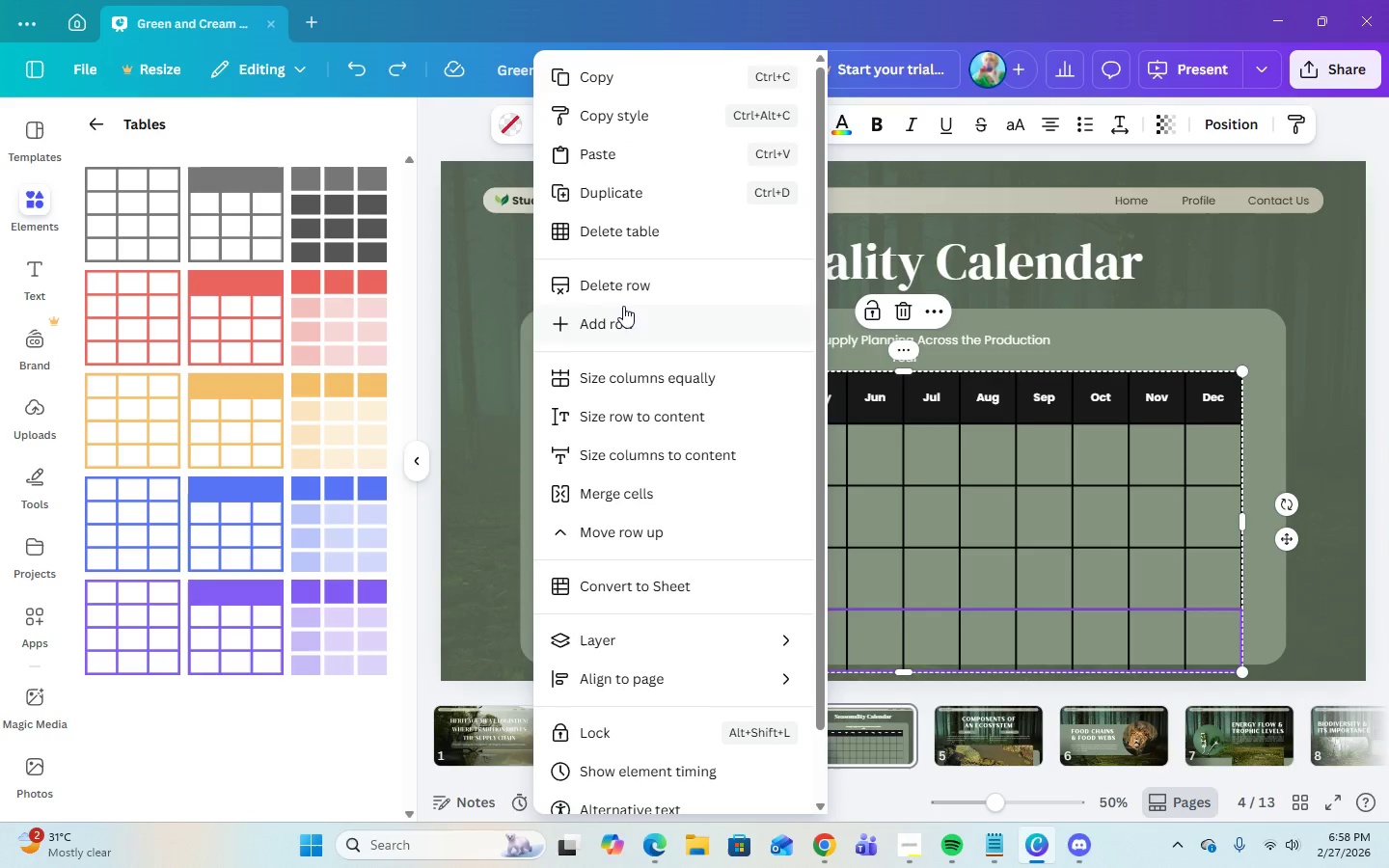 
left_click([621, 292])
 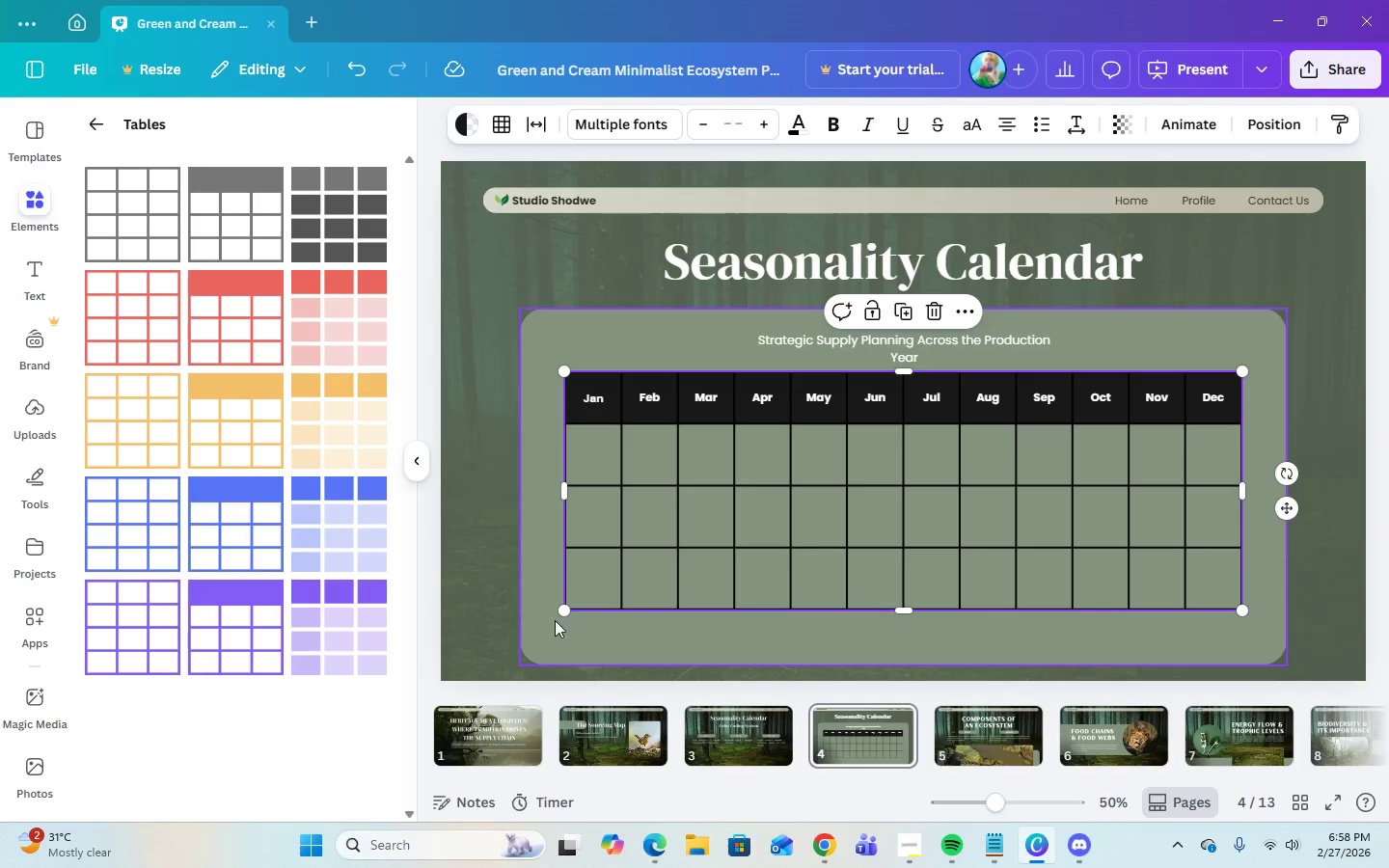 
left_click_drag(start_coordinate=[562, 615], to_coordinate=[562, 651])
 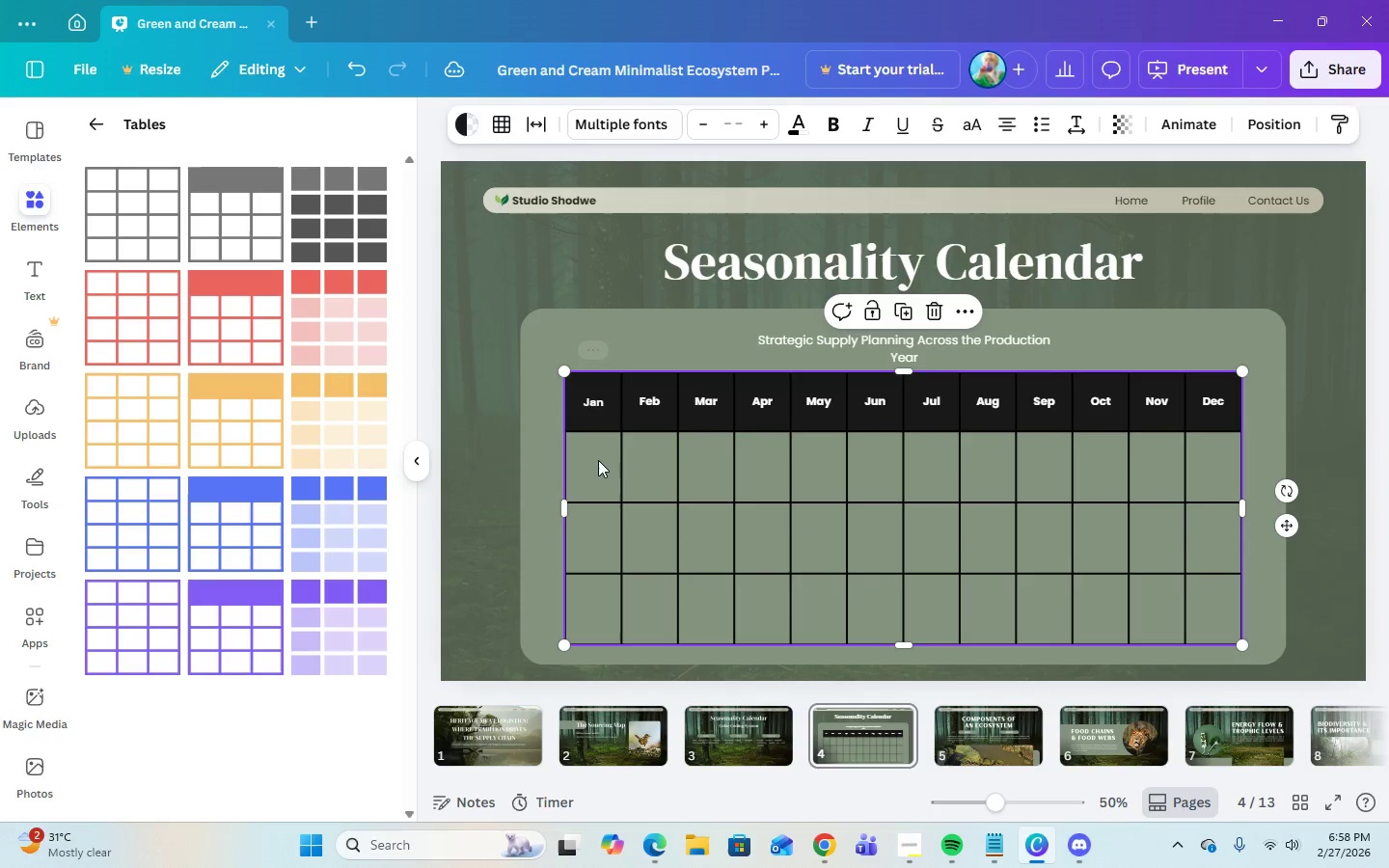 
left_click([593, 474])
 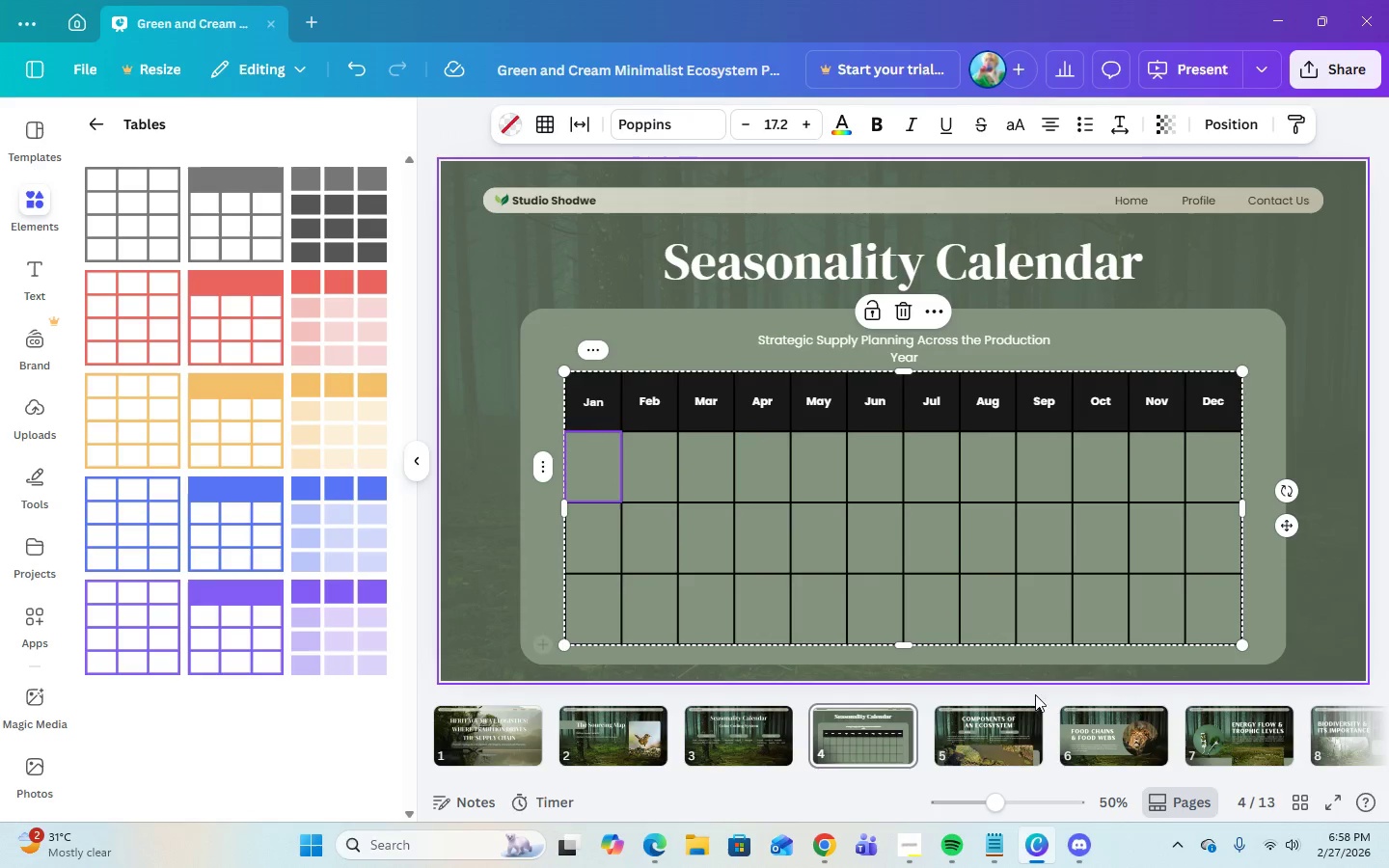 
left_click([1003, 842])
 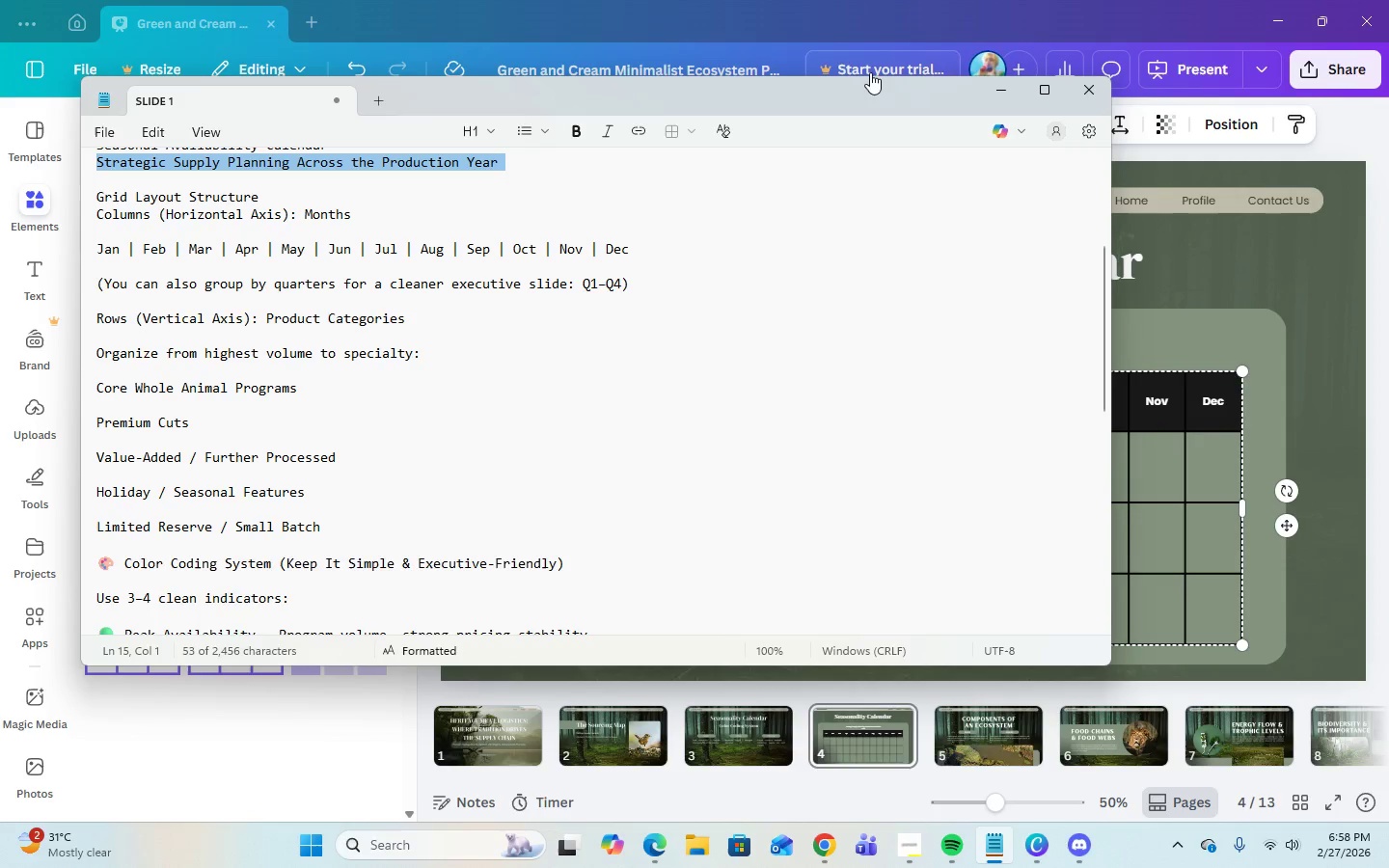 
left_click([987, 95])
 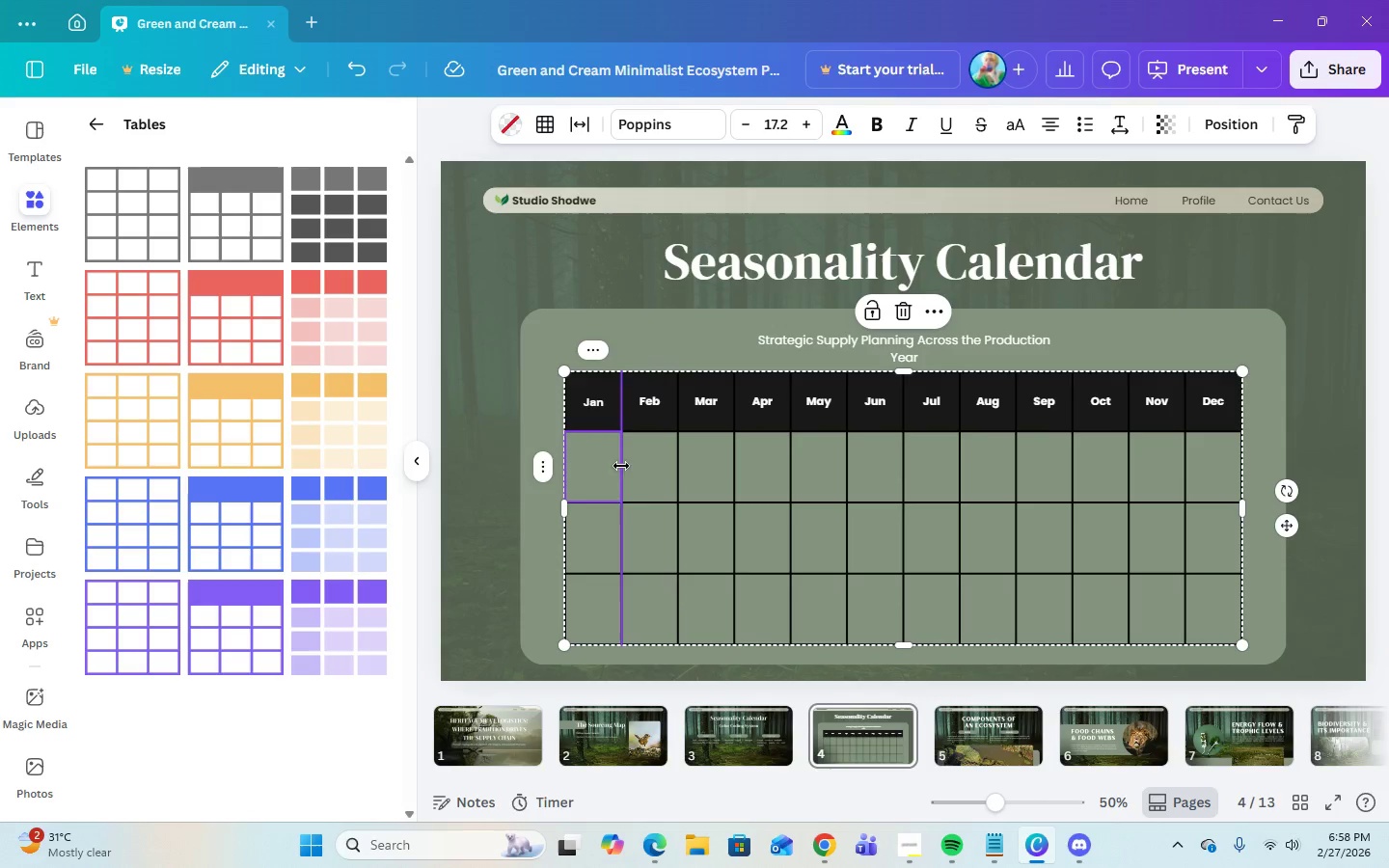 
left_click([592, 464])
 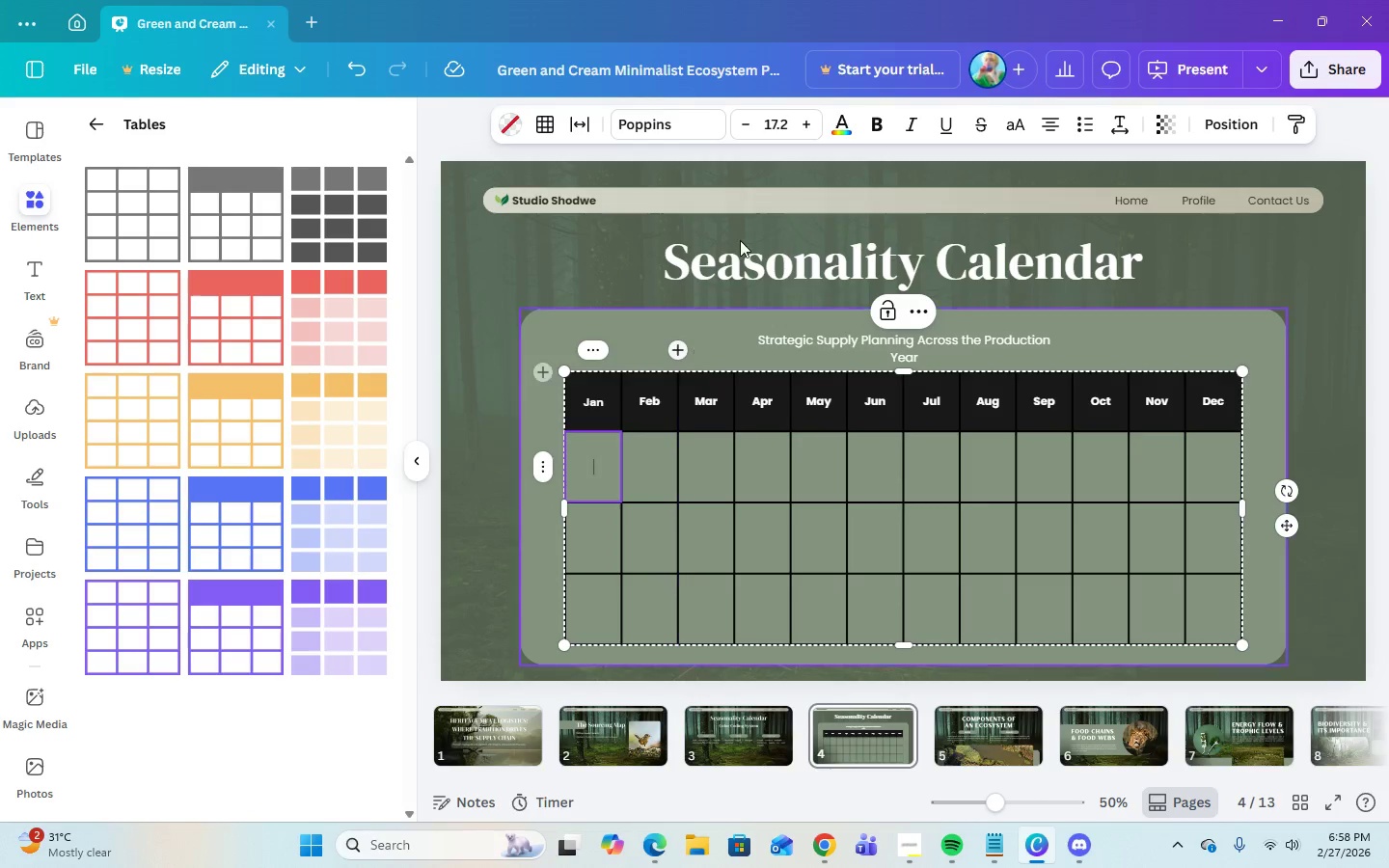 
left_click([776, 125])
 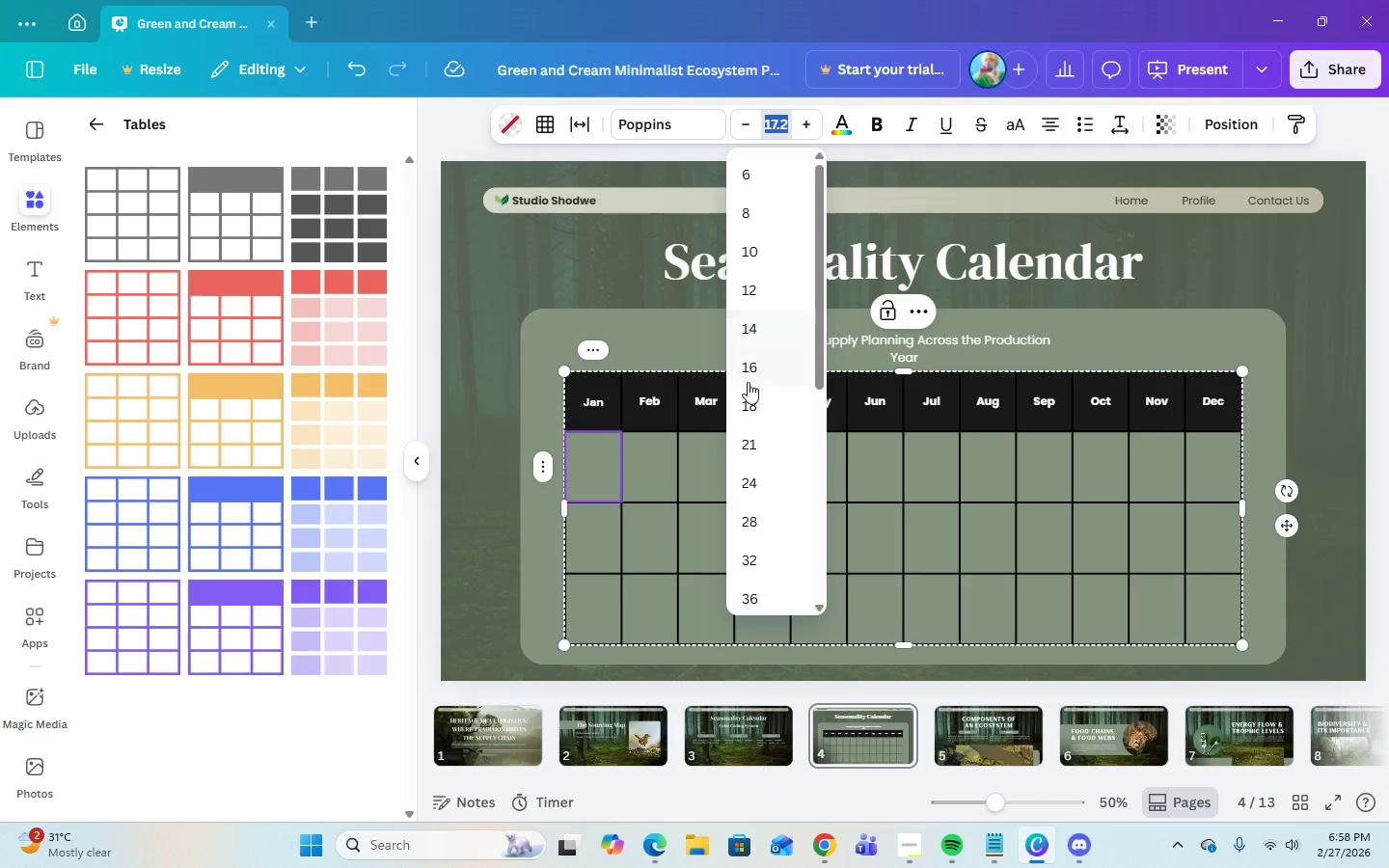 
left_click([742, 406])
 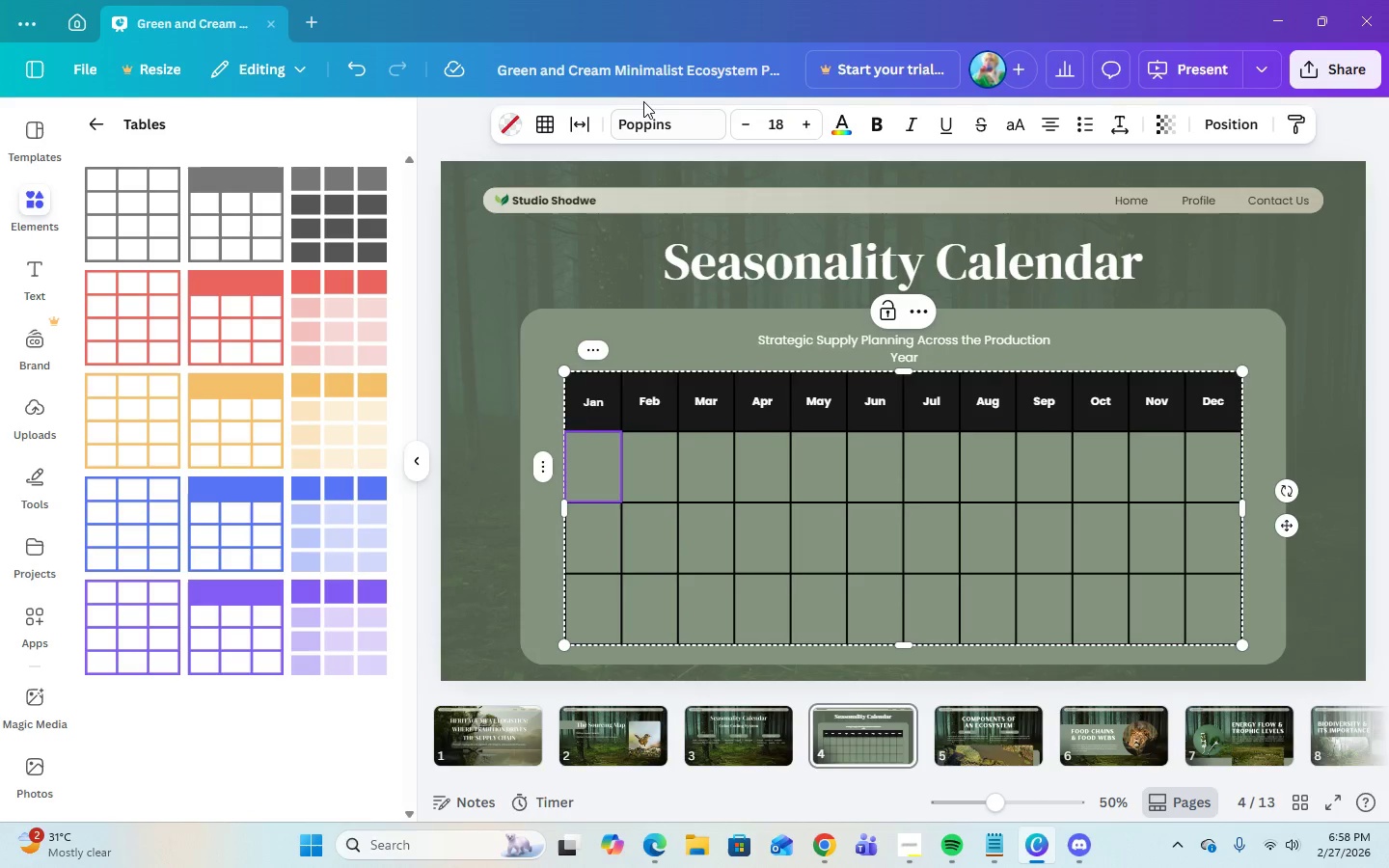 
left_click([644, 122])
 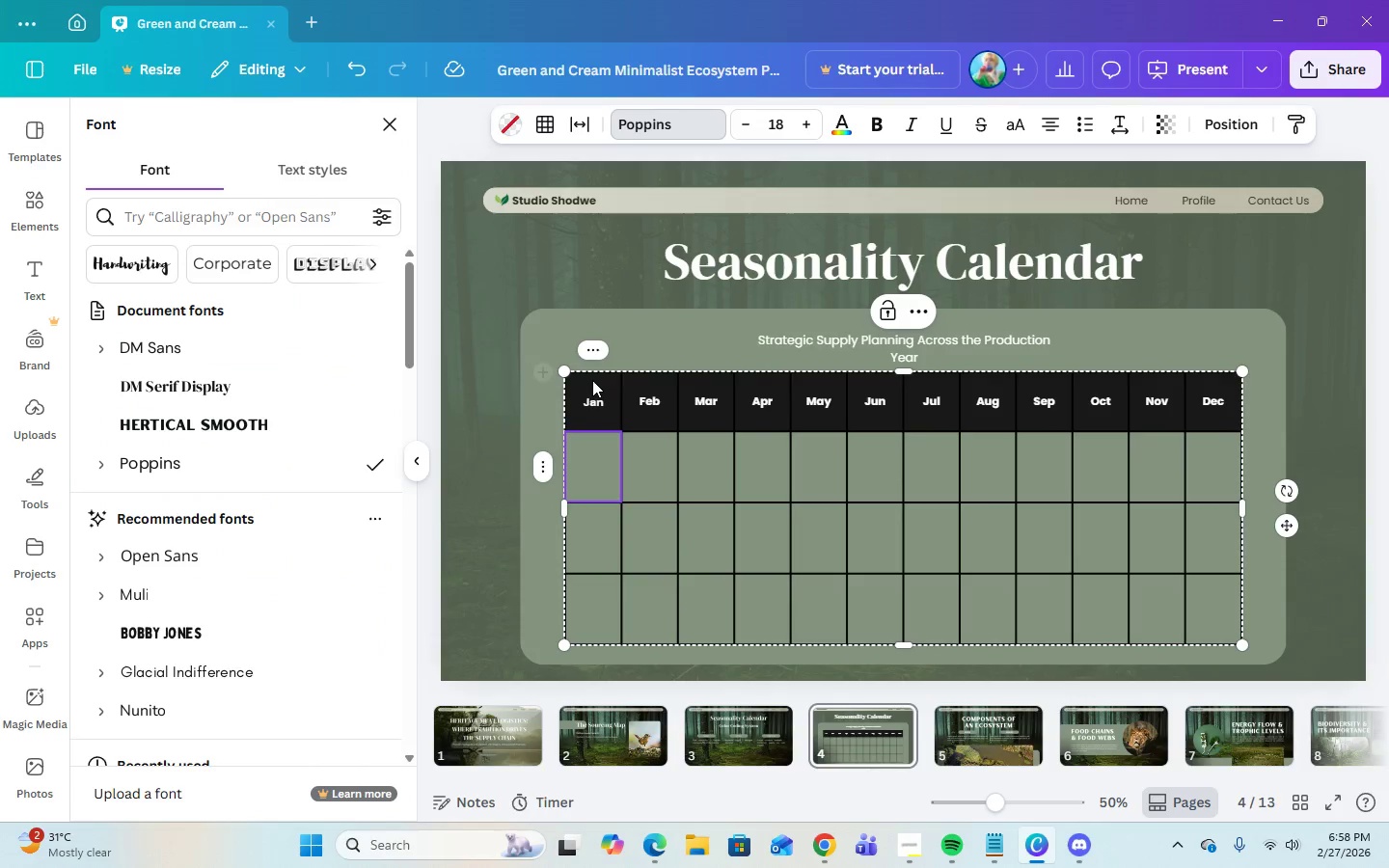 
left_click([592, 389])
 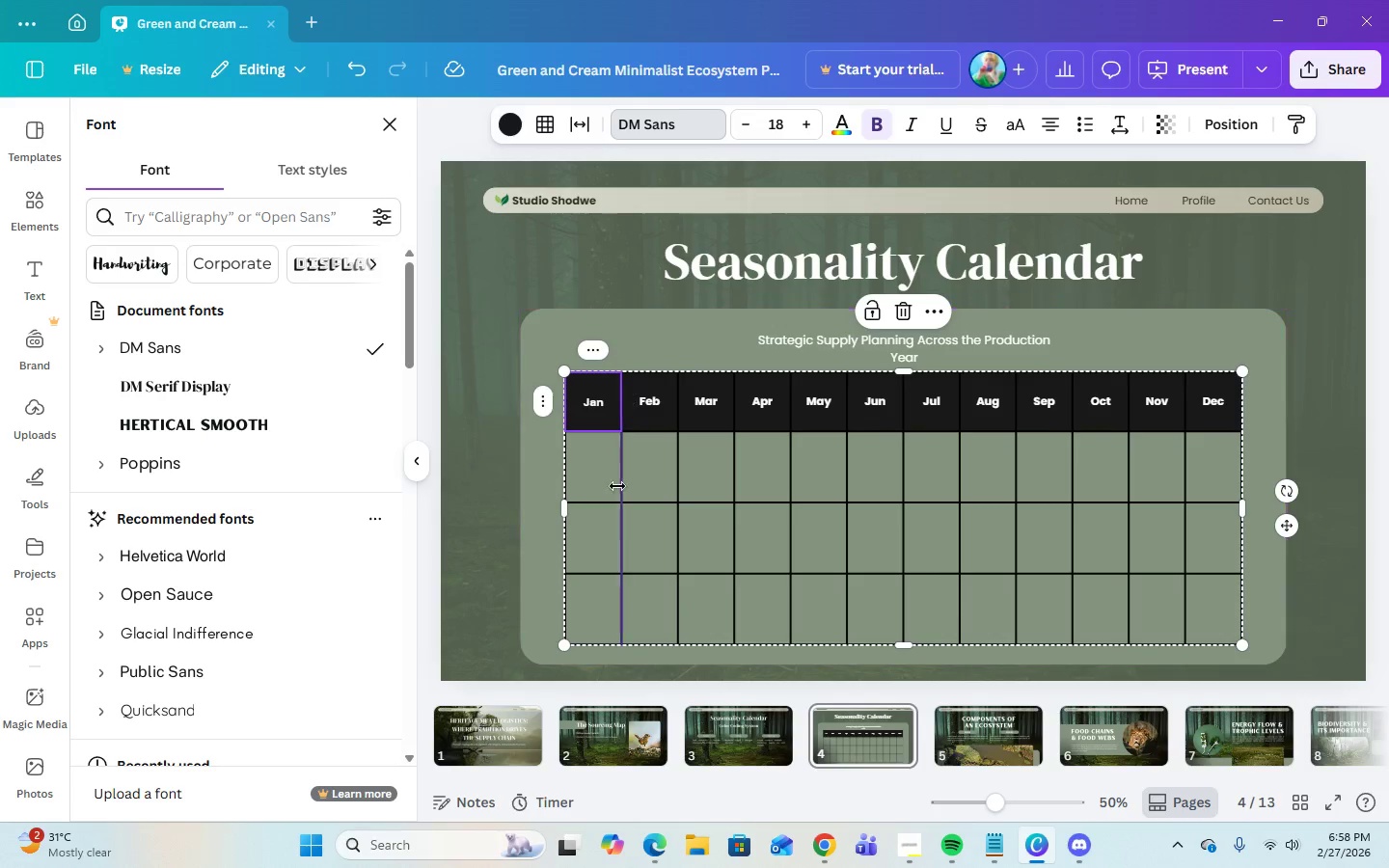 
left_click([599, 480])
 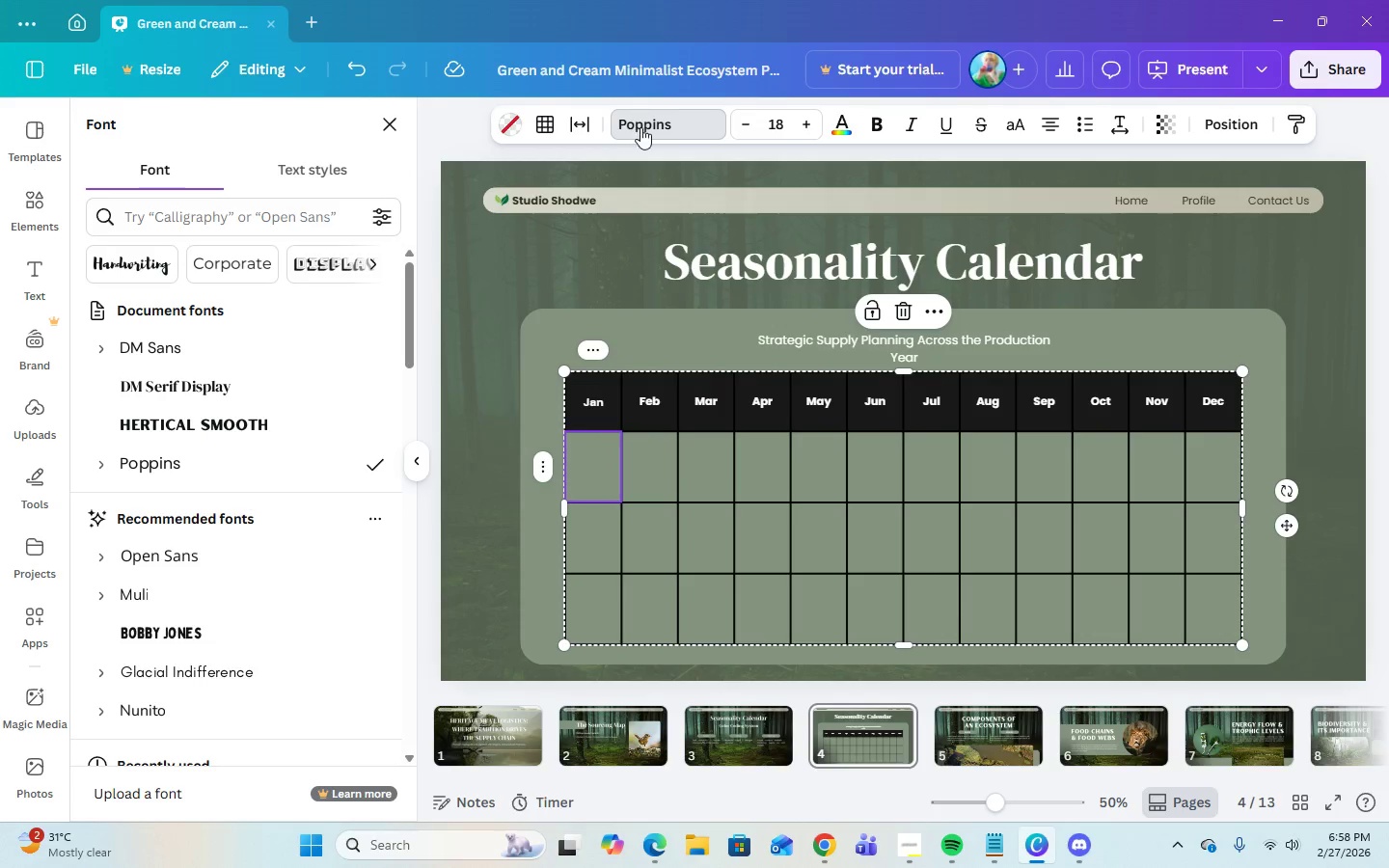 
left_click([640, 130])
 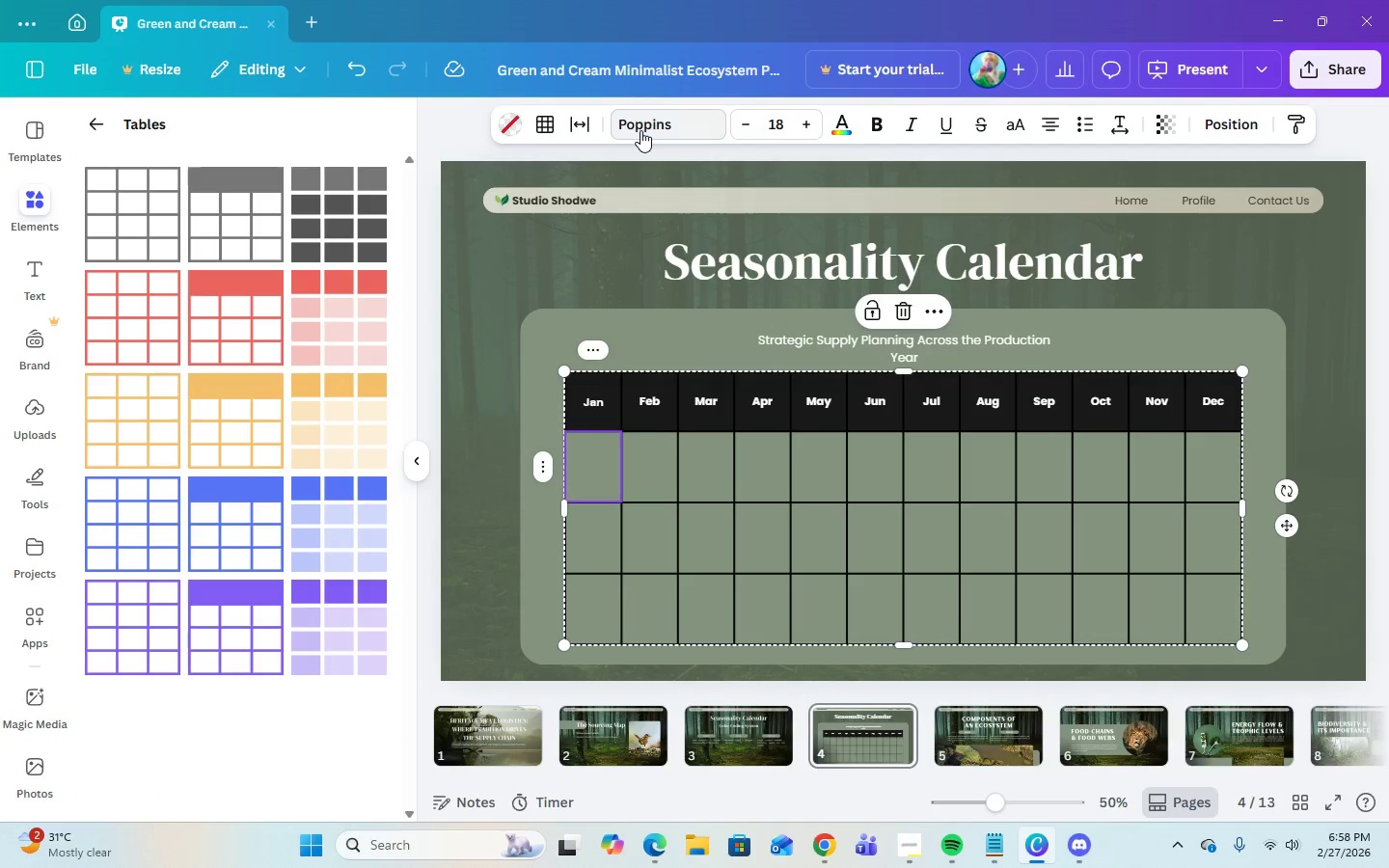 
left_click([640, 130])
 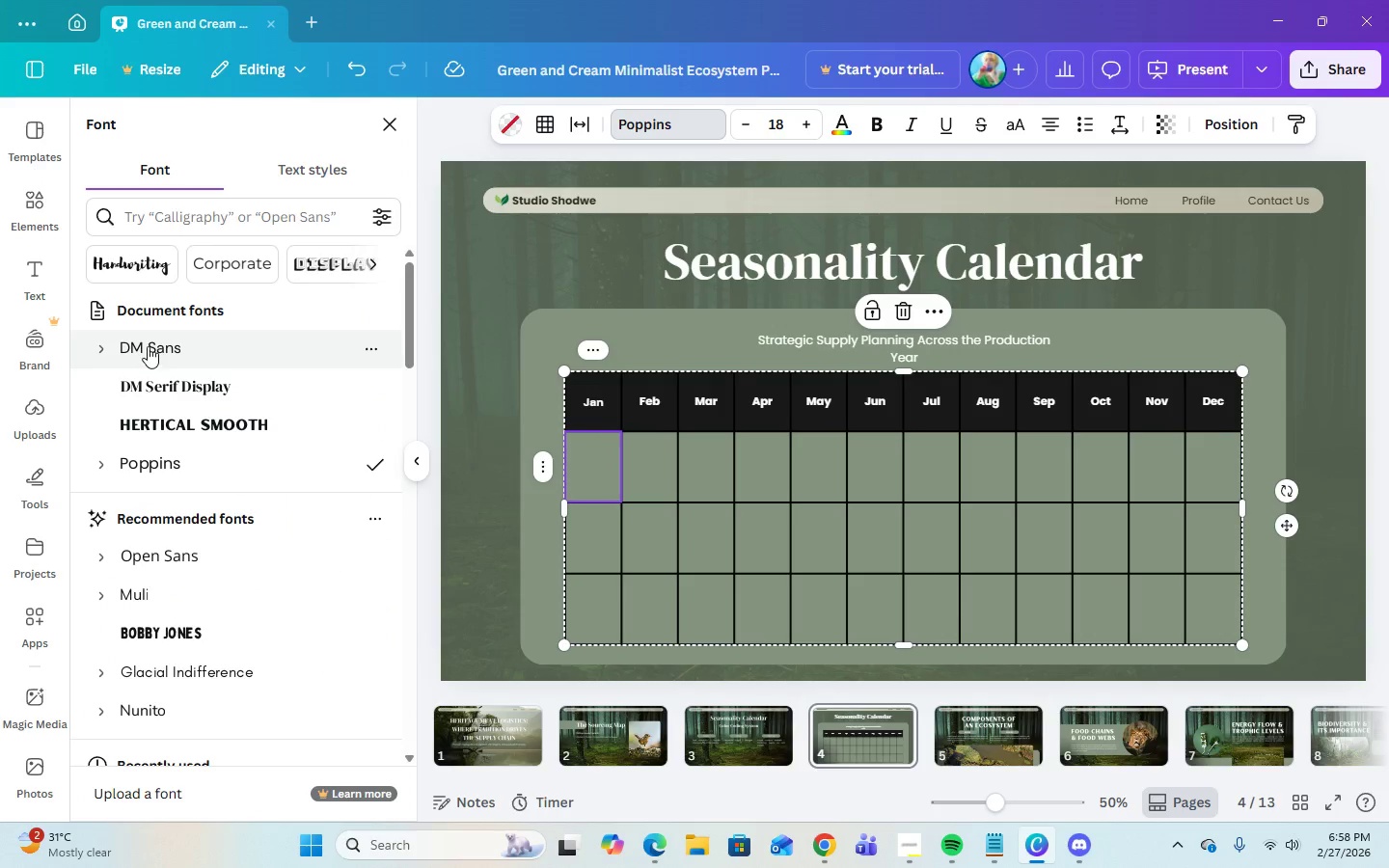 
left_click([92, 352])
 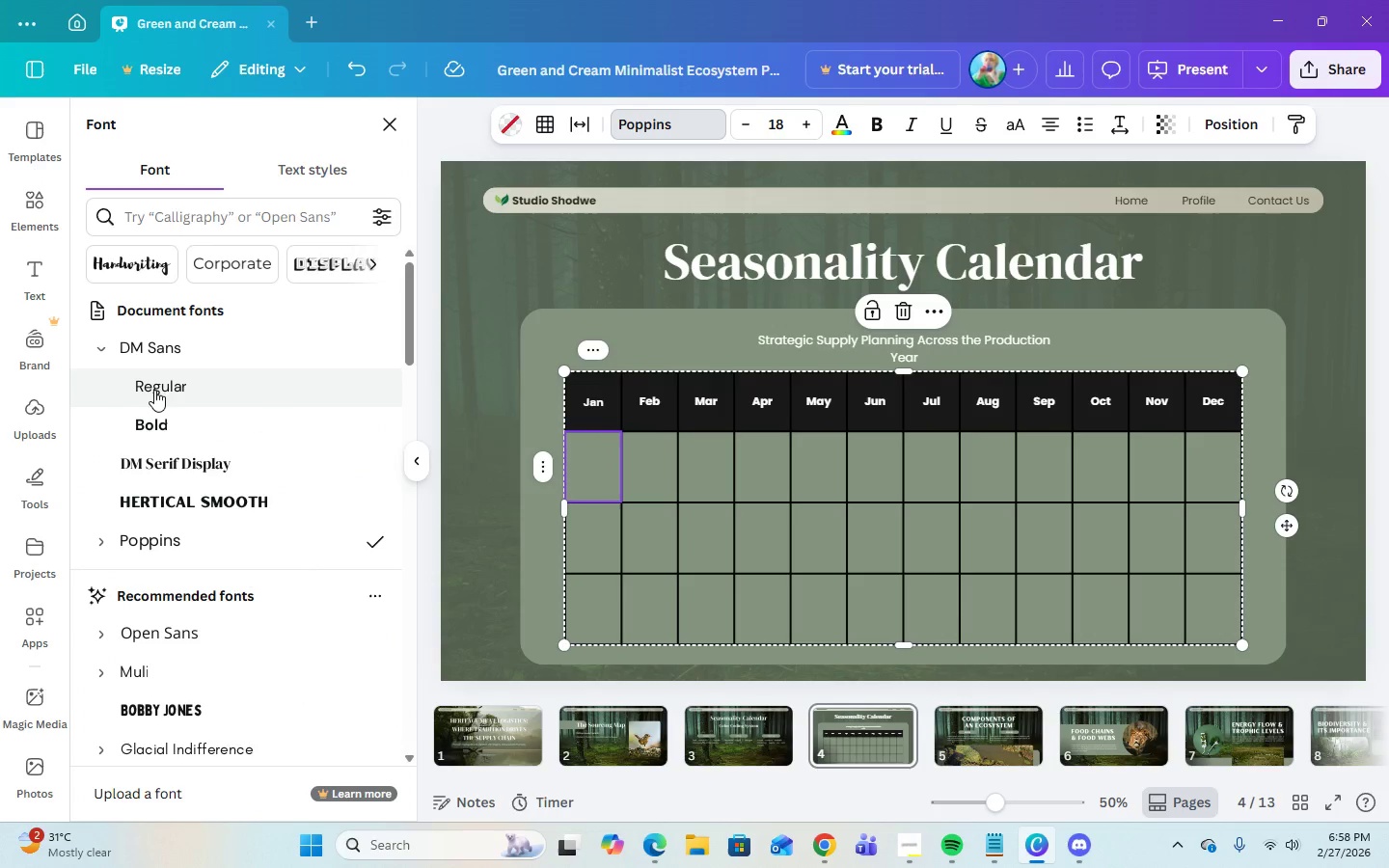 
left_click([156, 385])
 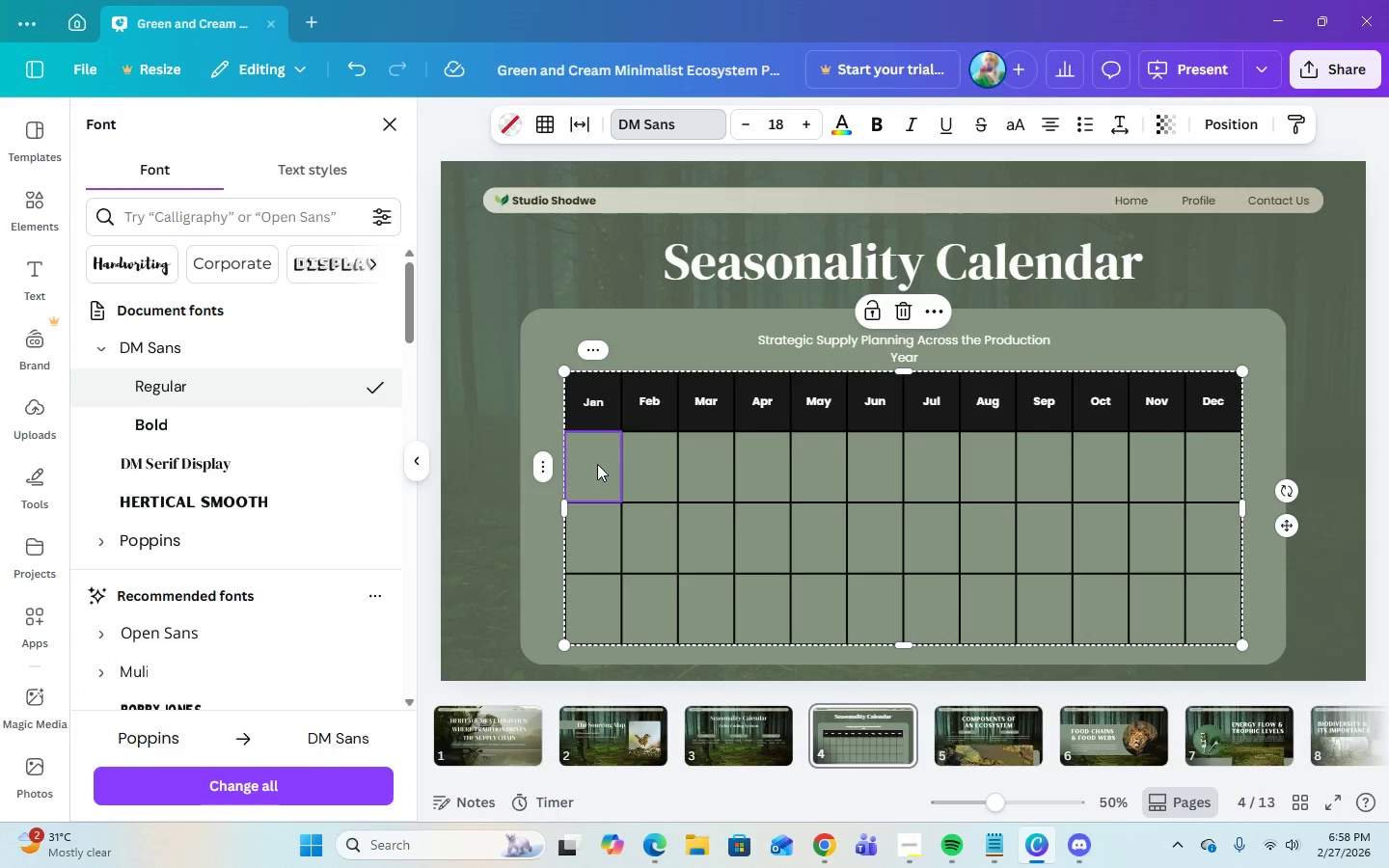 
left_click([597, 464])
 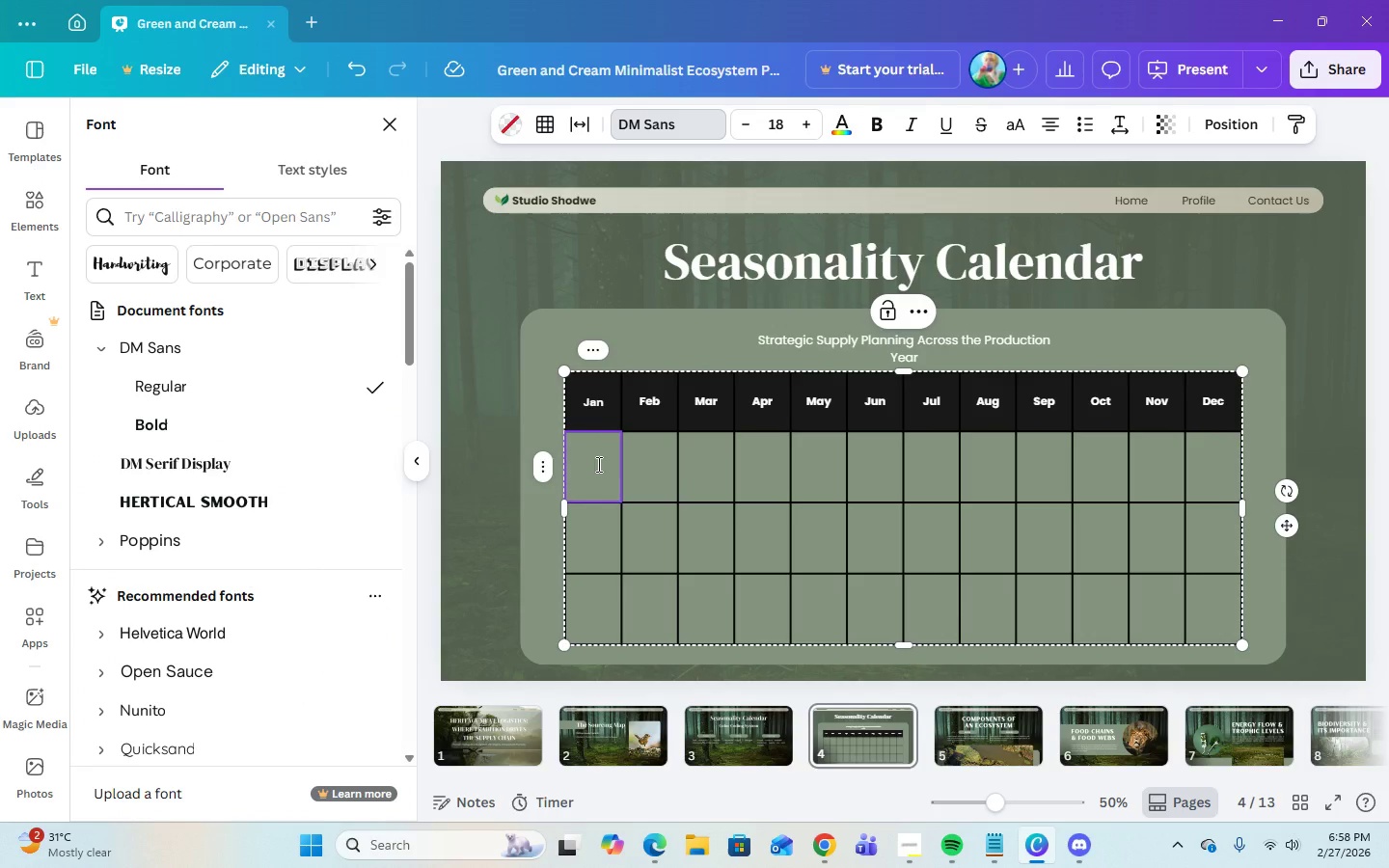 
type(whole)
 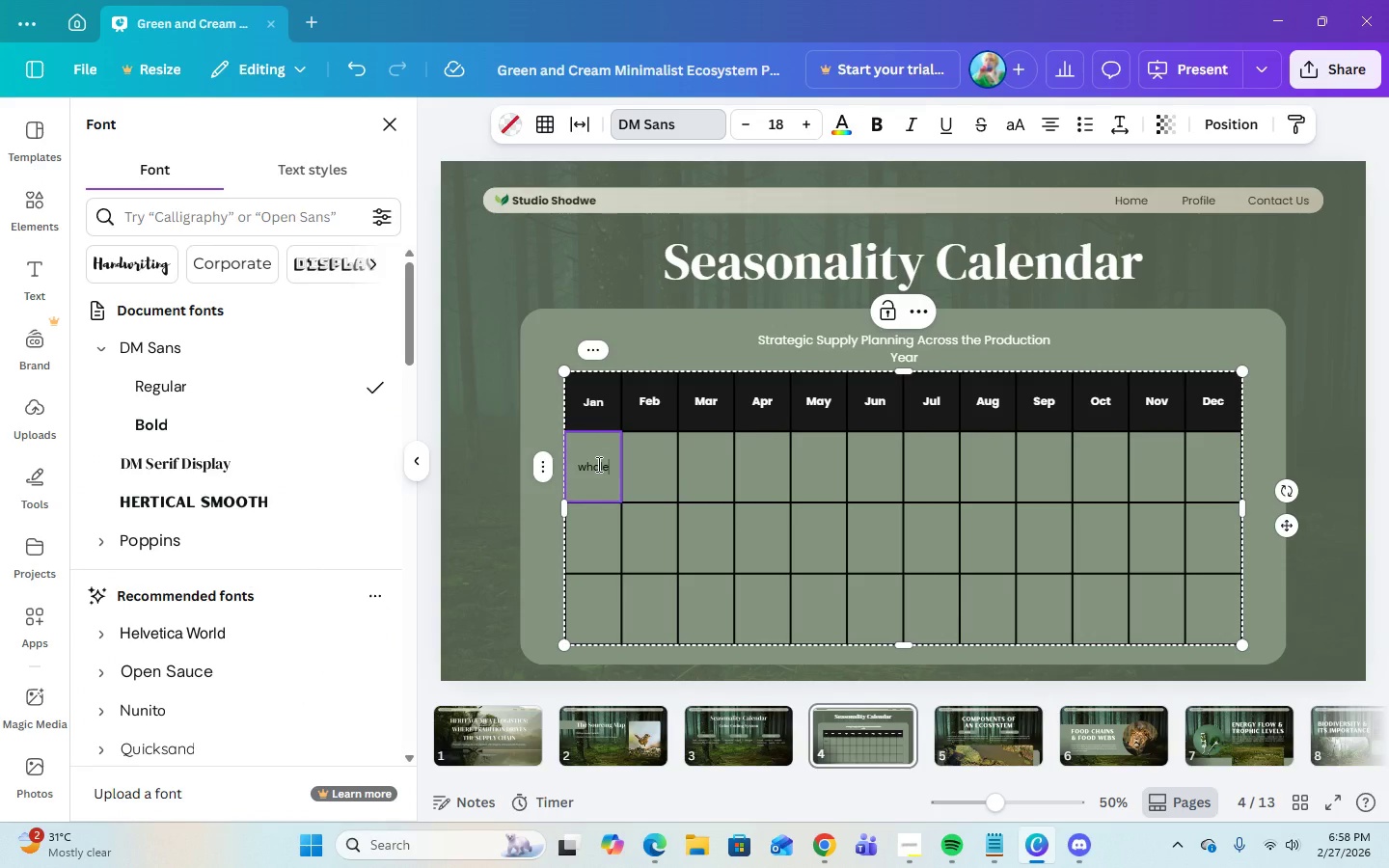 
key(ArrowDown)
 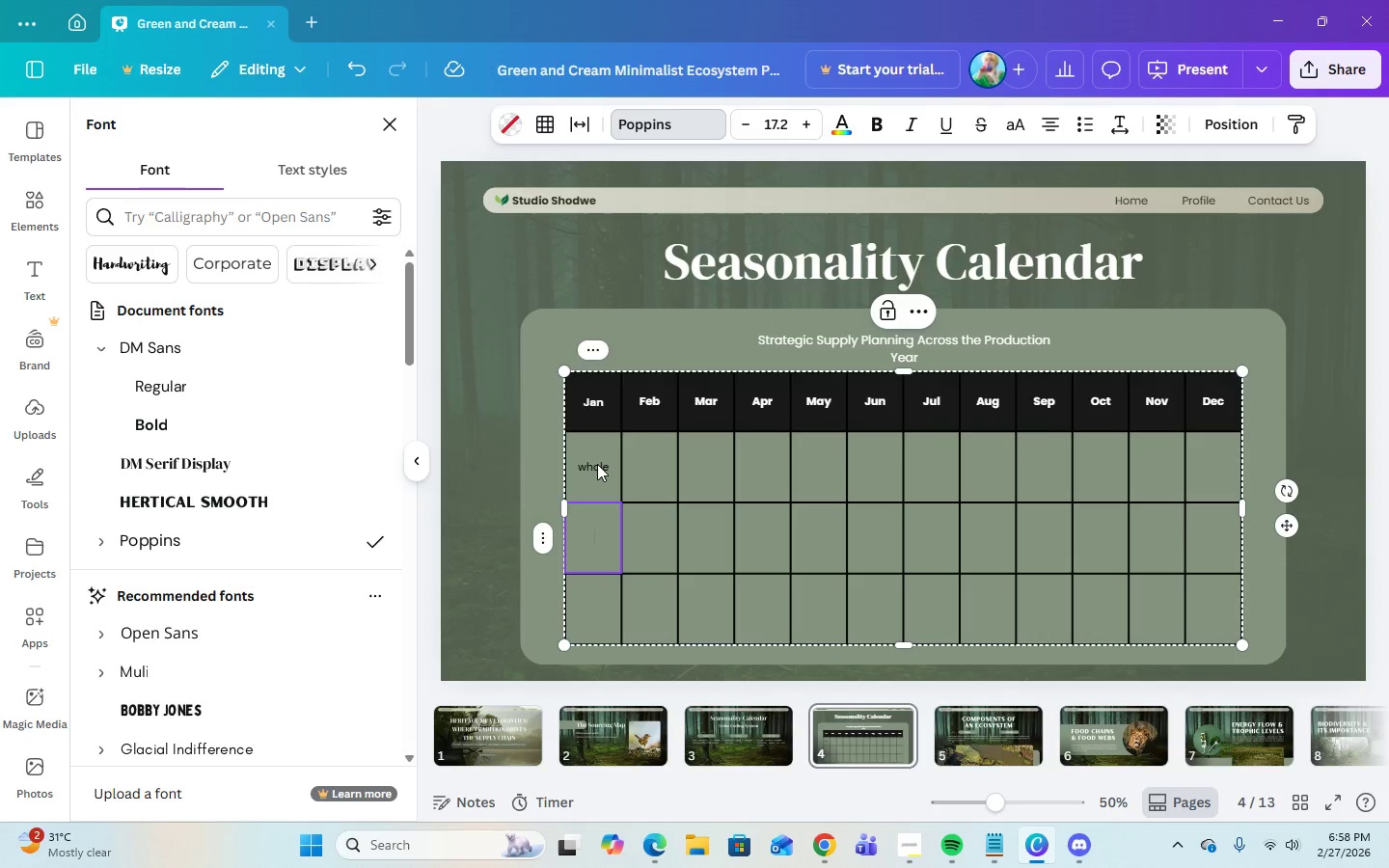 
type(p)
key(Backspace)
type(Premium)
 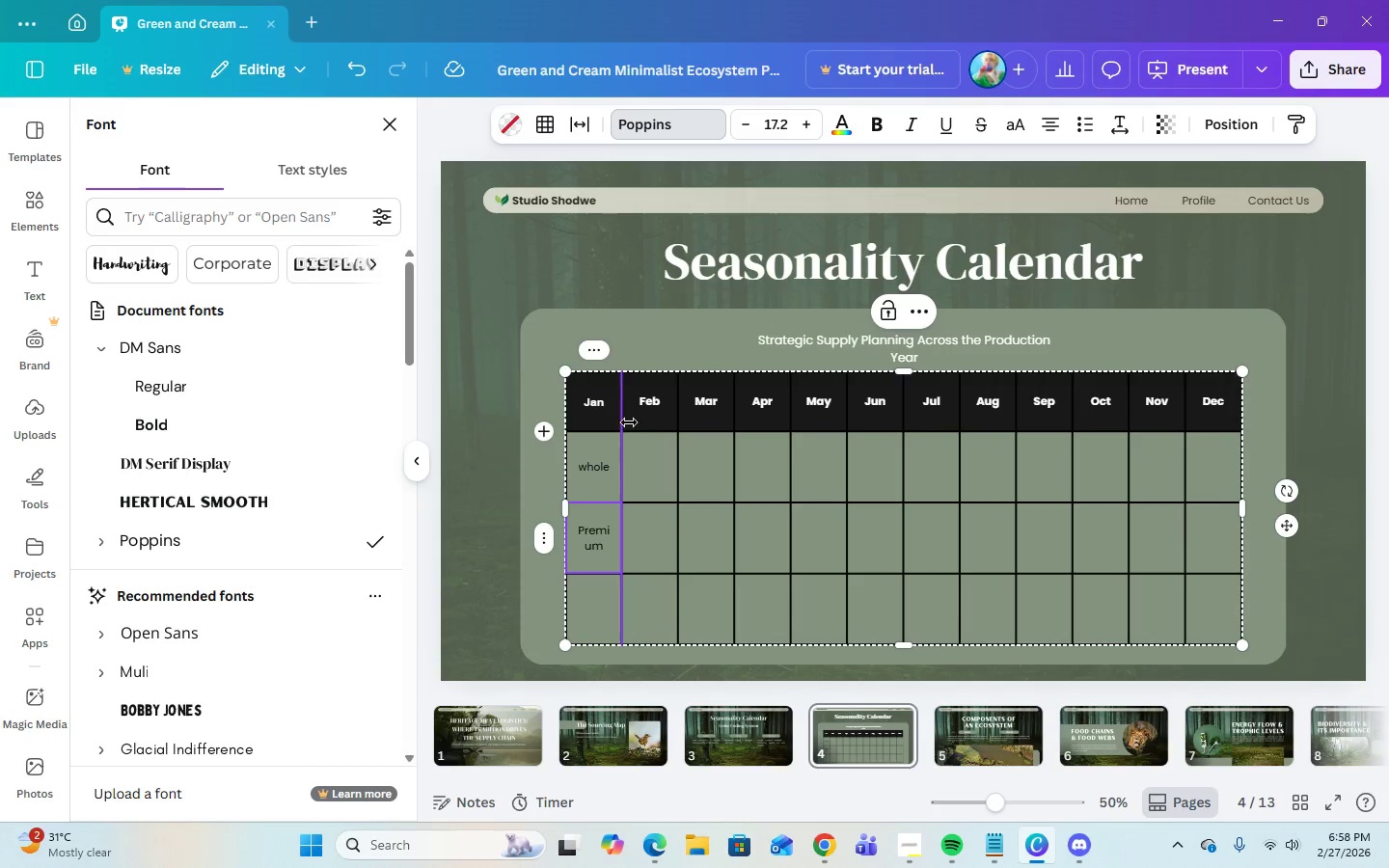 
wait(5.55)
 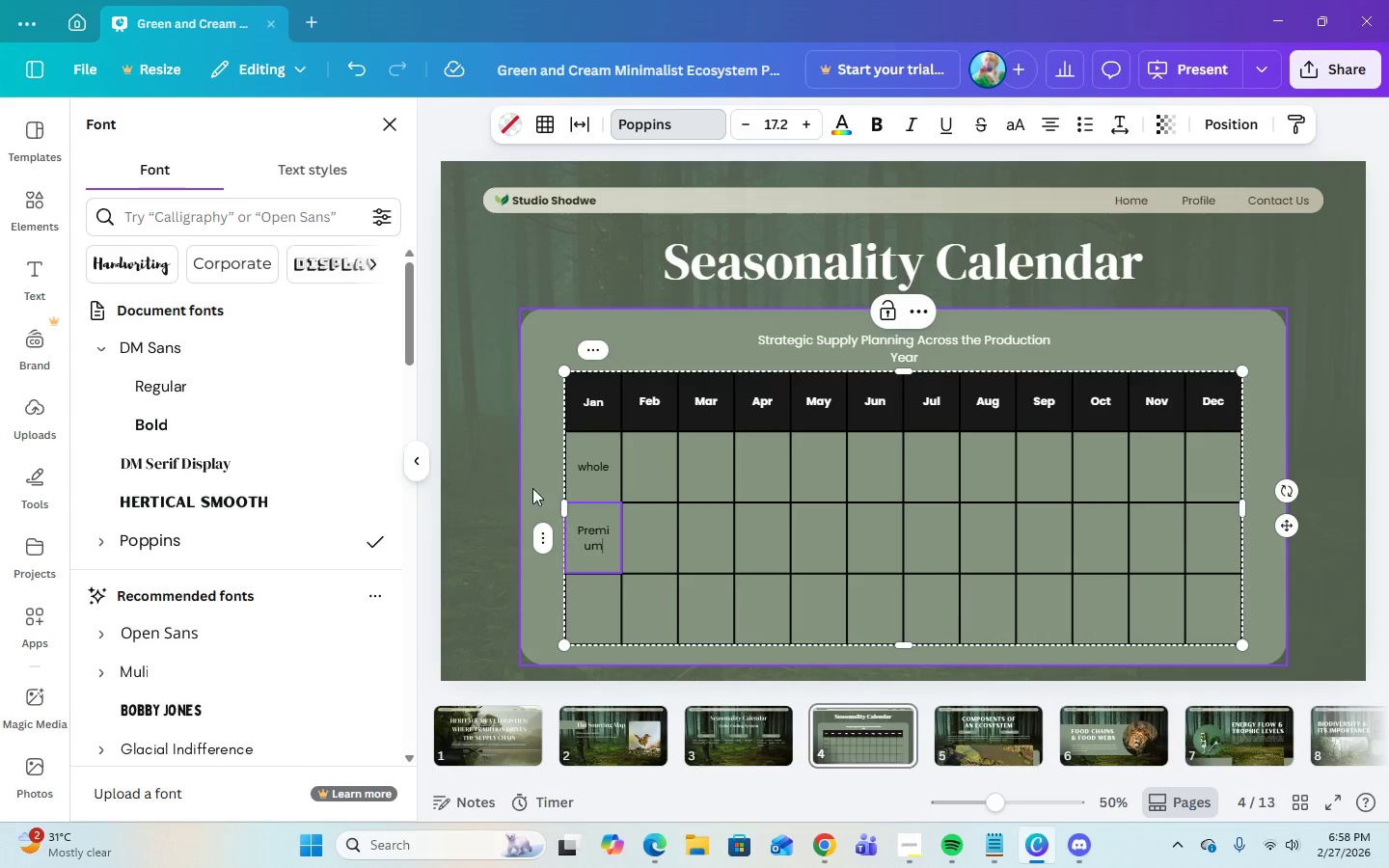 
left_click_drag(start_coordinate=[1246, 373], to_coordinate=[1266, 378])
 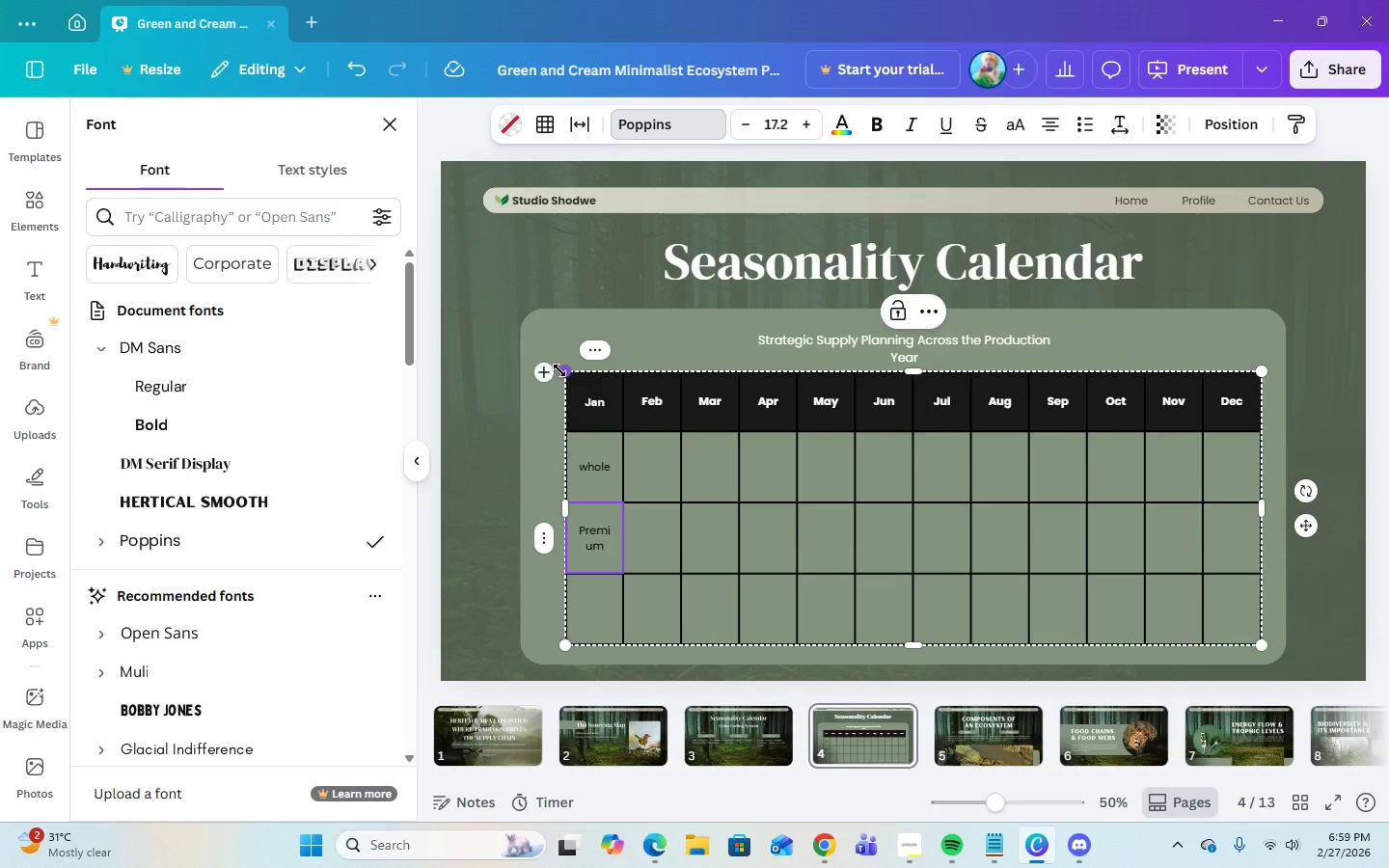 
left_click_drag(start_coordinate=[561, 370], to_coordinate=[542, 373])
 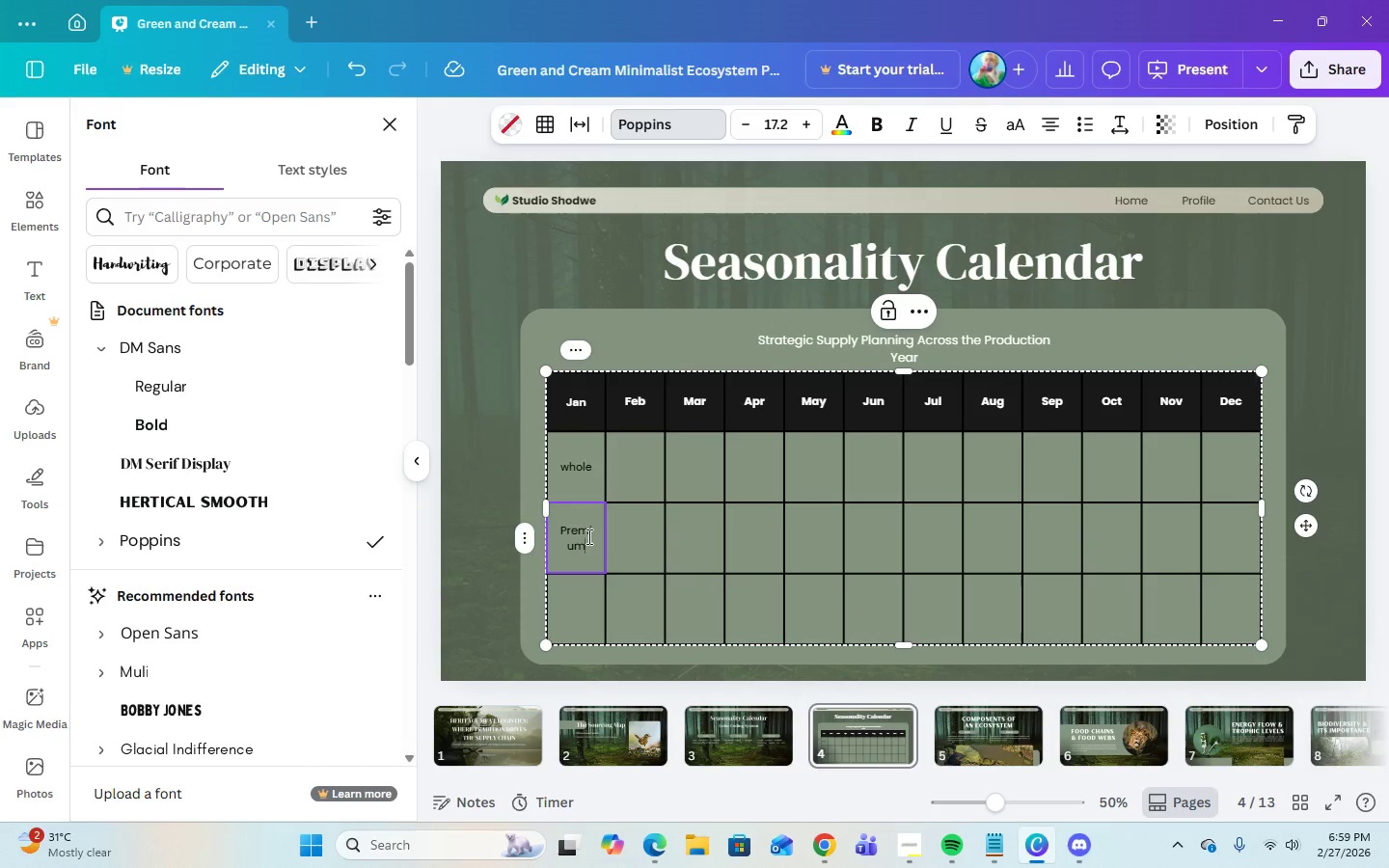 
left_click([587, 537])
 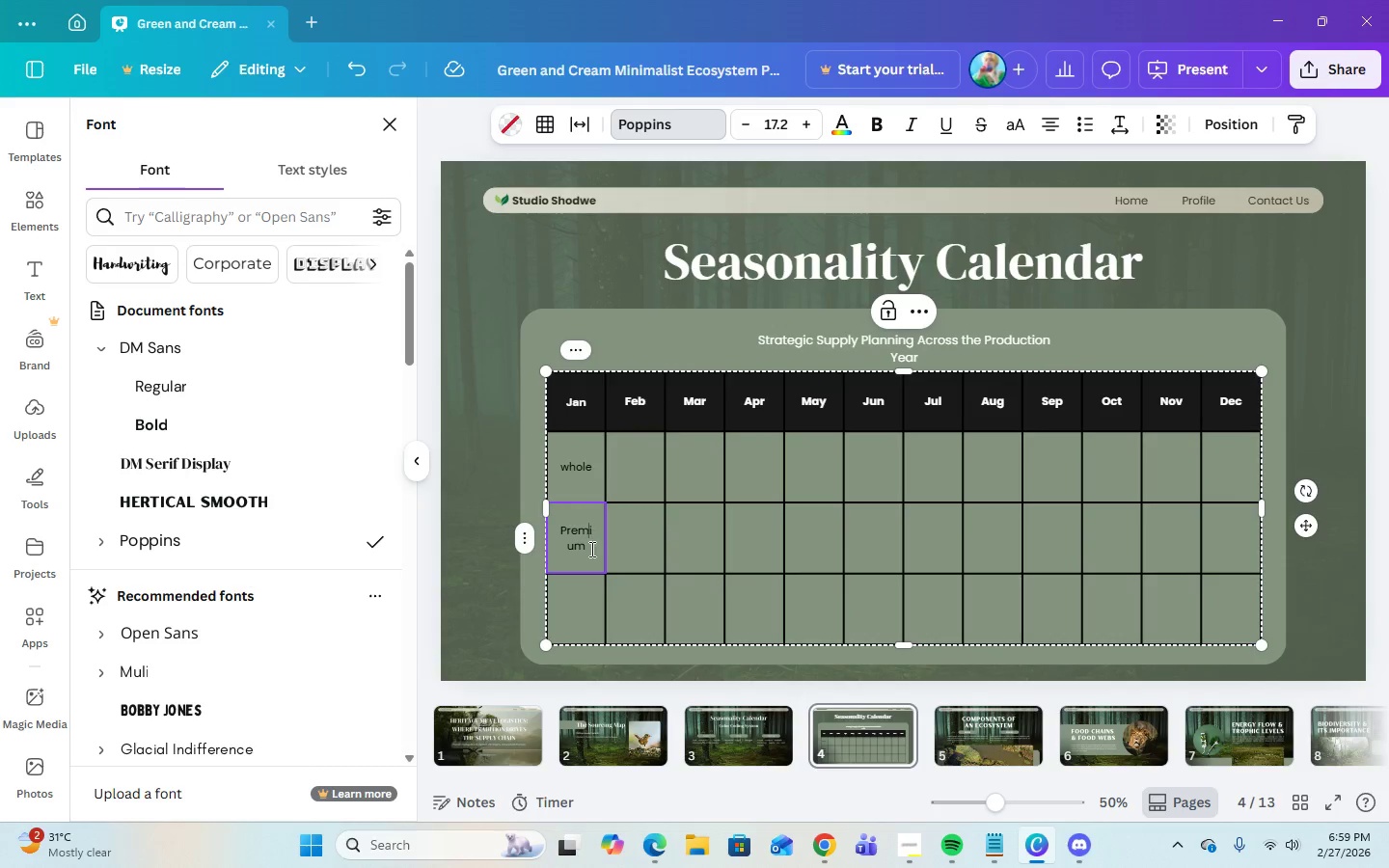 
left_click([590, 552])
 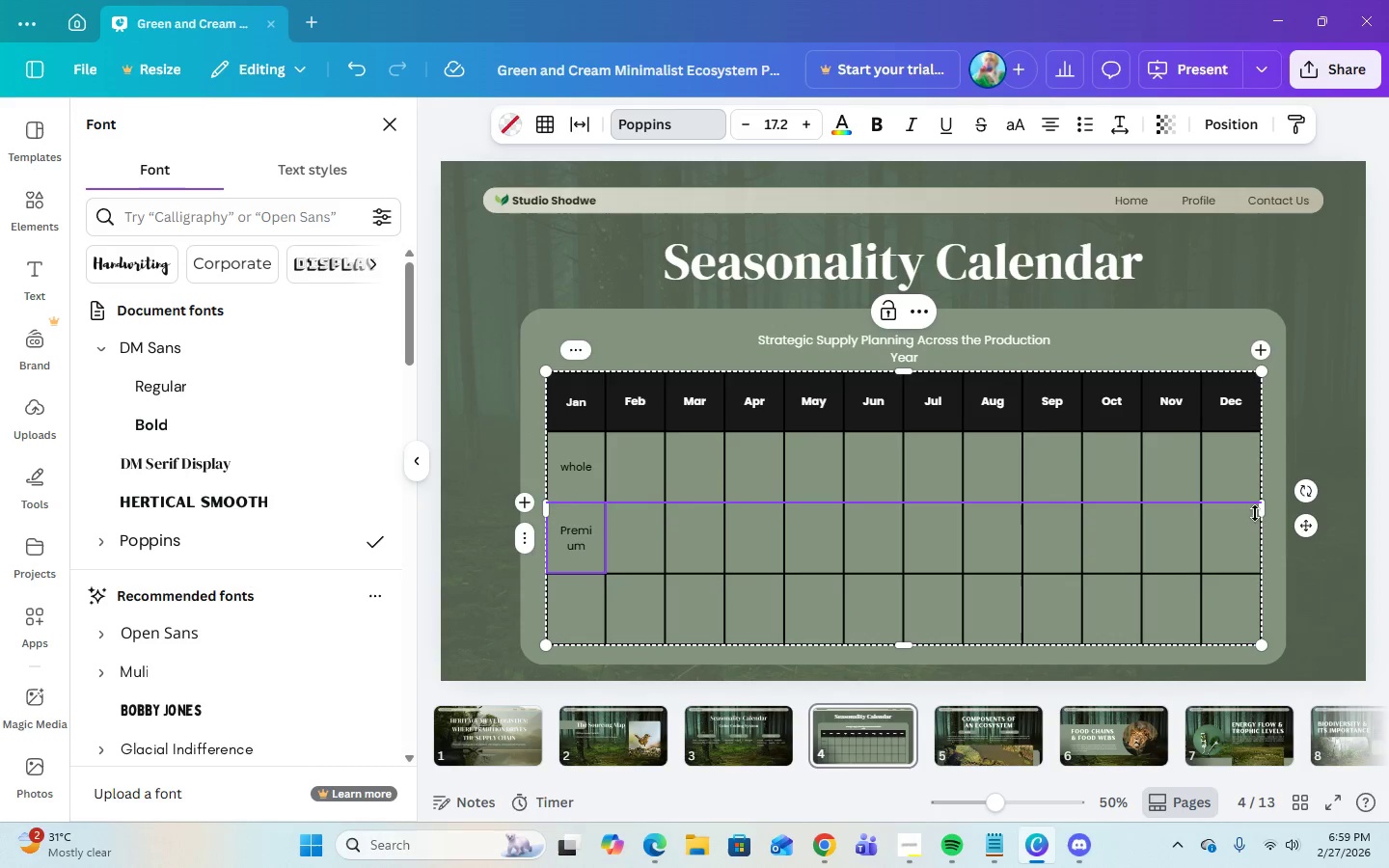 
left_click([569, 553])
 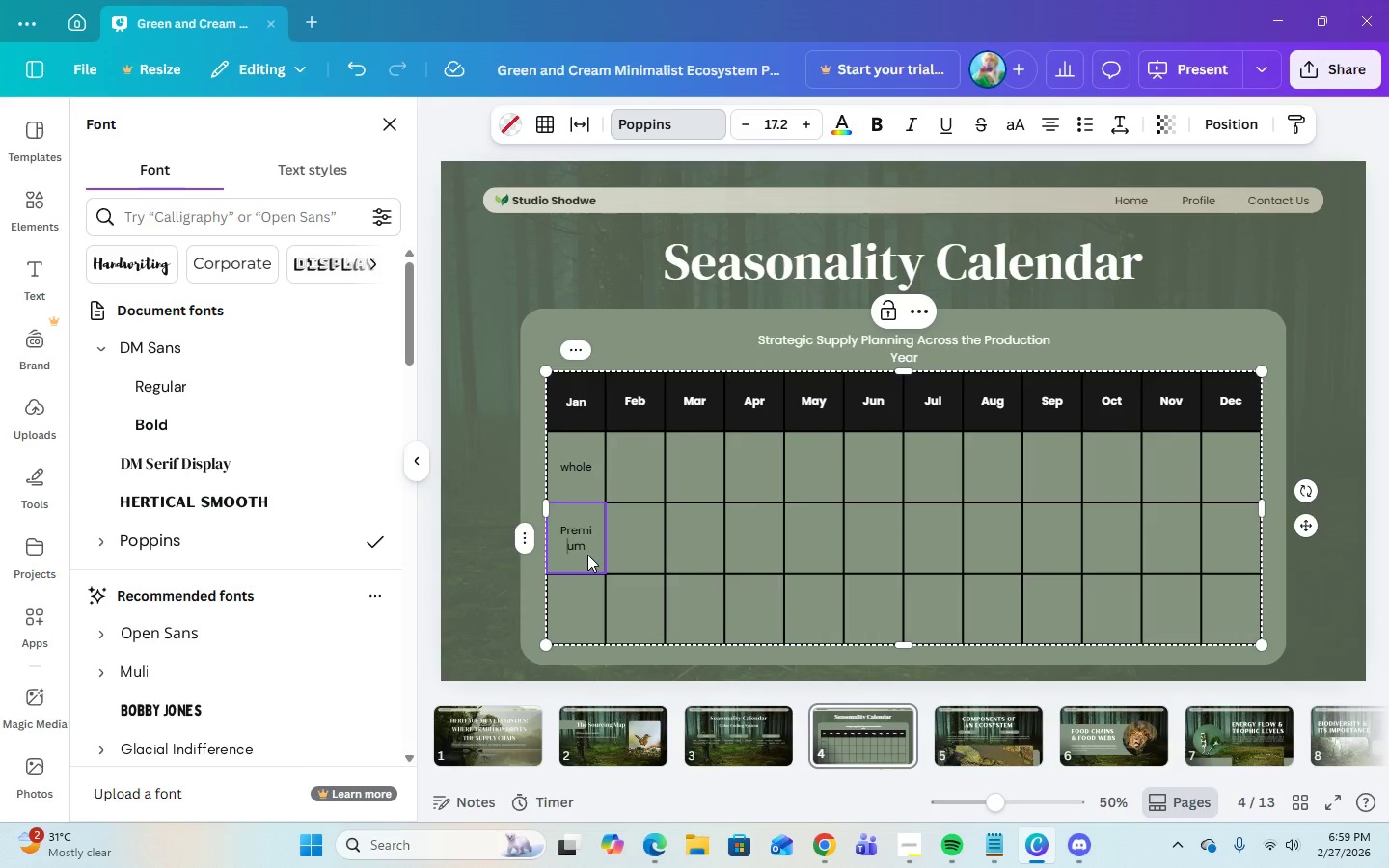 
left_click([592, 551])
 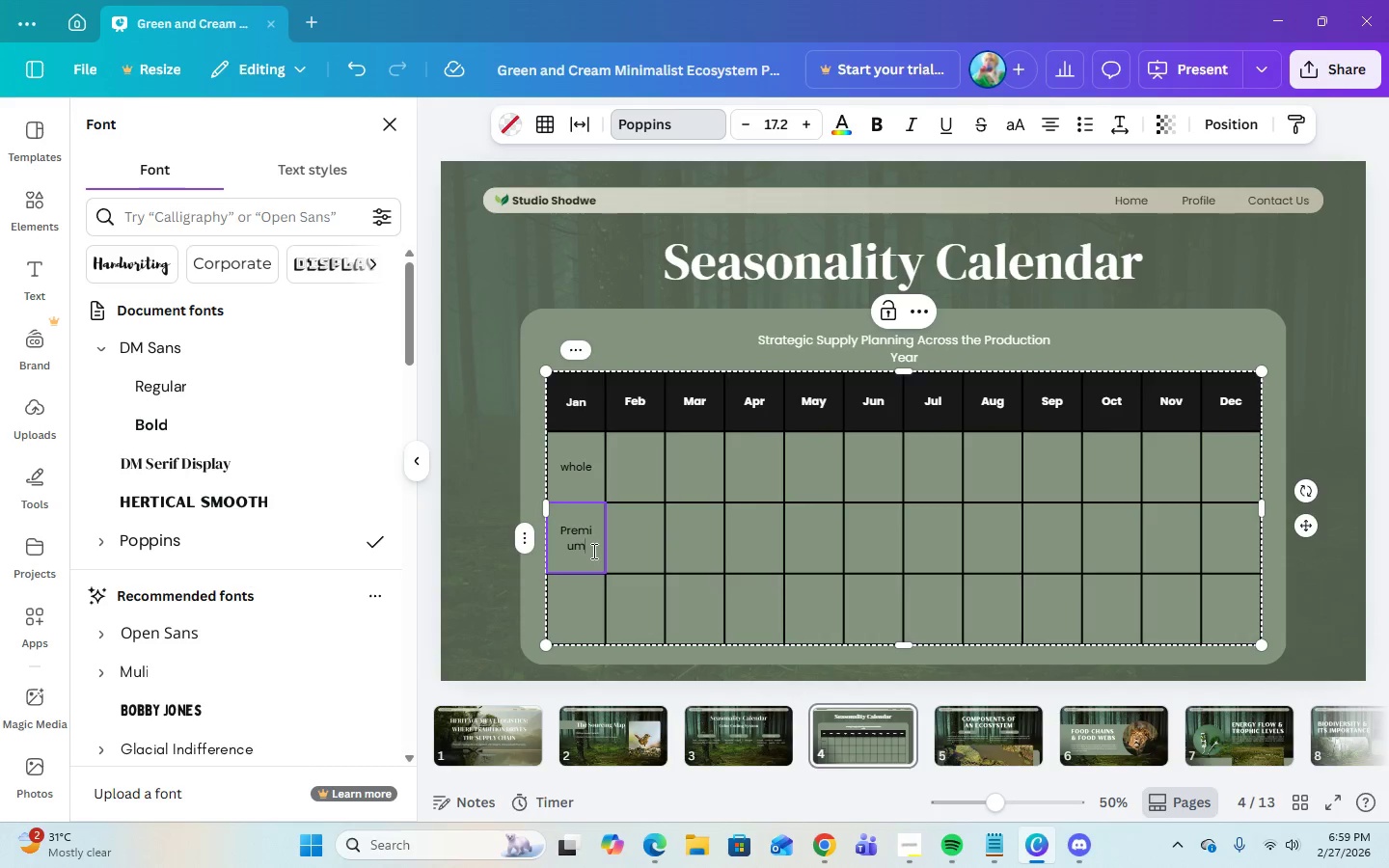 
type( Cuts)
 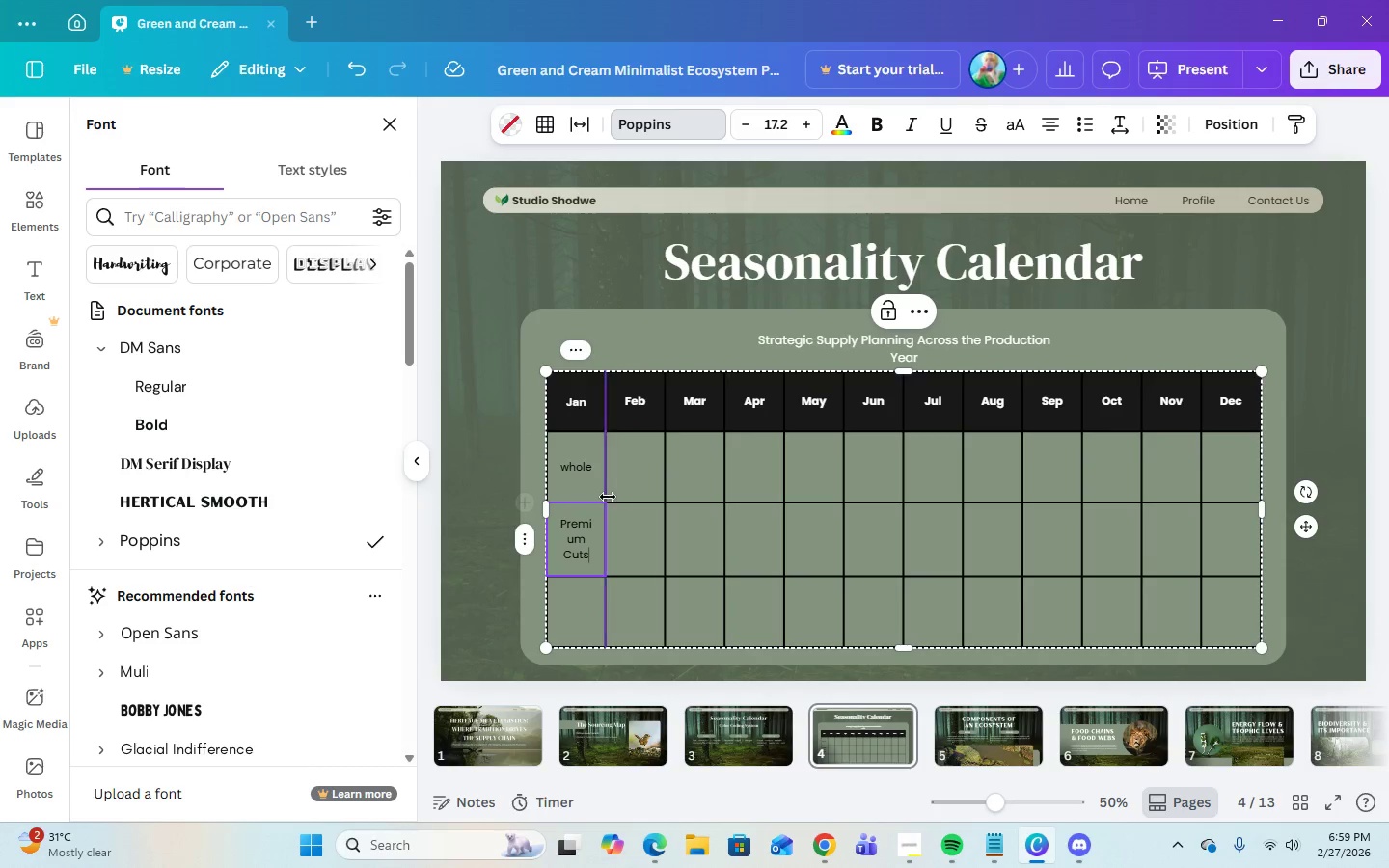 
left_click([605, 503])
 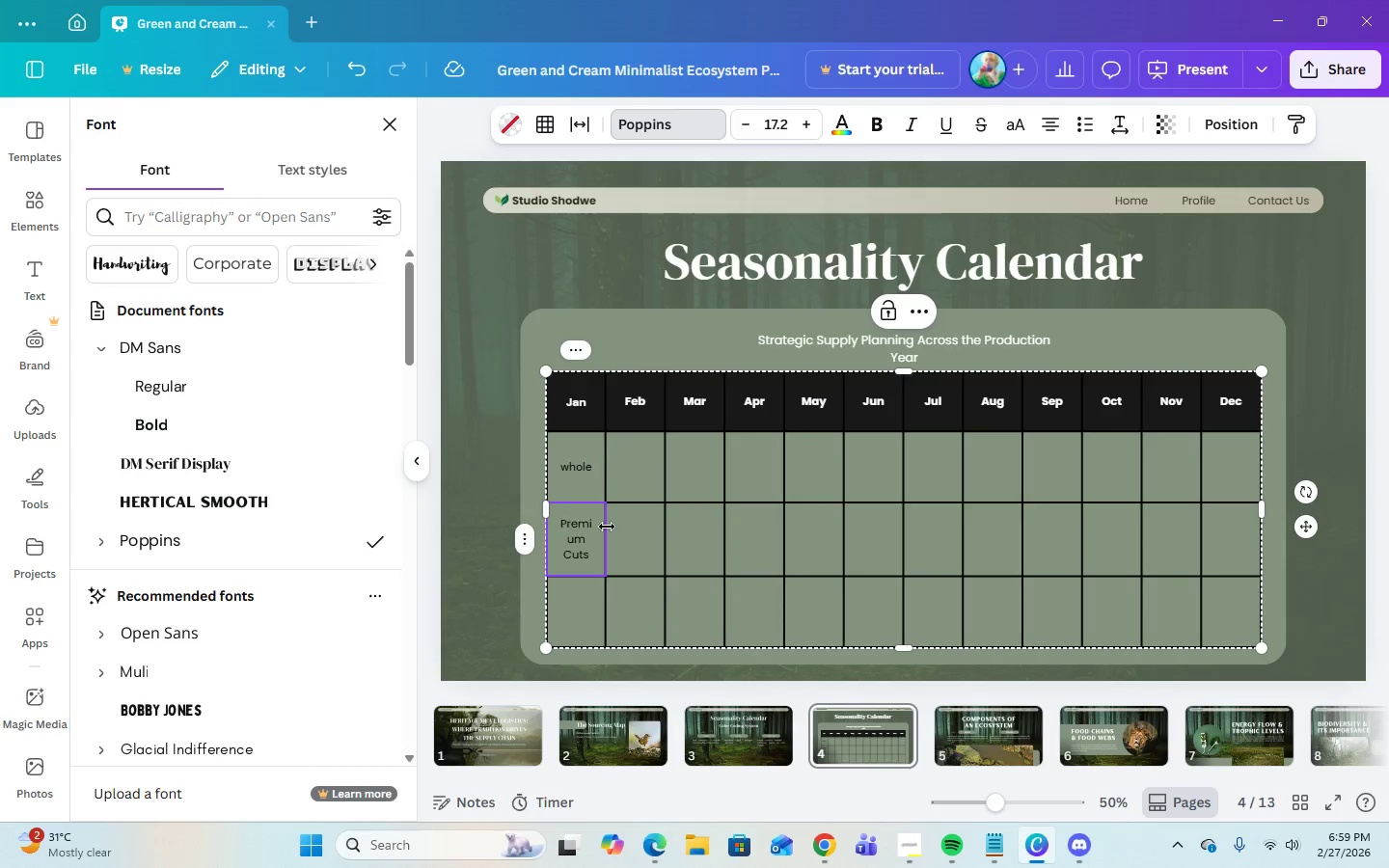 
left_click([609, 524])
 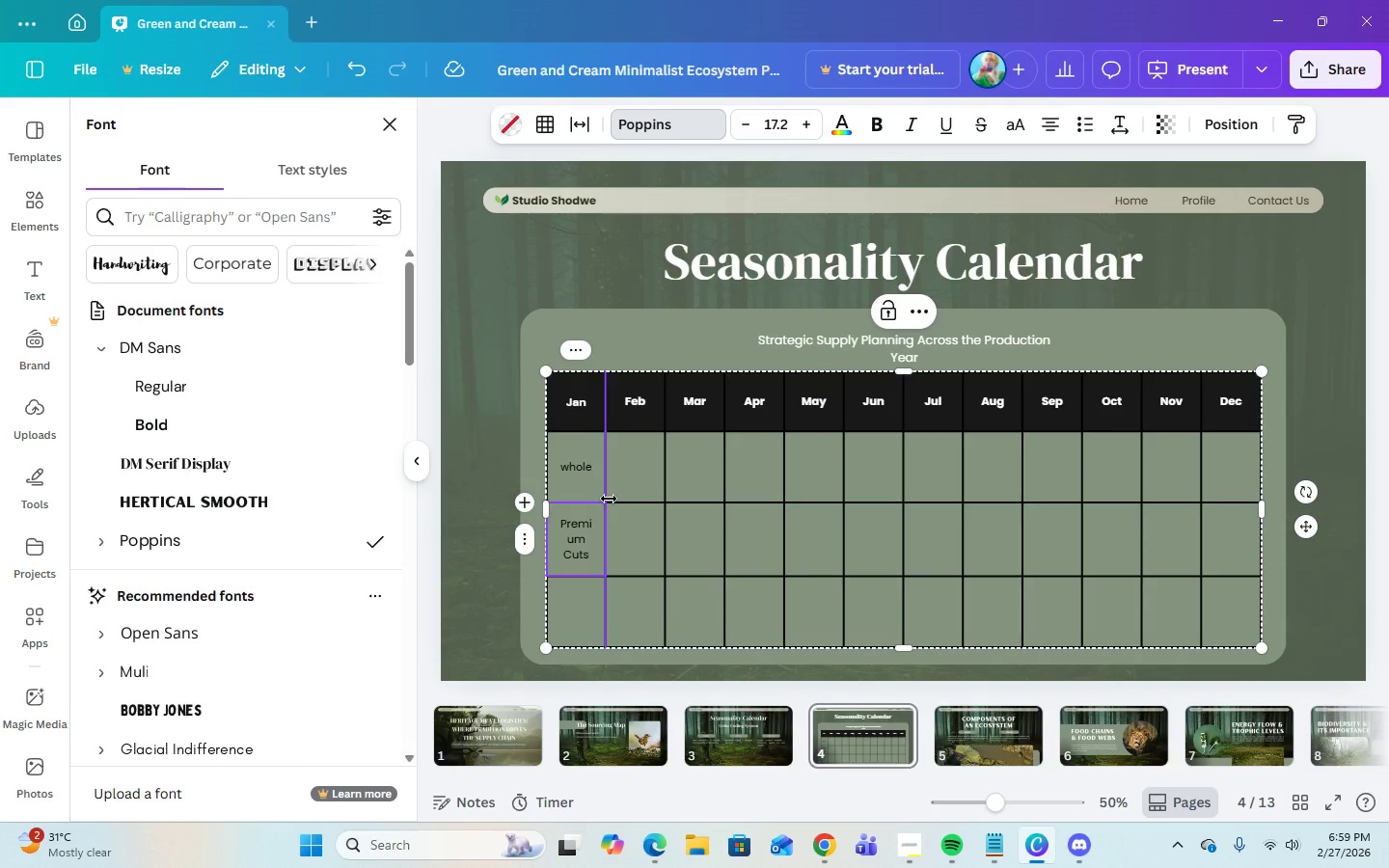 
left_click_drag(start_coordinate=[609, 499], to_coordinate=[617, 500])
 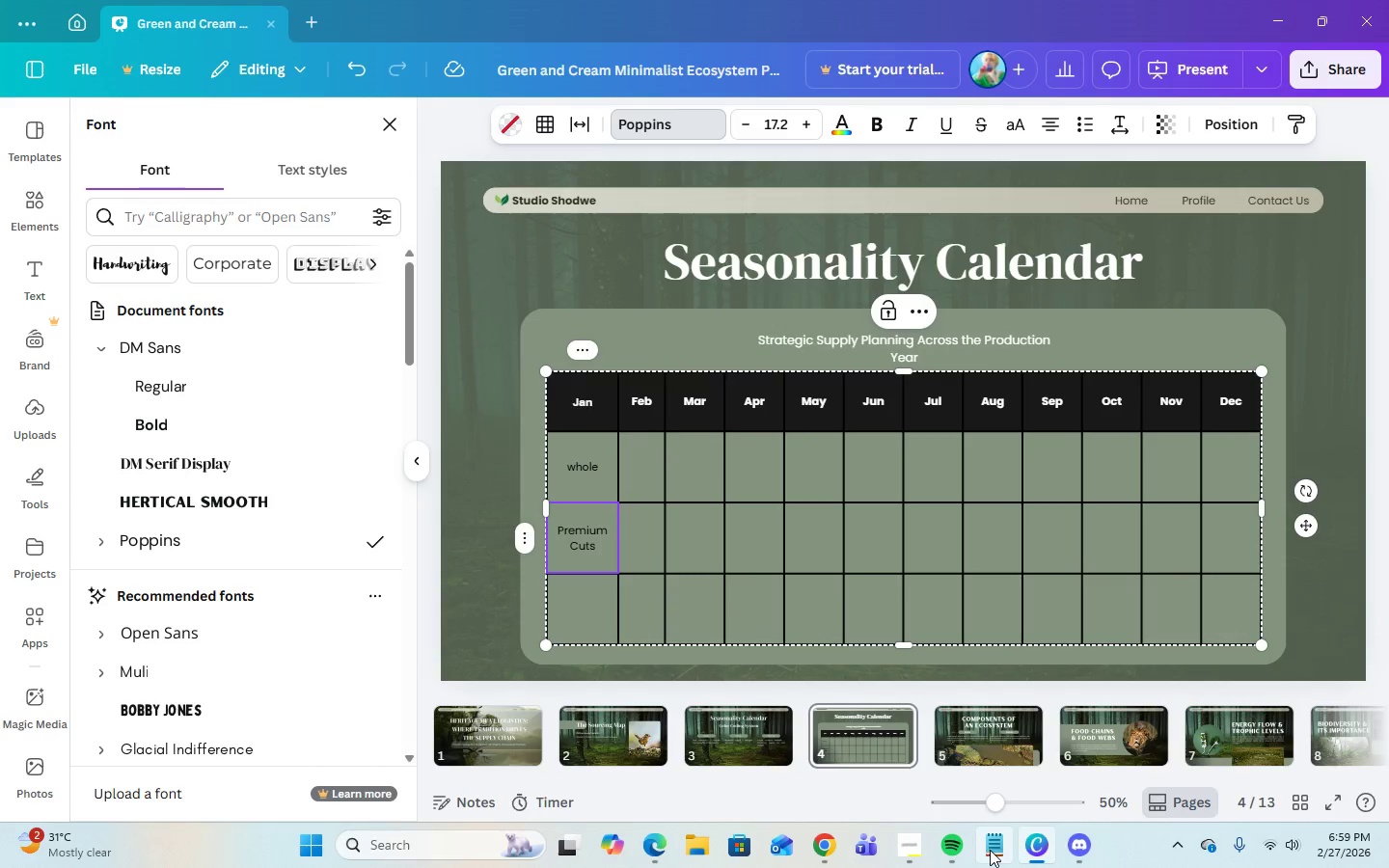 
left_click([1007, 850])
 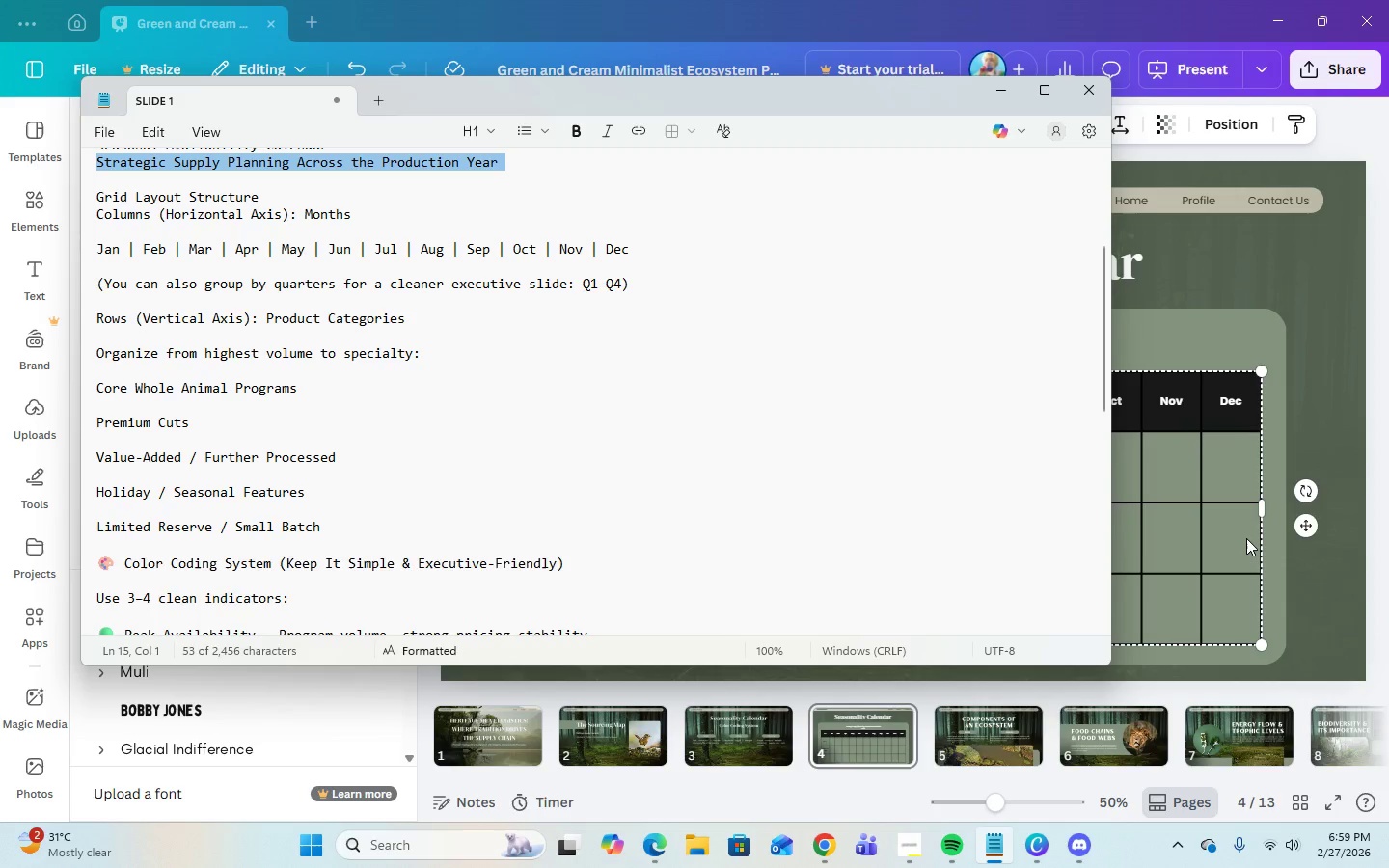 
wait(32.64)
 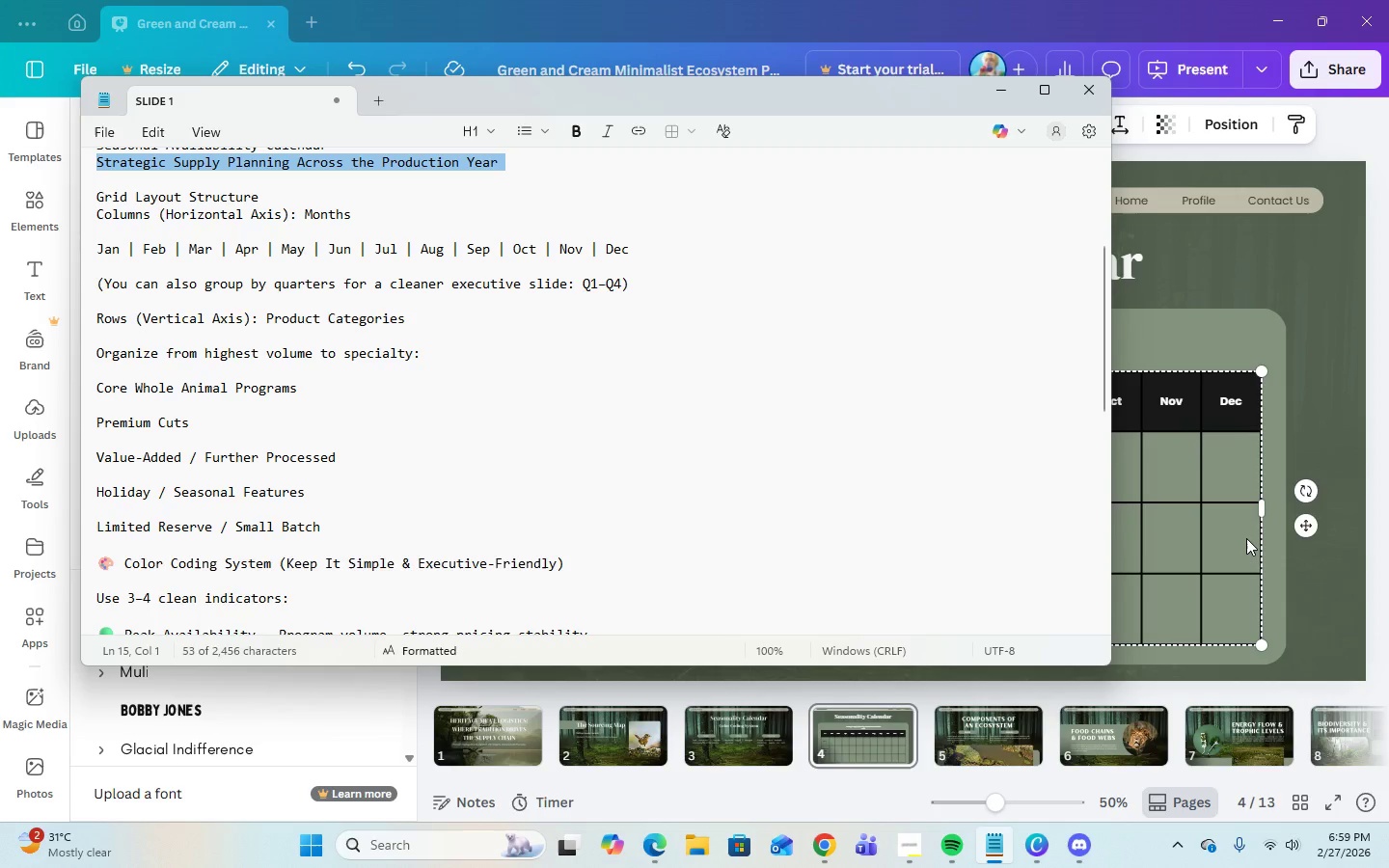 
left_click([1000, 92])
 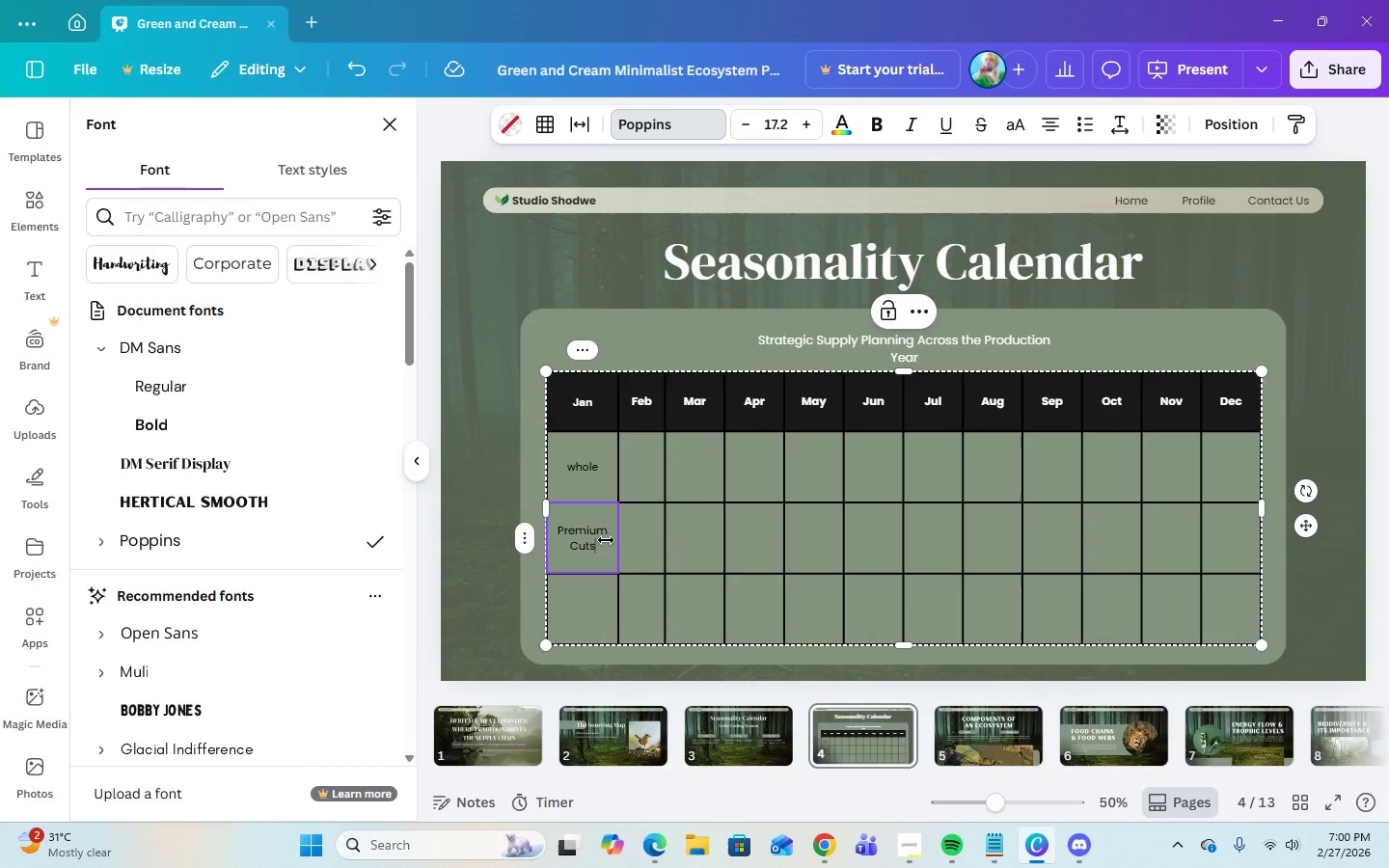 
wait(6.16)
 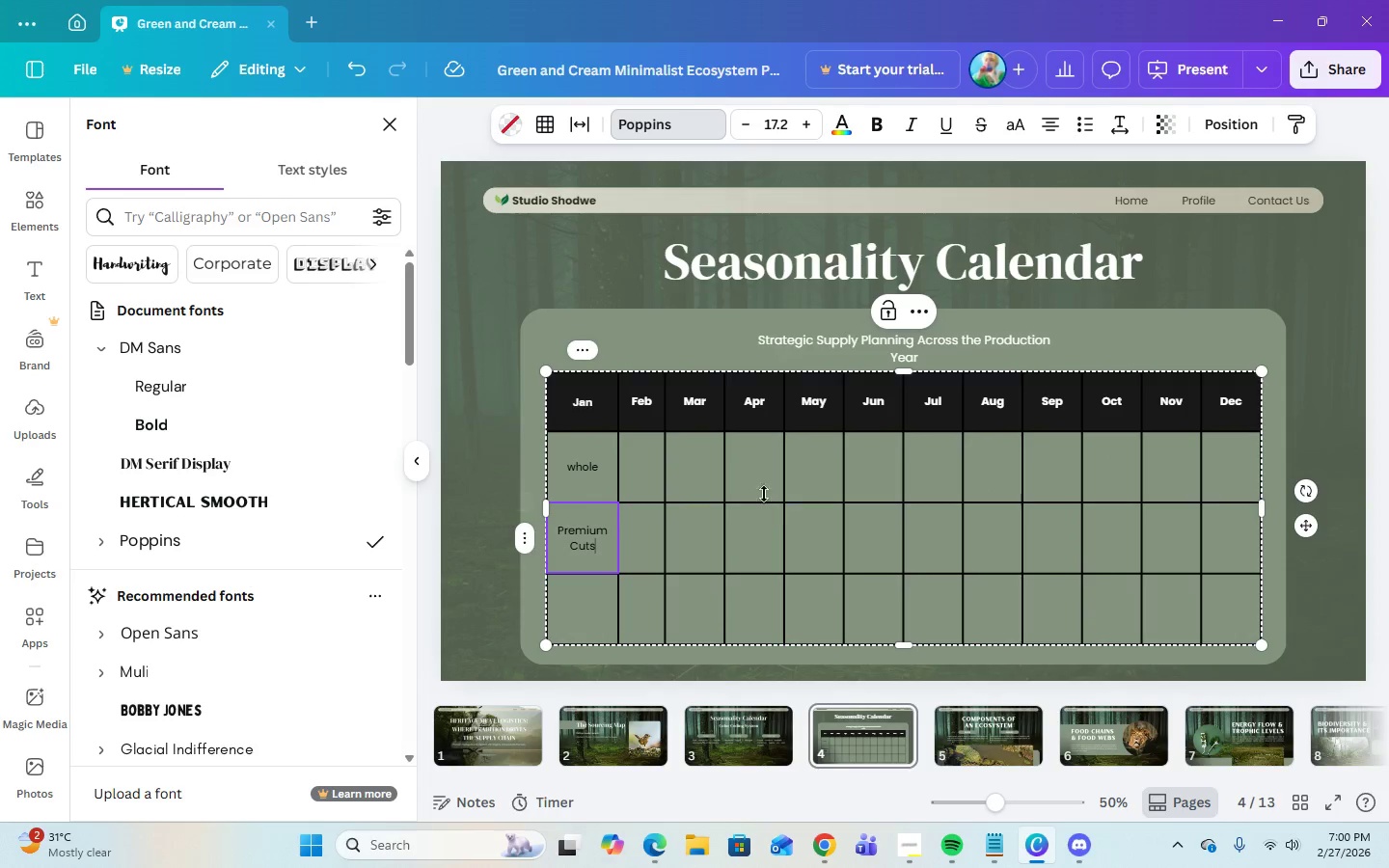 
left_click_drag(start_coordinate=[667, 540], to_coordinate=[678, 540])
 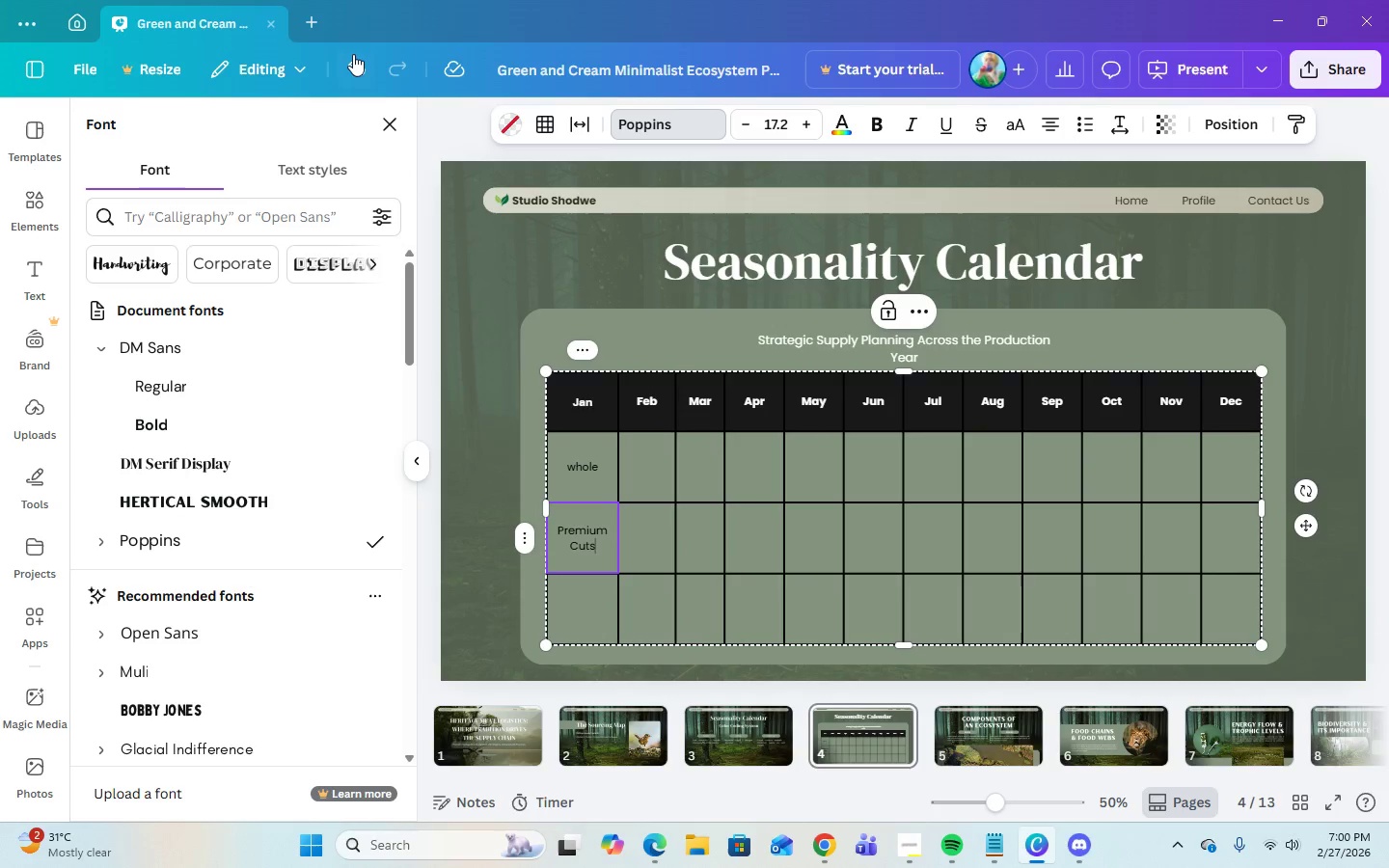 
left_click([355, 68])
 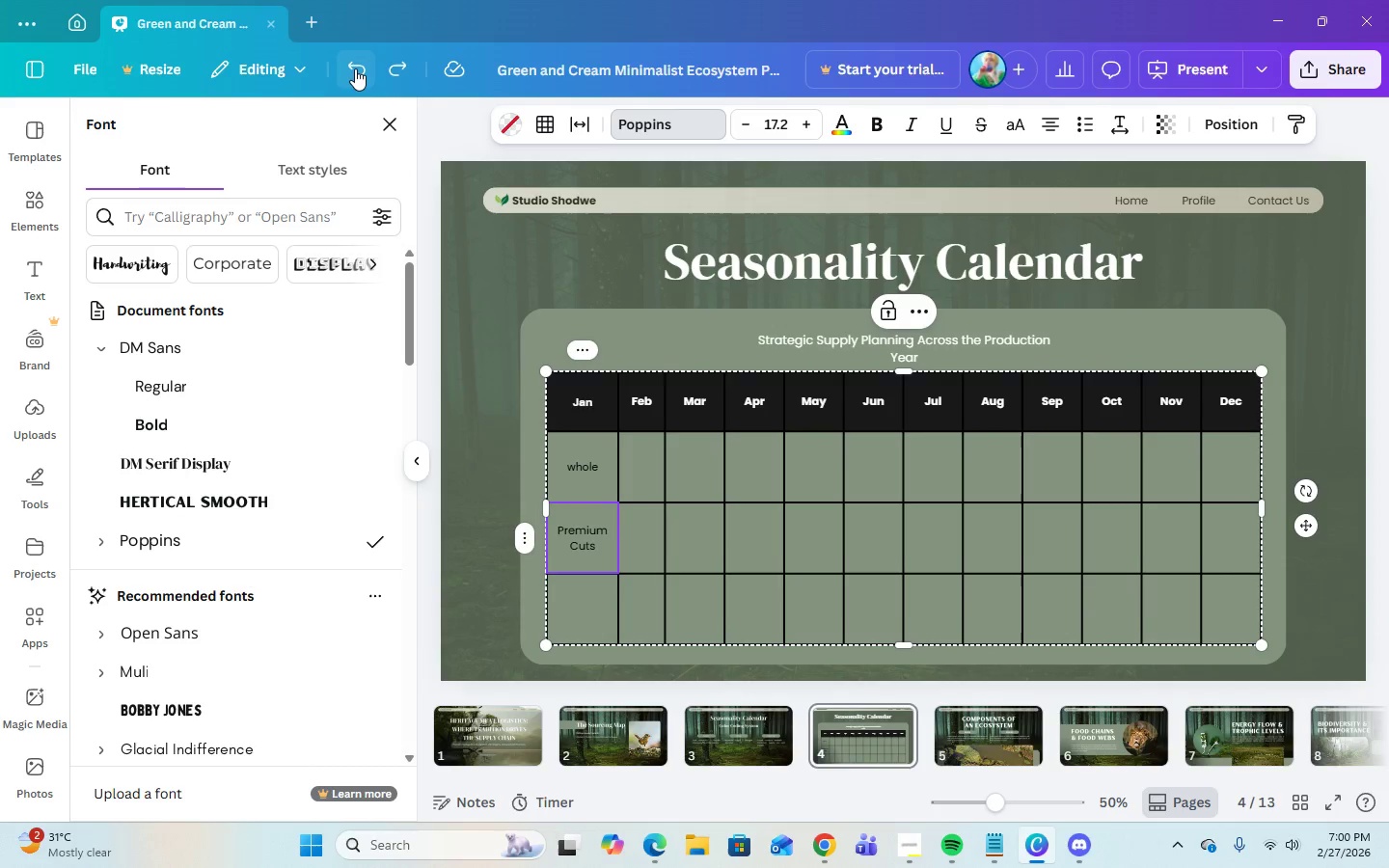 
left_click([355, 68])
 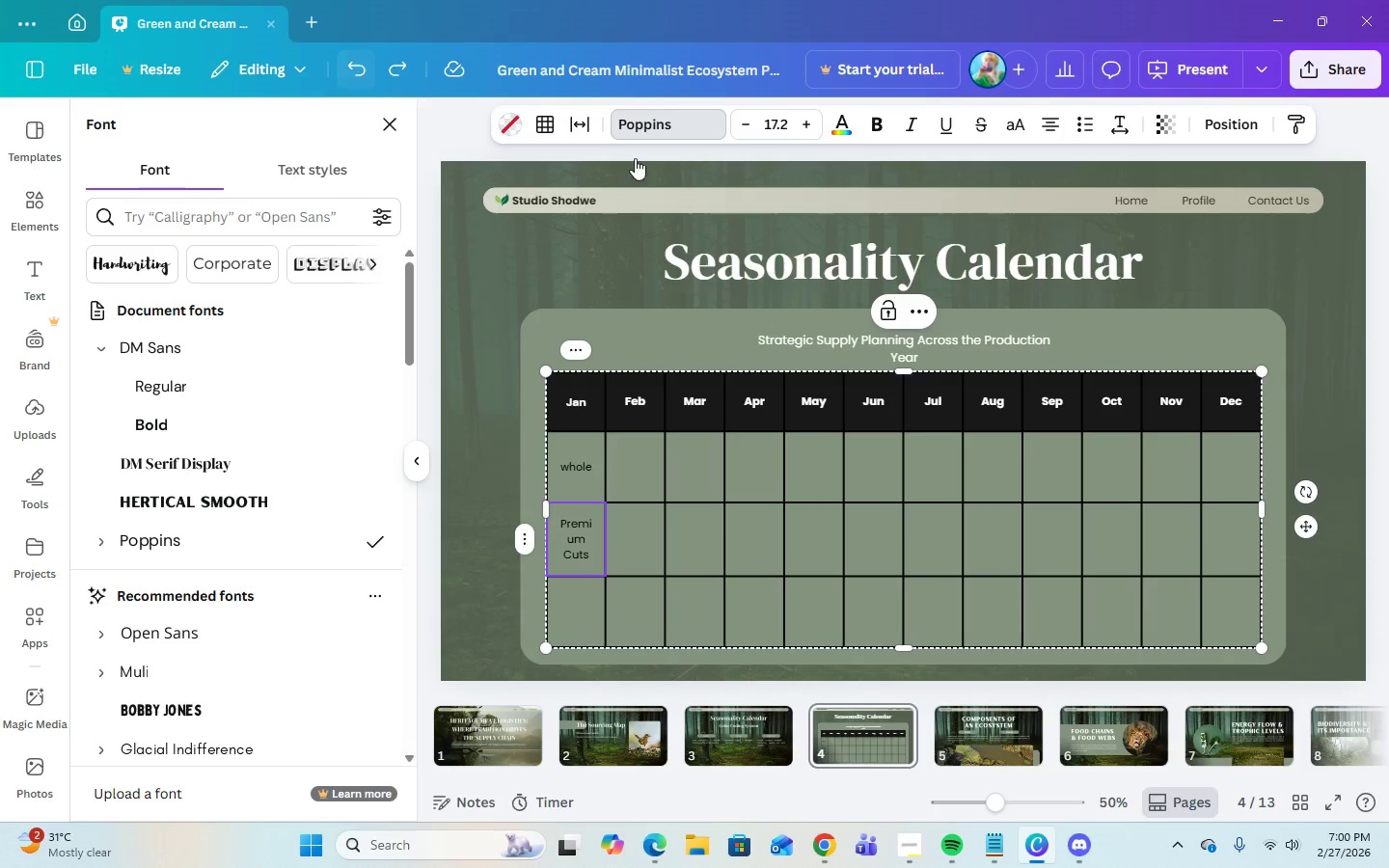 
left_click([575, 469])
 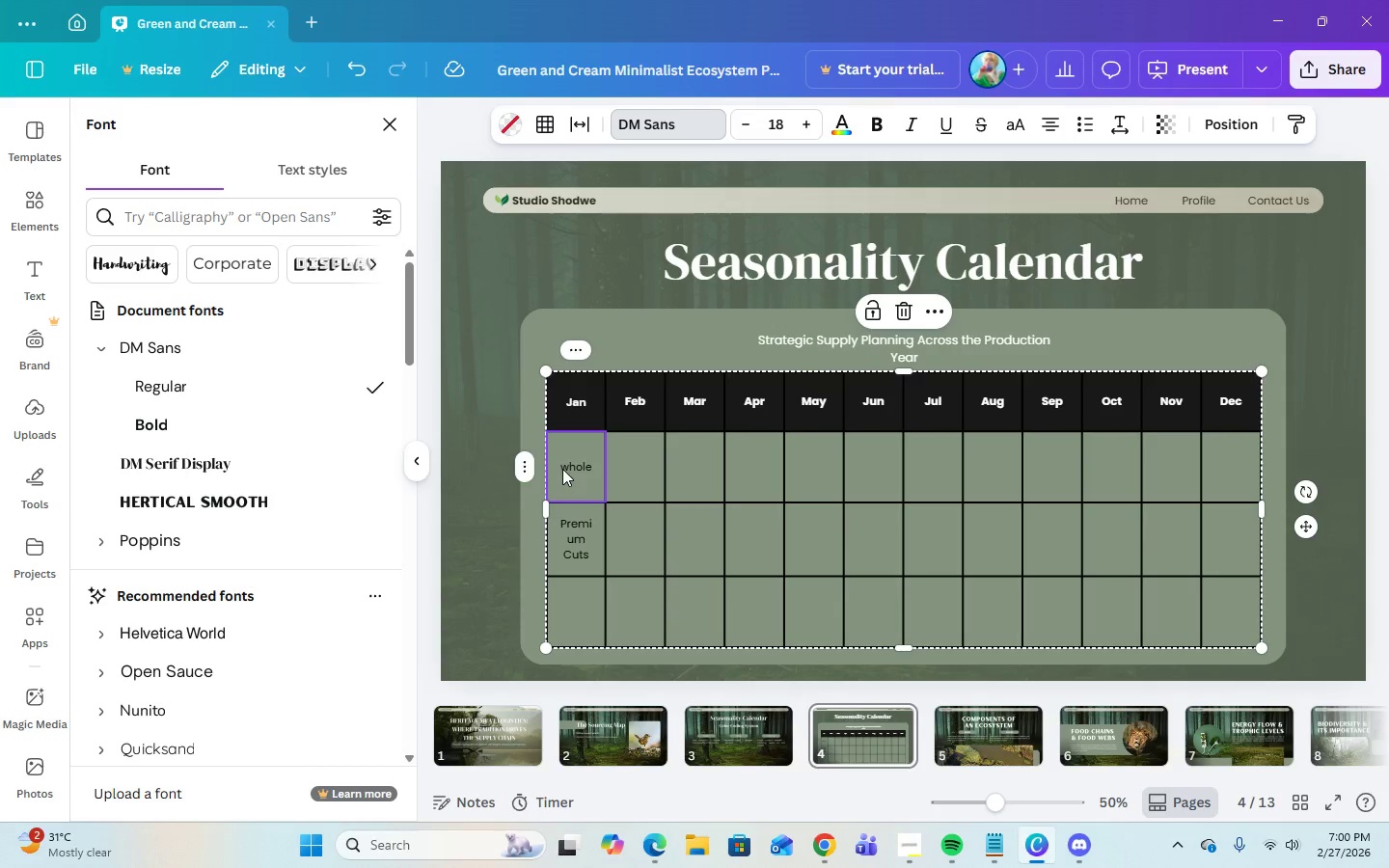 
left_click([566, 466])
 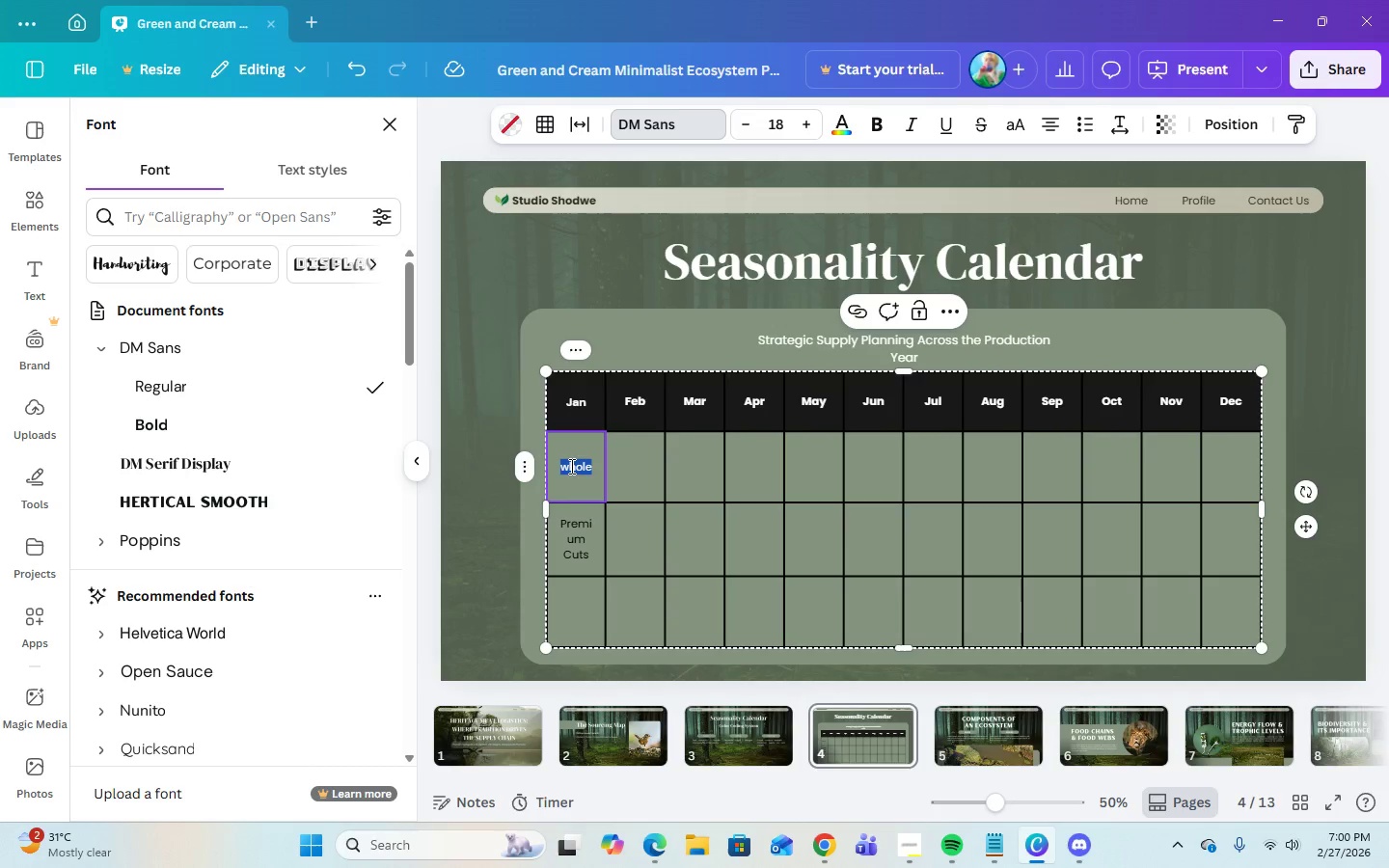 
left_click([570, 466])
 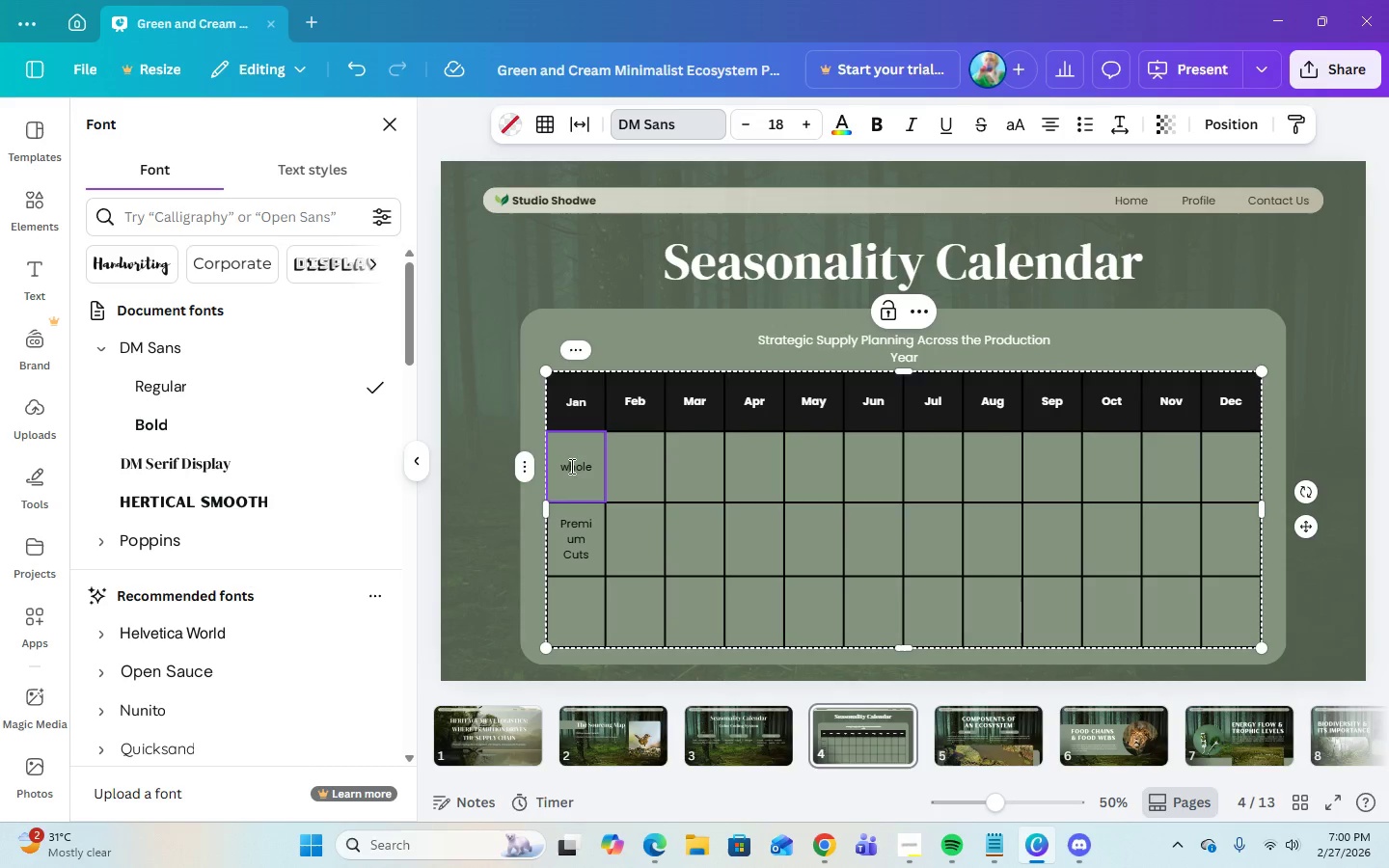 
left_click([570, 466])
 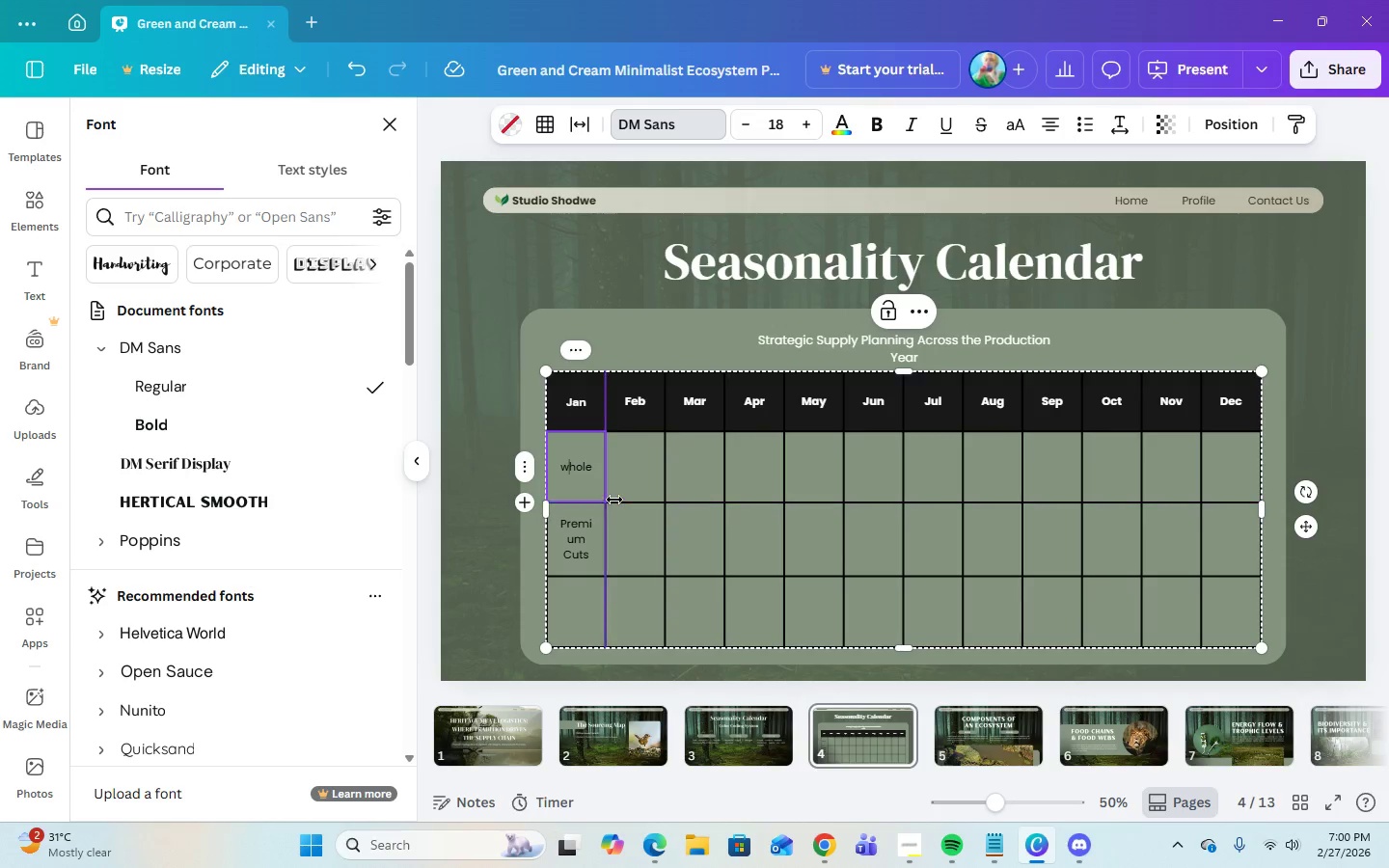 
key(Backspace)
 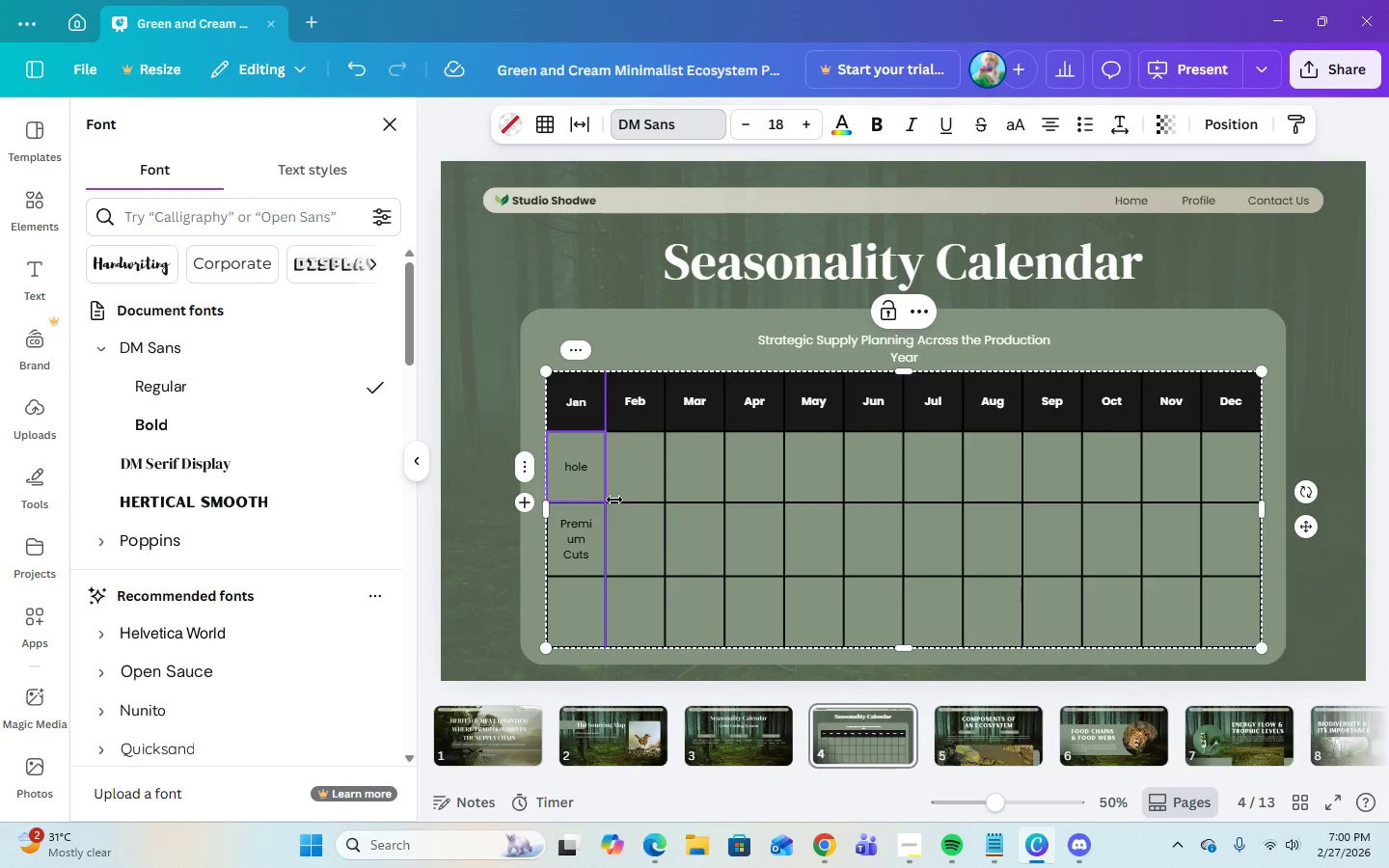 
key(CapsLock)
 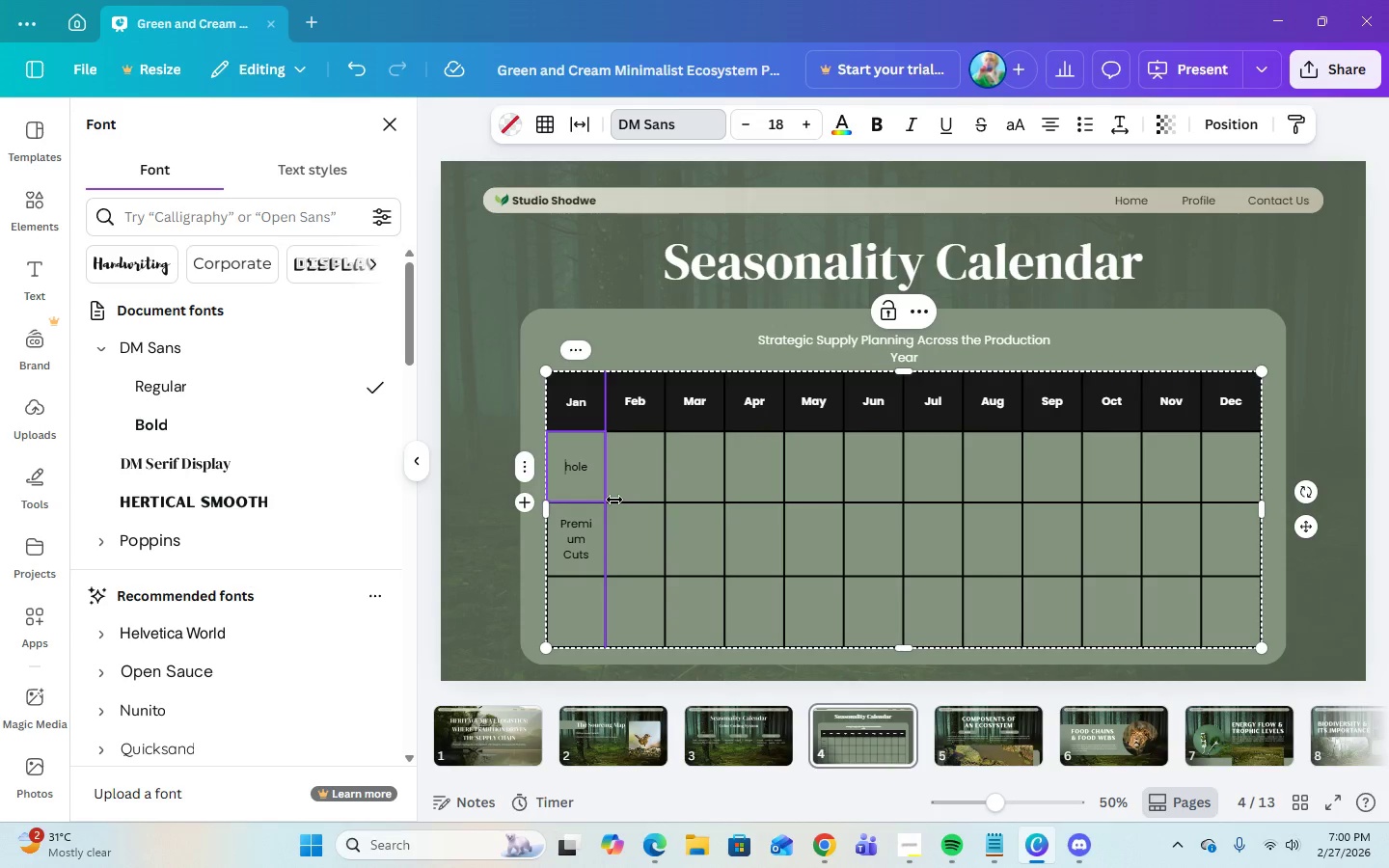 
key(W)
 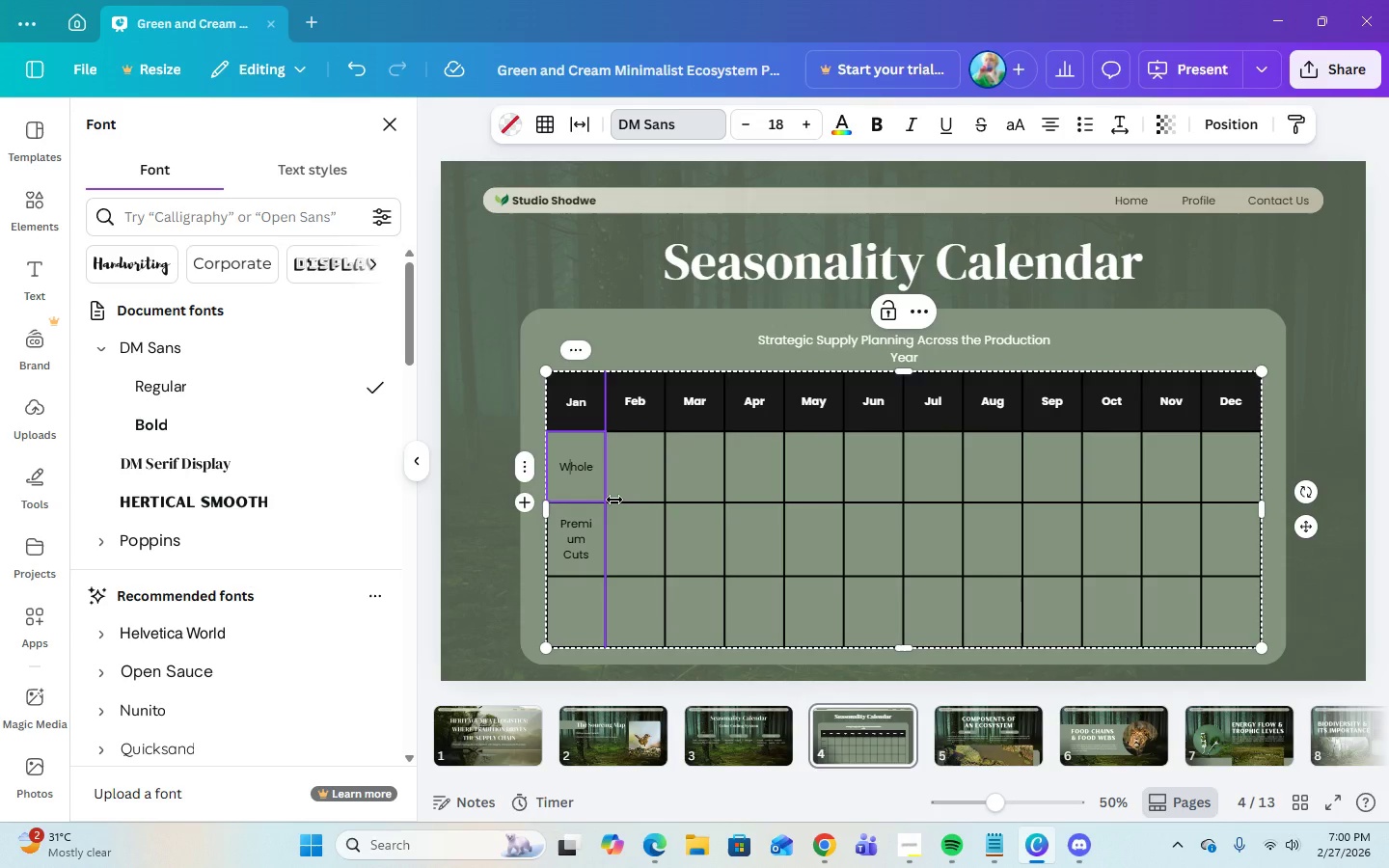 
key(CapsLock)
 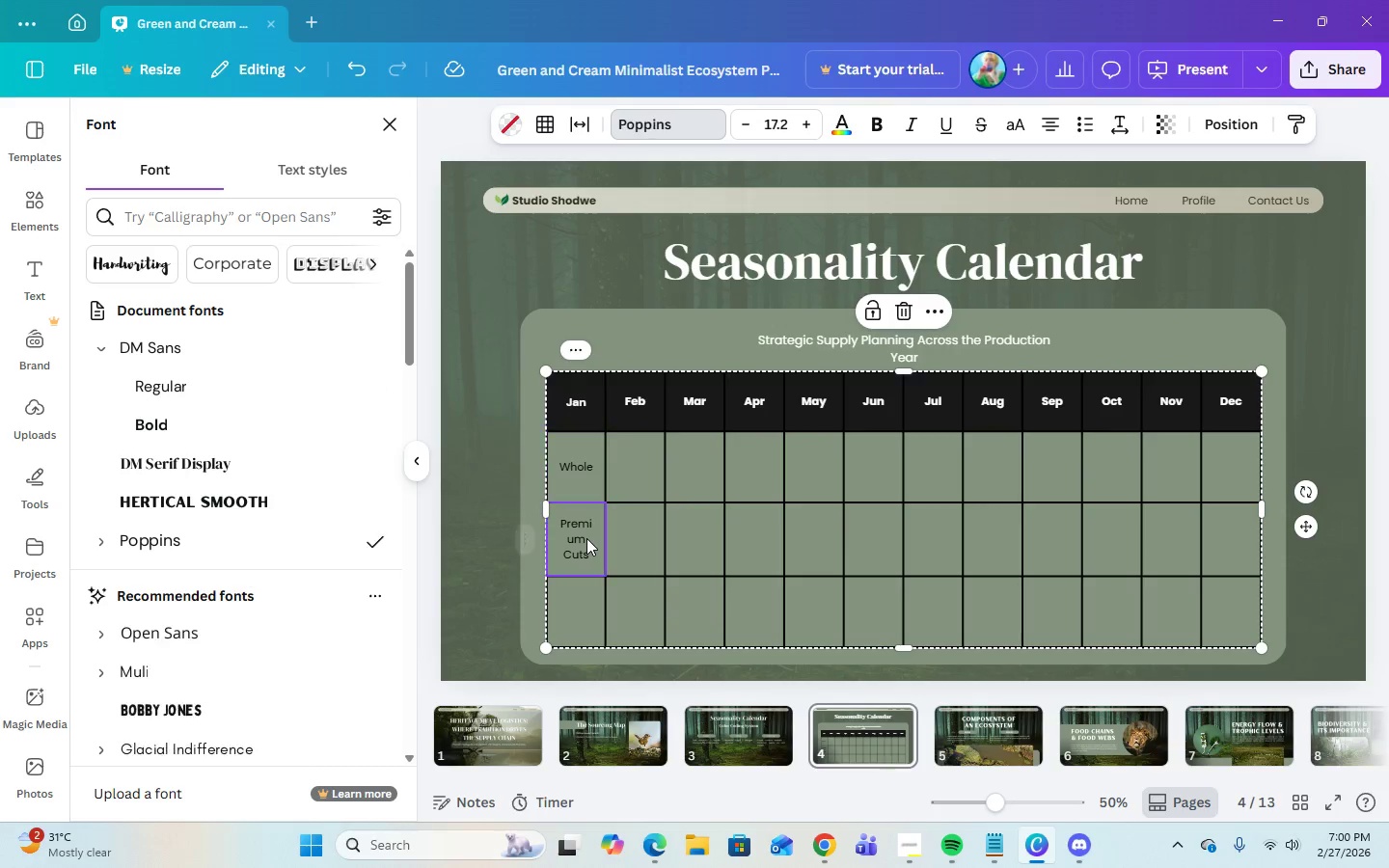 
double_click([586, 538])
 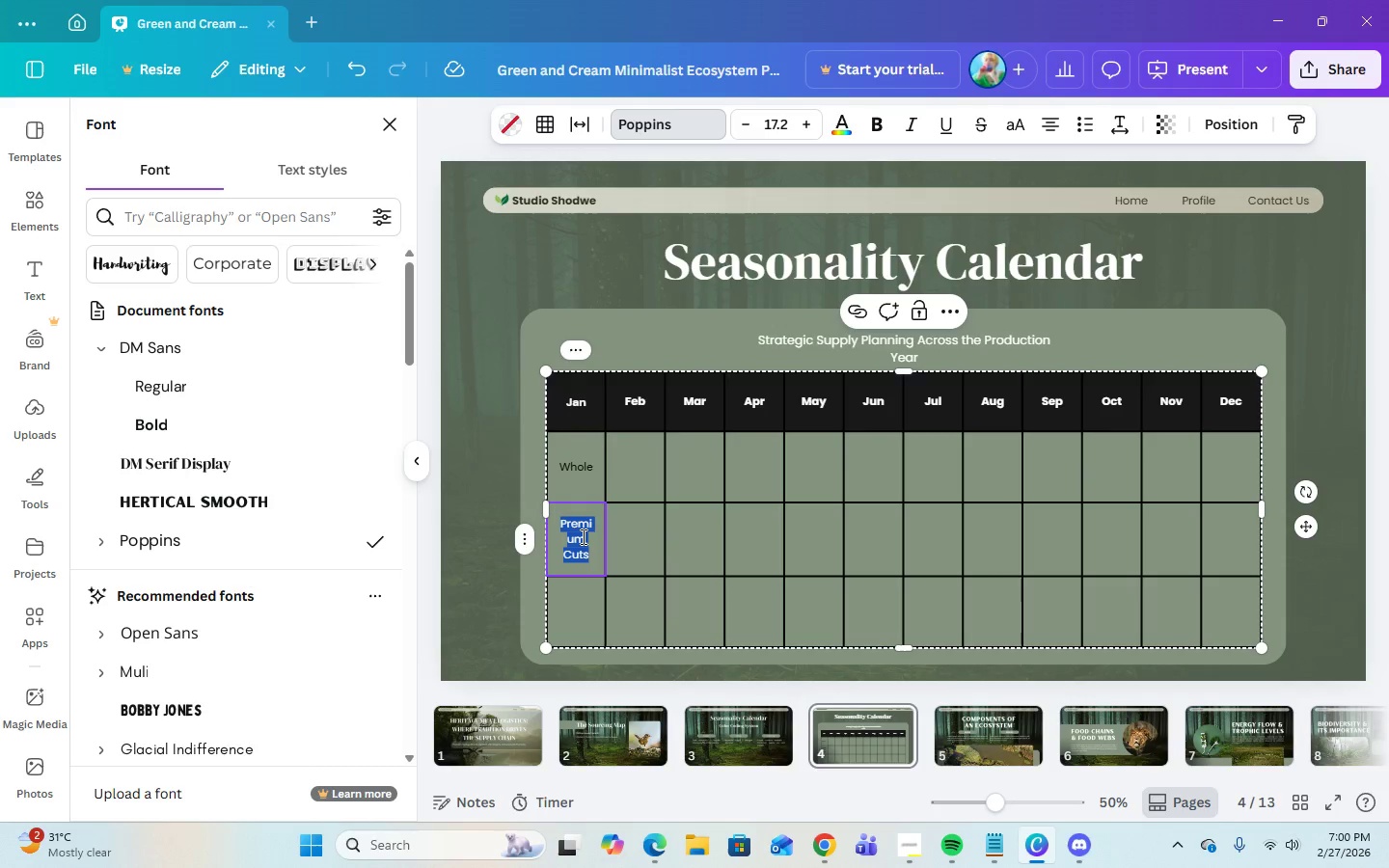 
type(Cuts)
 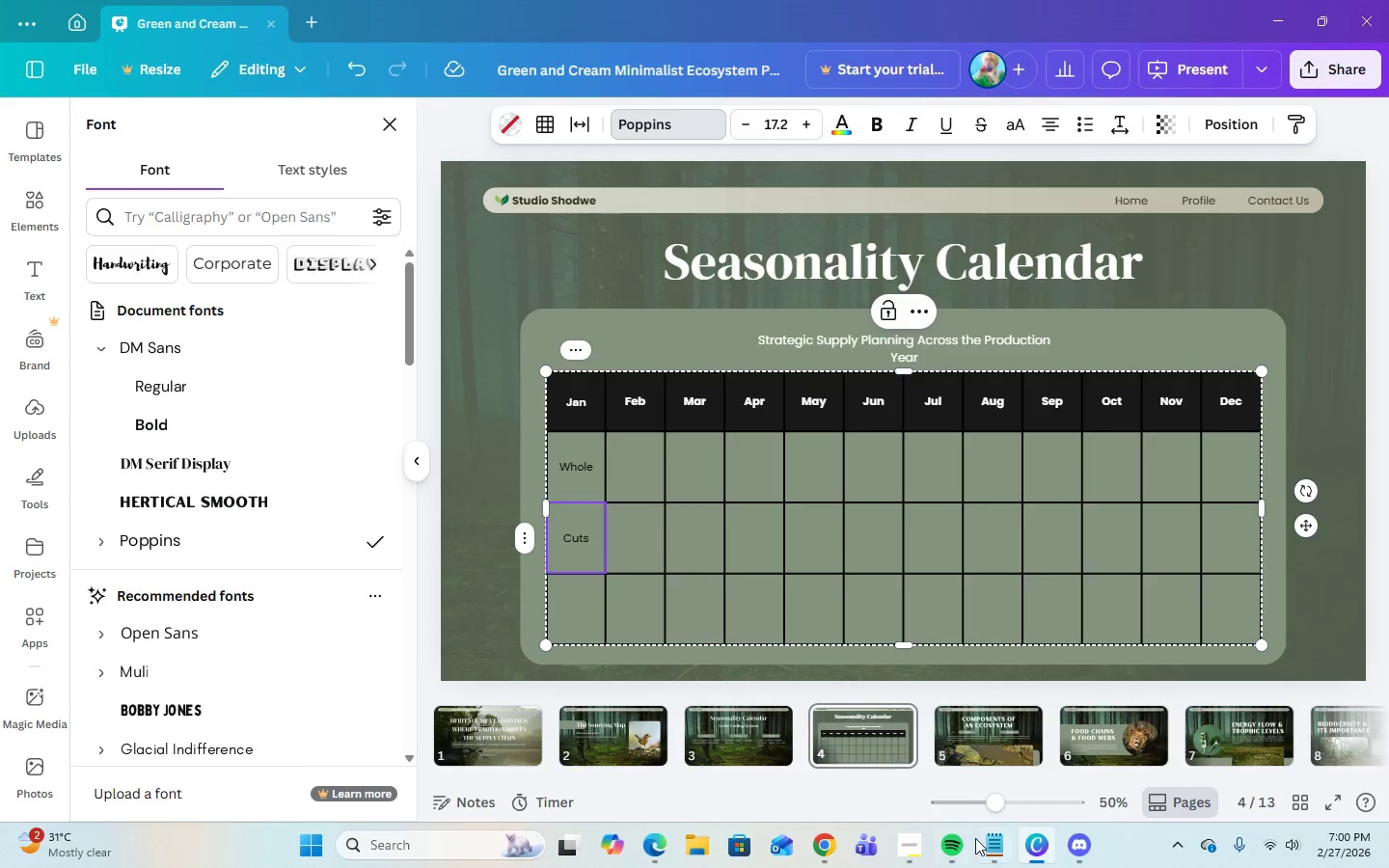 
left_click([979, 840])
 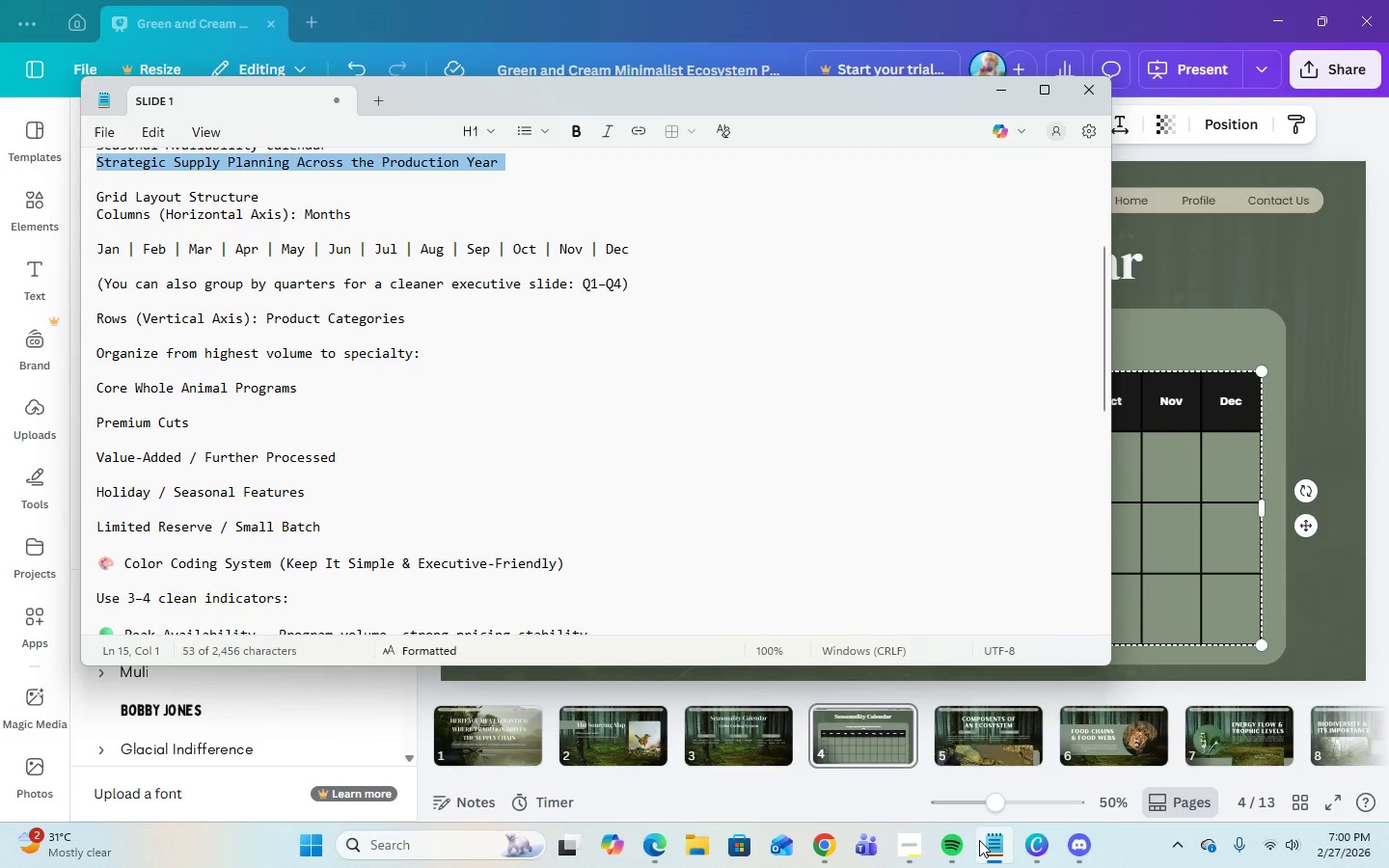 
wait(8.25)
 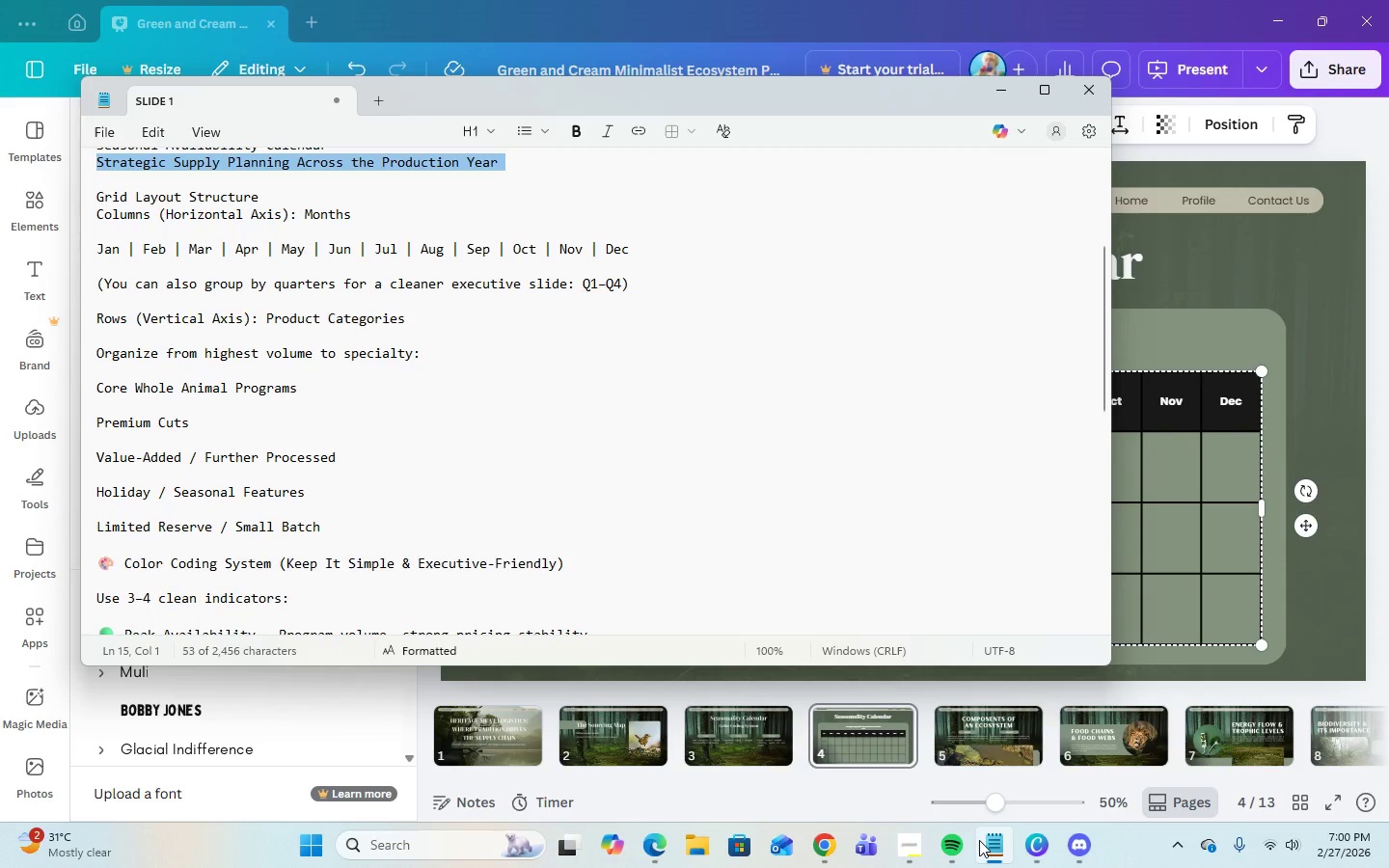 
left_click([979, 840])
 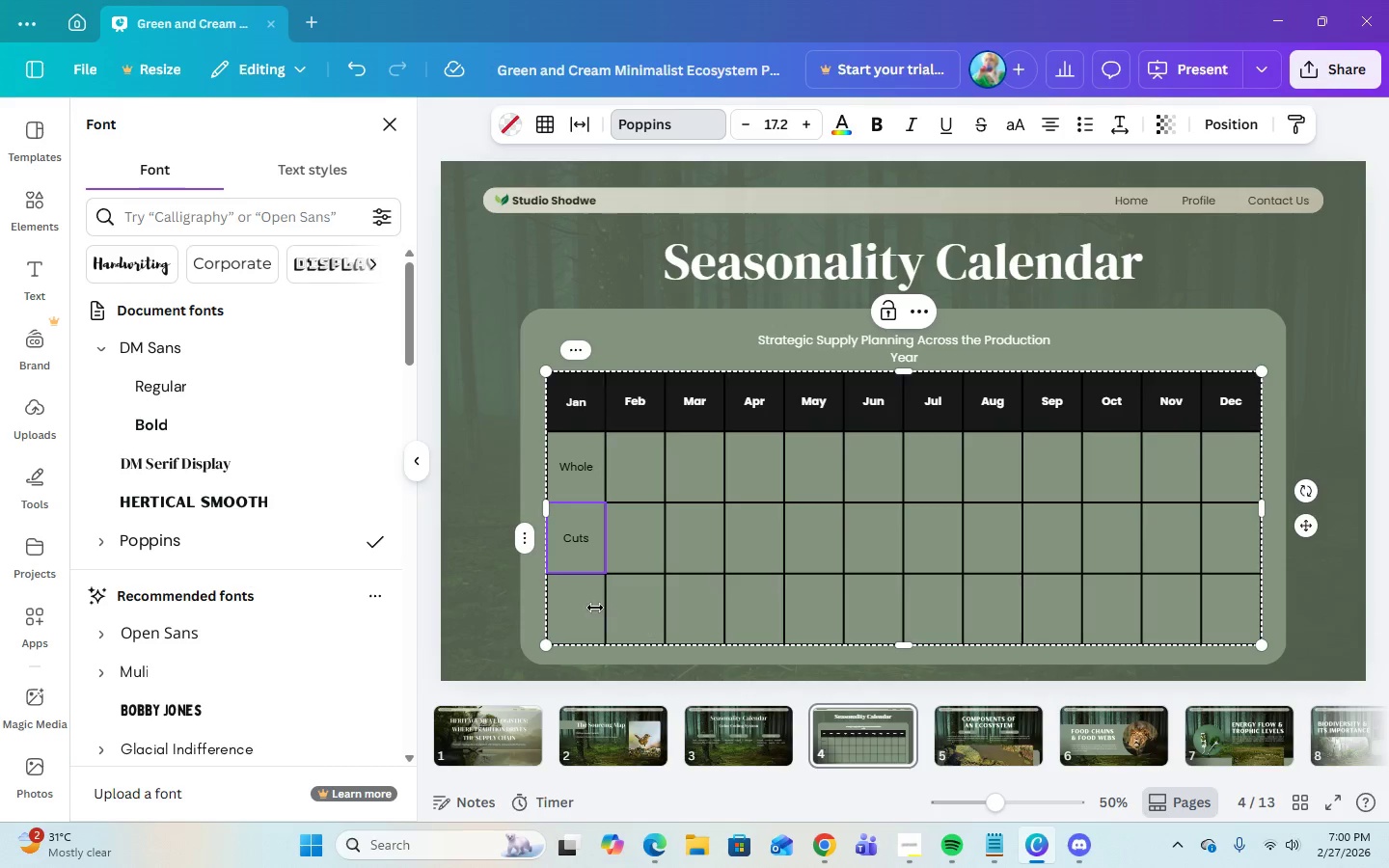 
left_click([576, 608])
 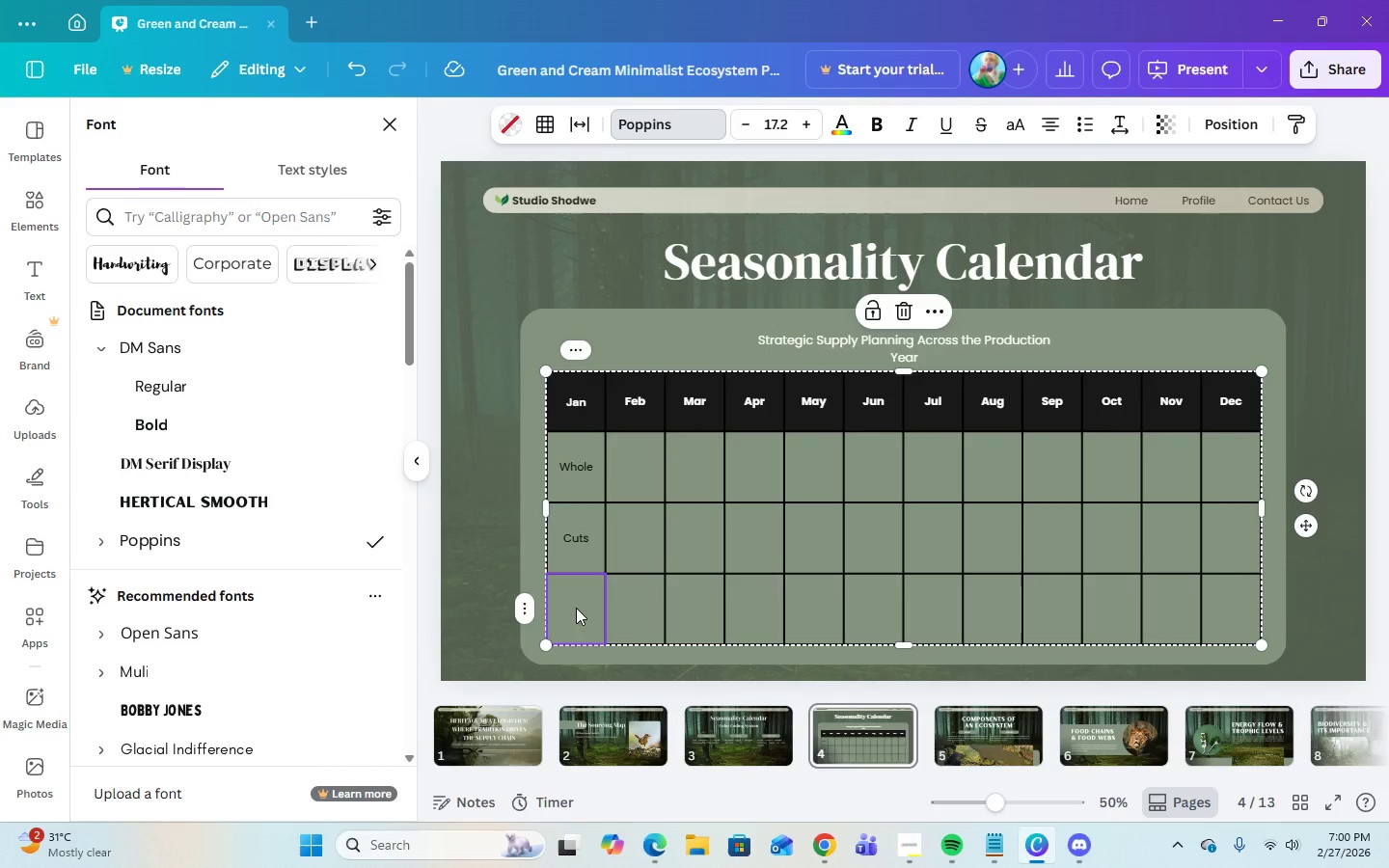 
type(Processe)
 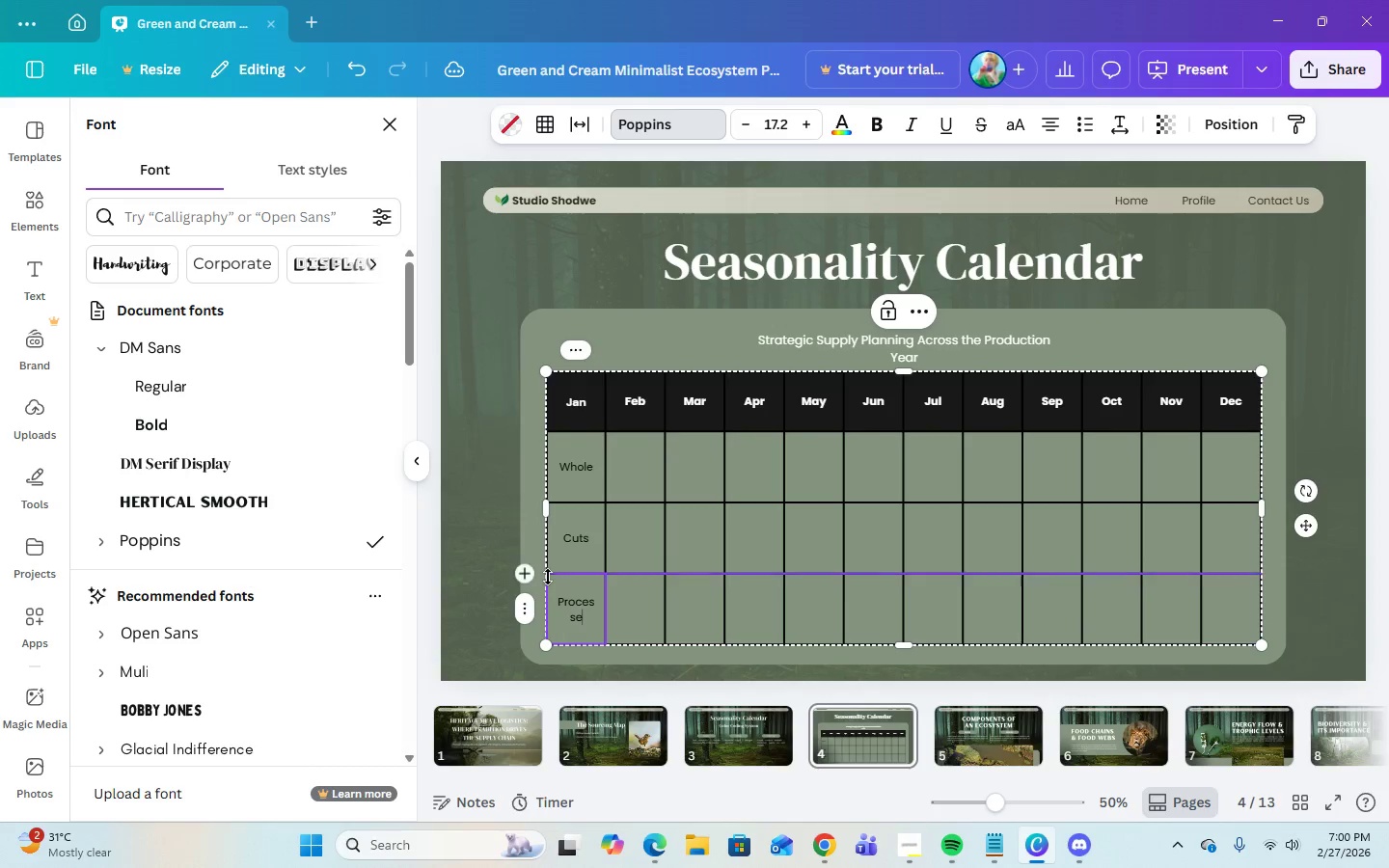 
key(D)
 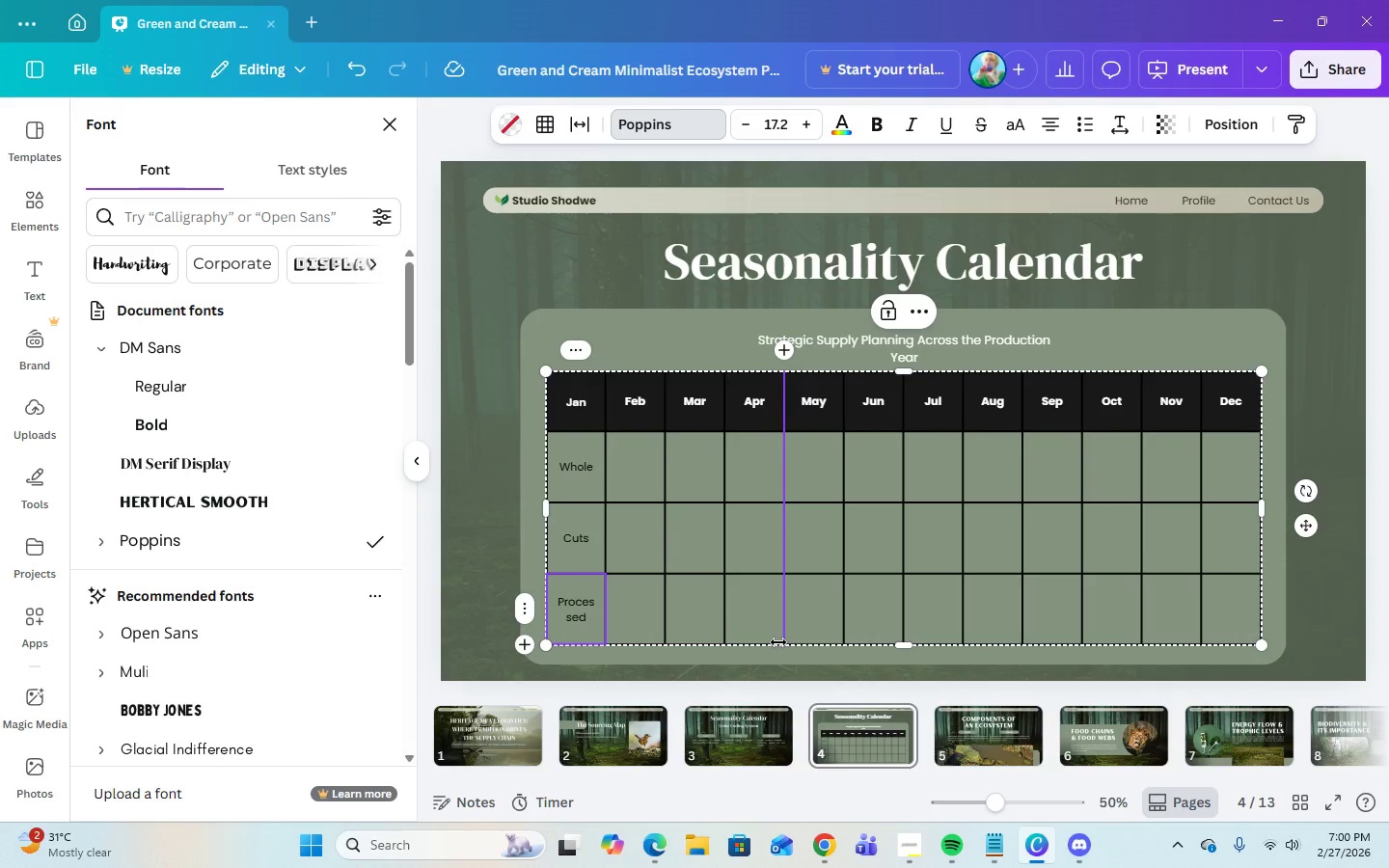 
key(Backspace)
 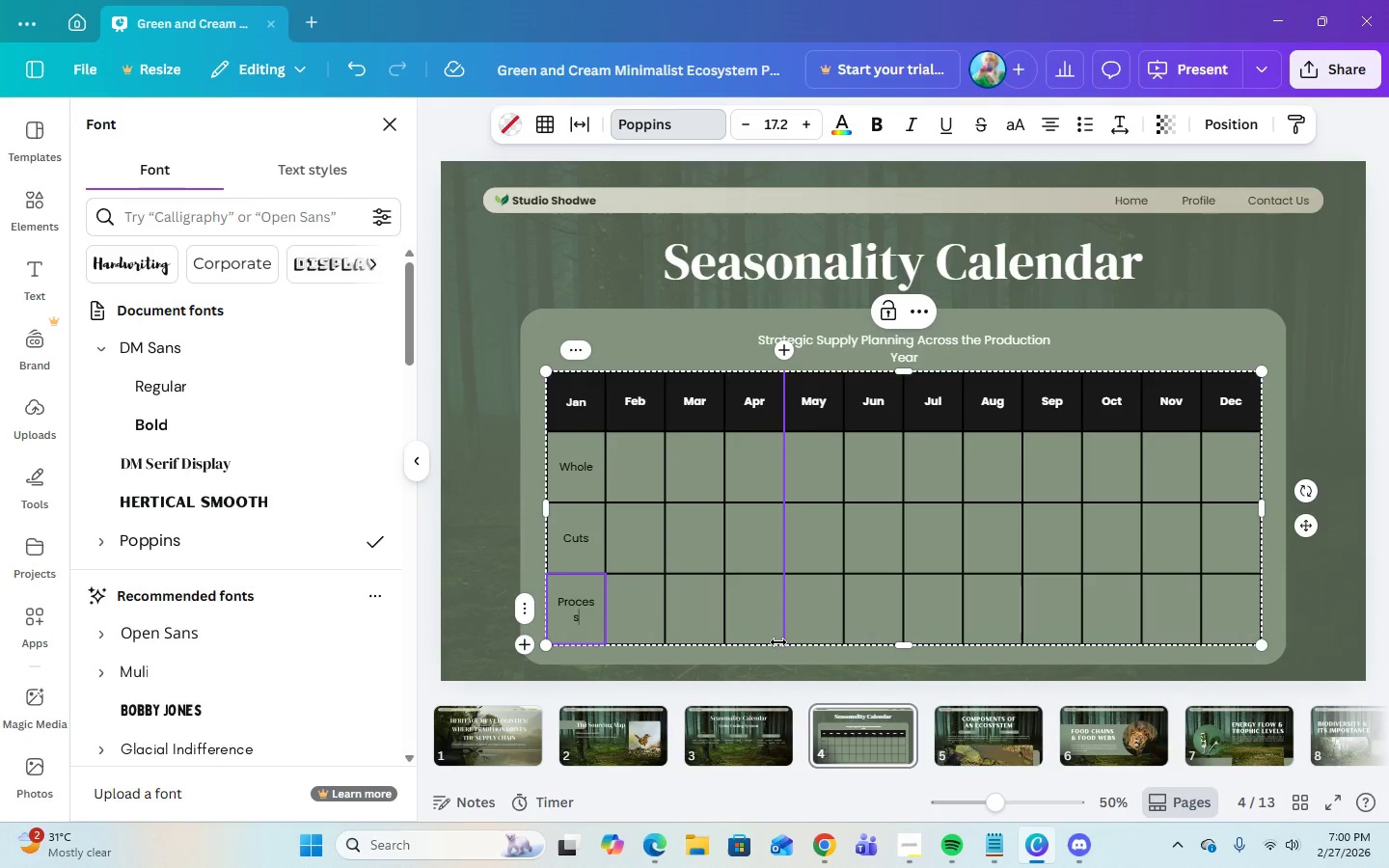 
key(Backspace)
 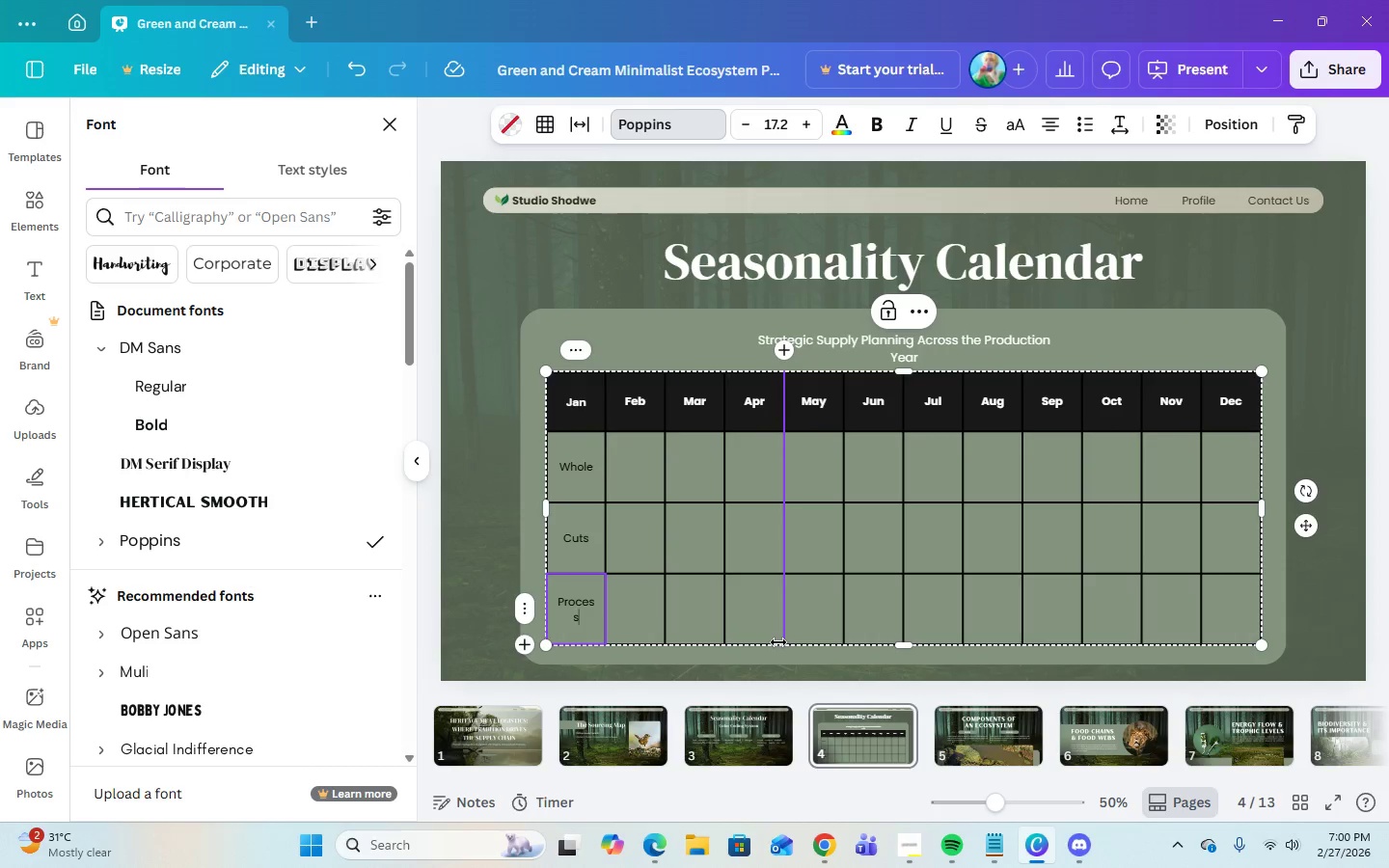 
key(Backspace)
 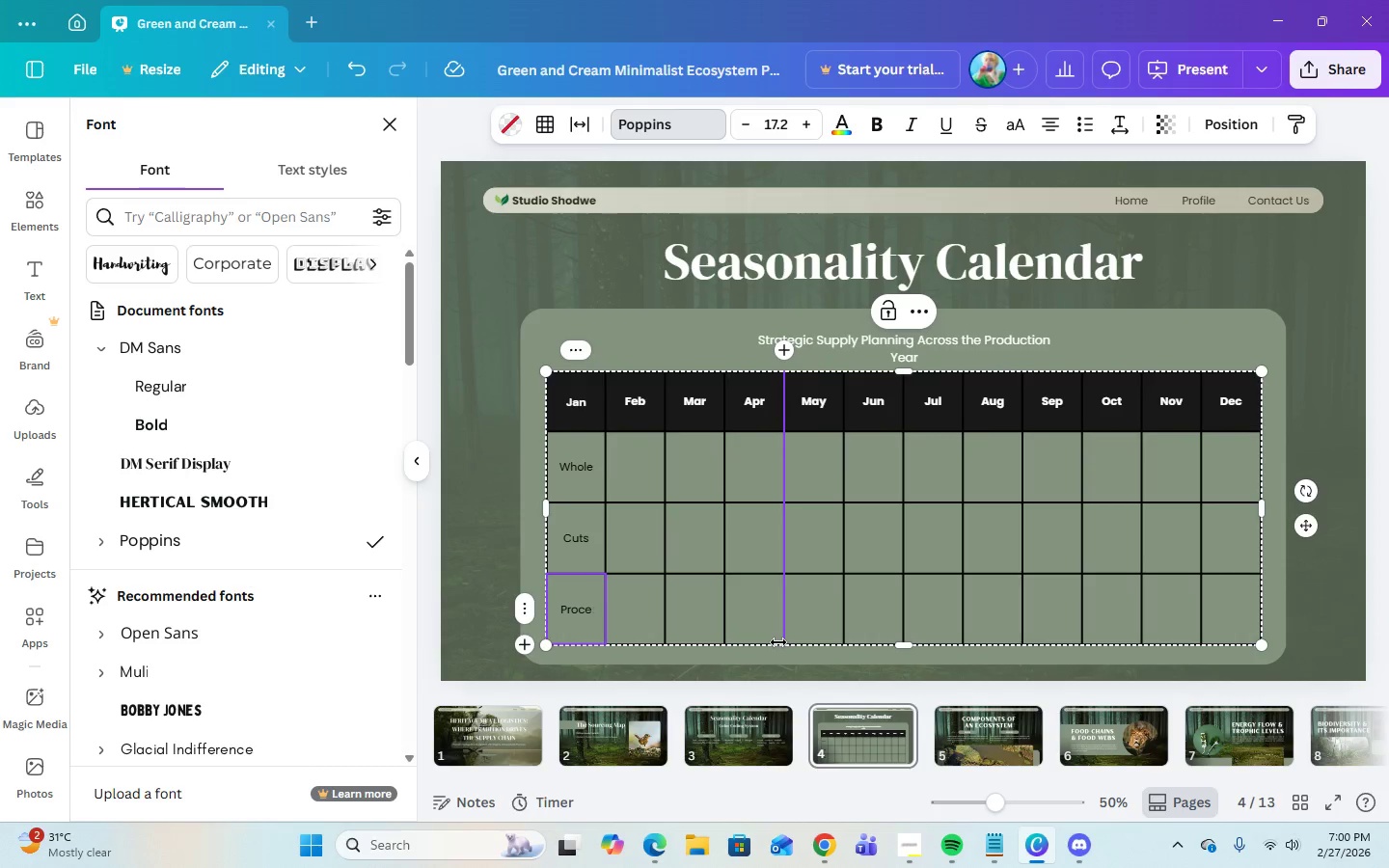 
key(Backspace)
 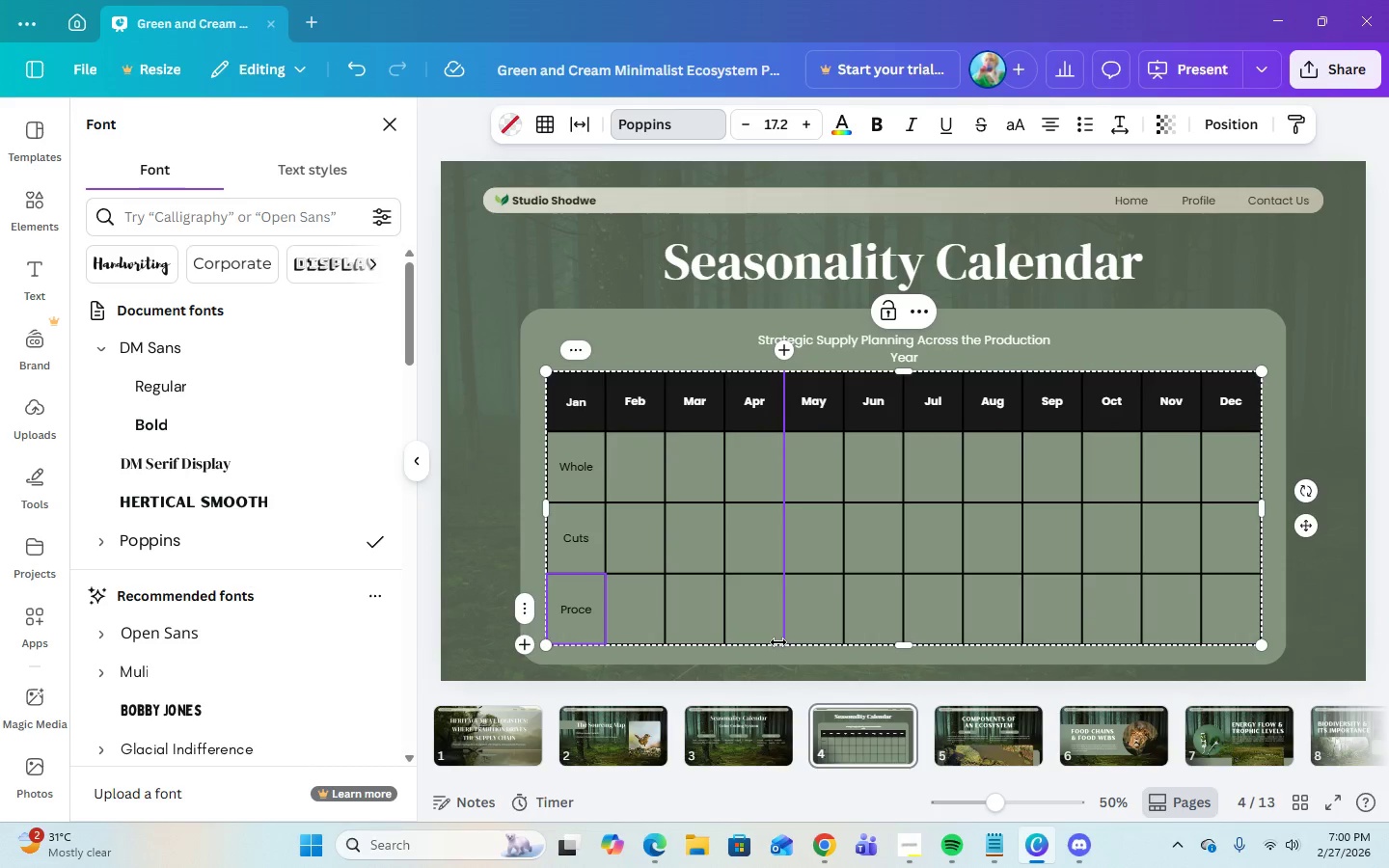 
key(Backspace)
 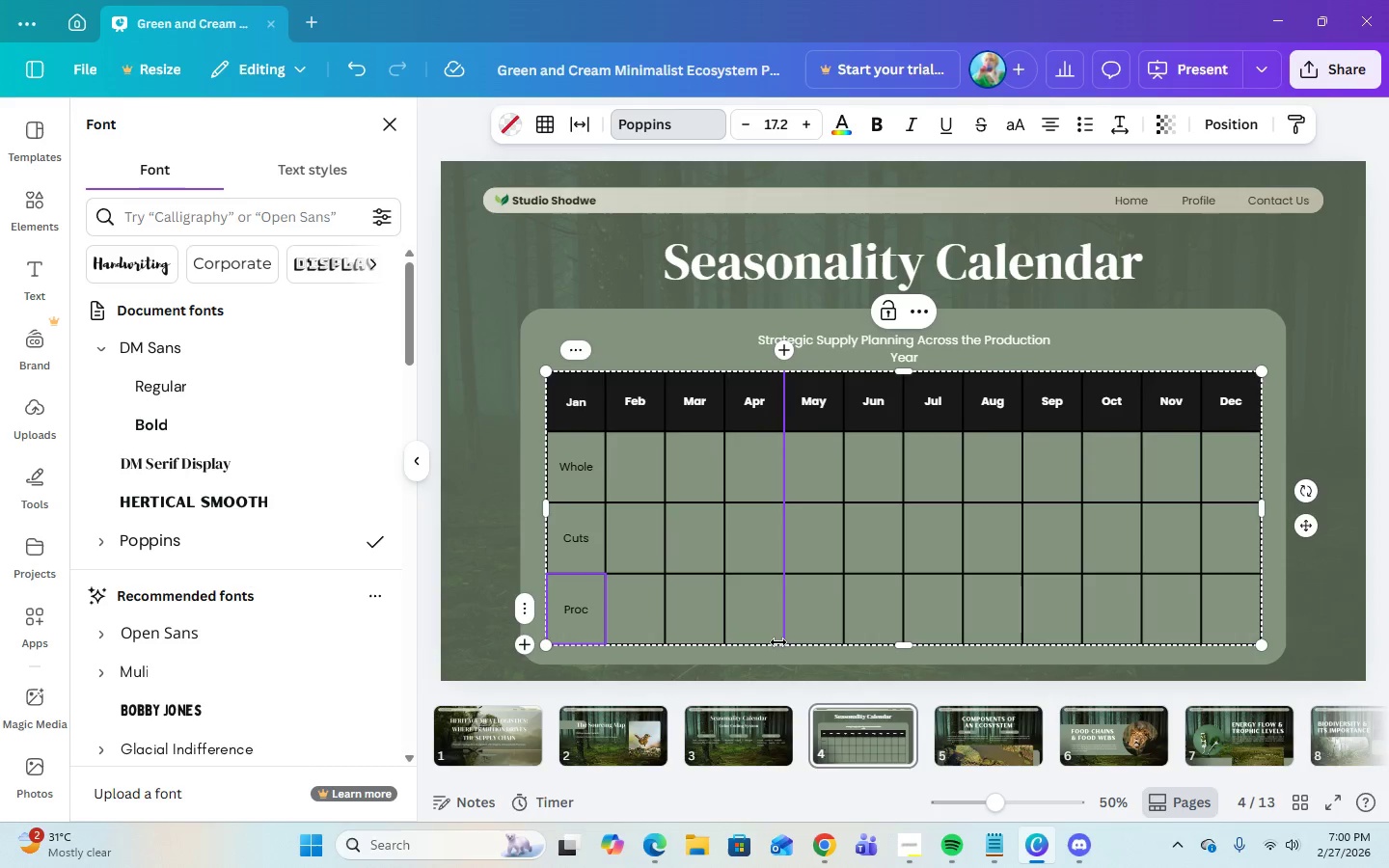 
key(Backspace)
 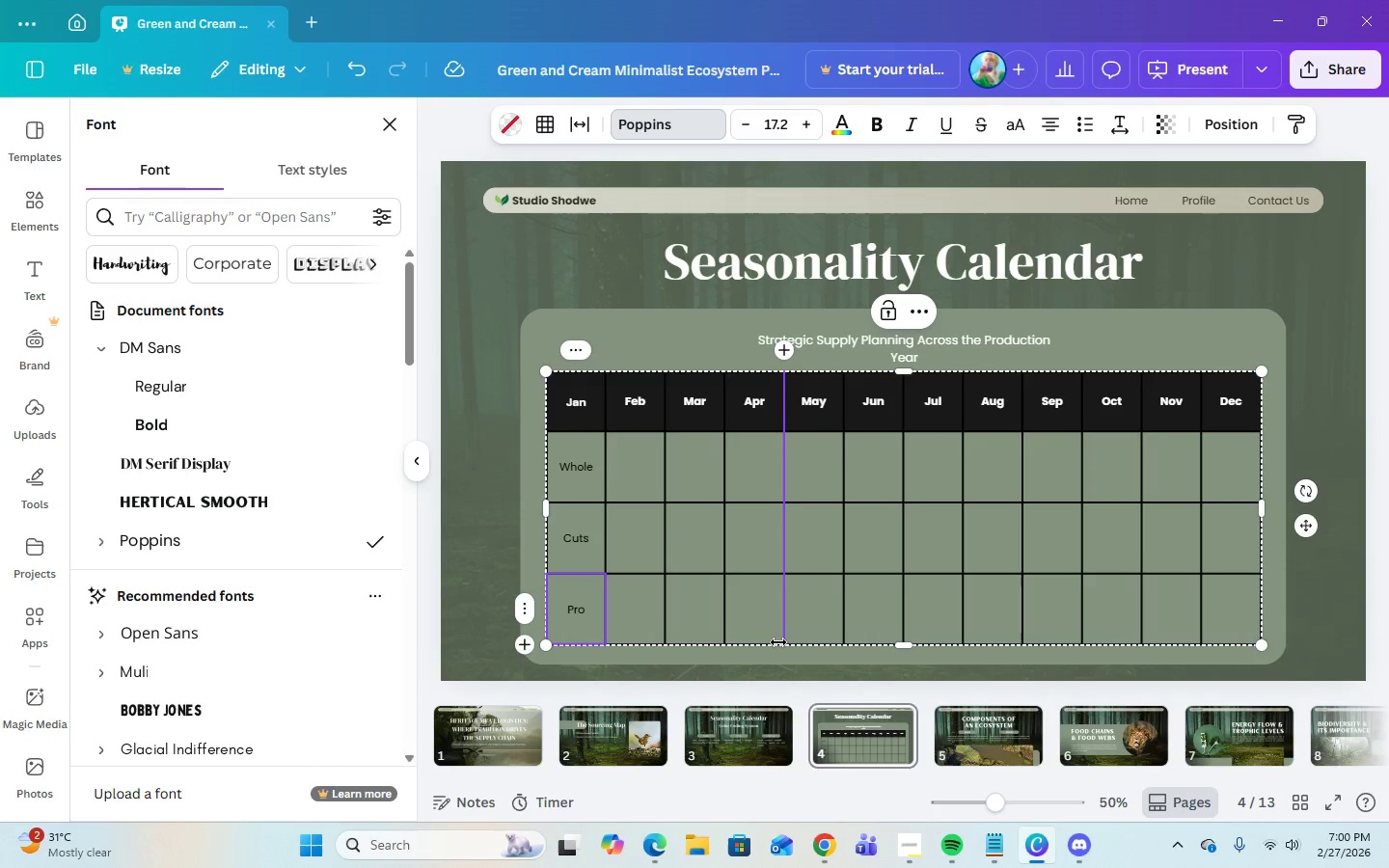 
key(Backspace)
 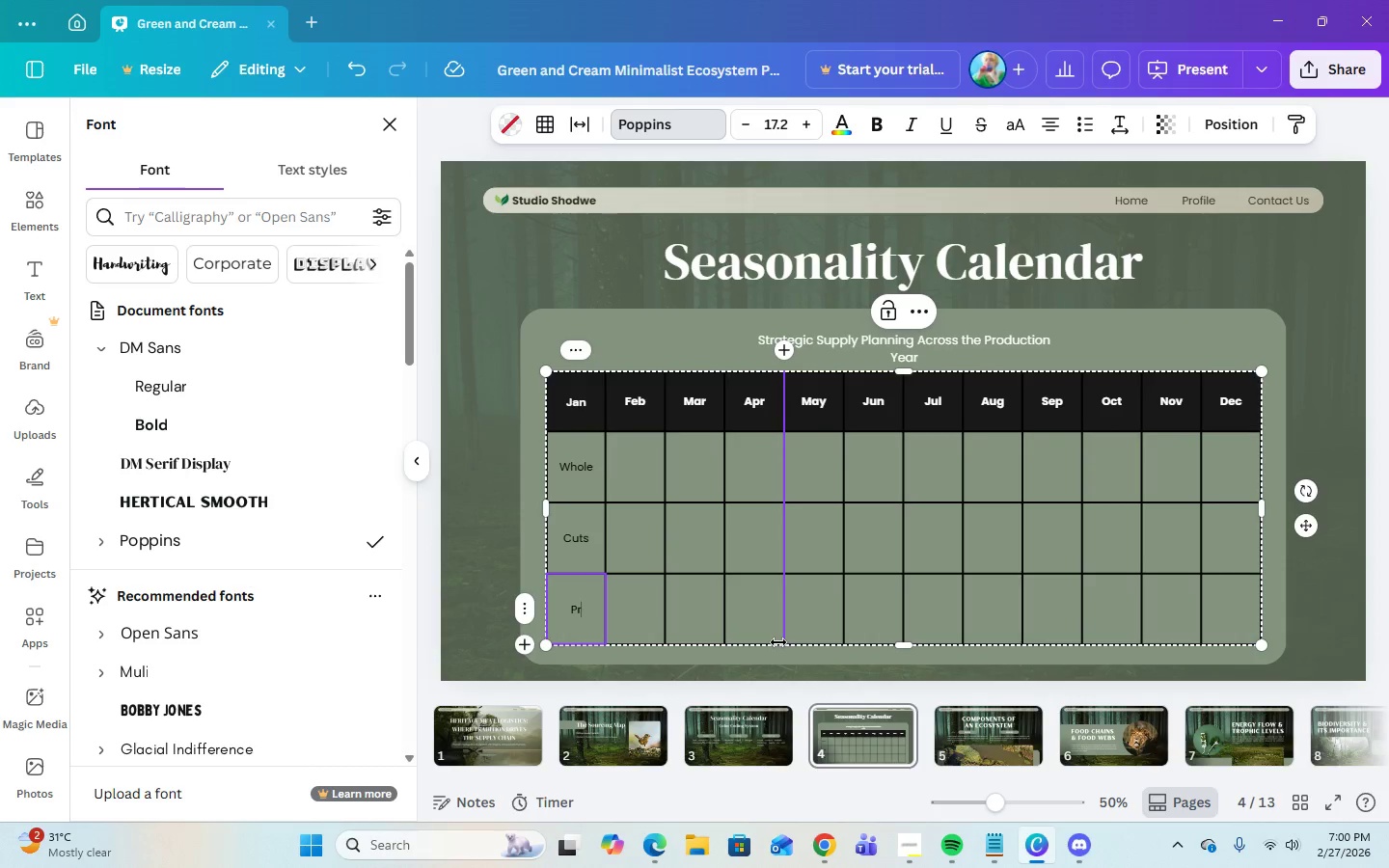 
key(Backspace)
 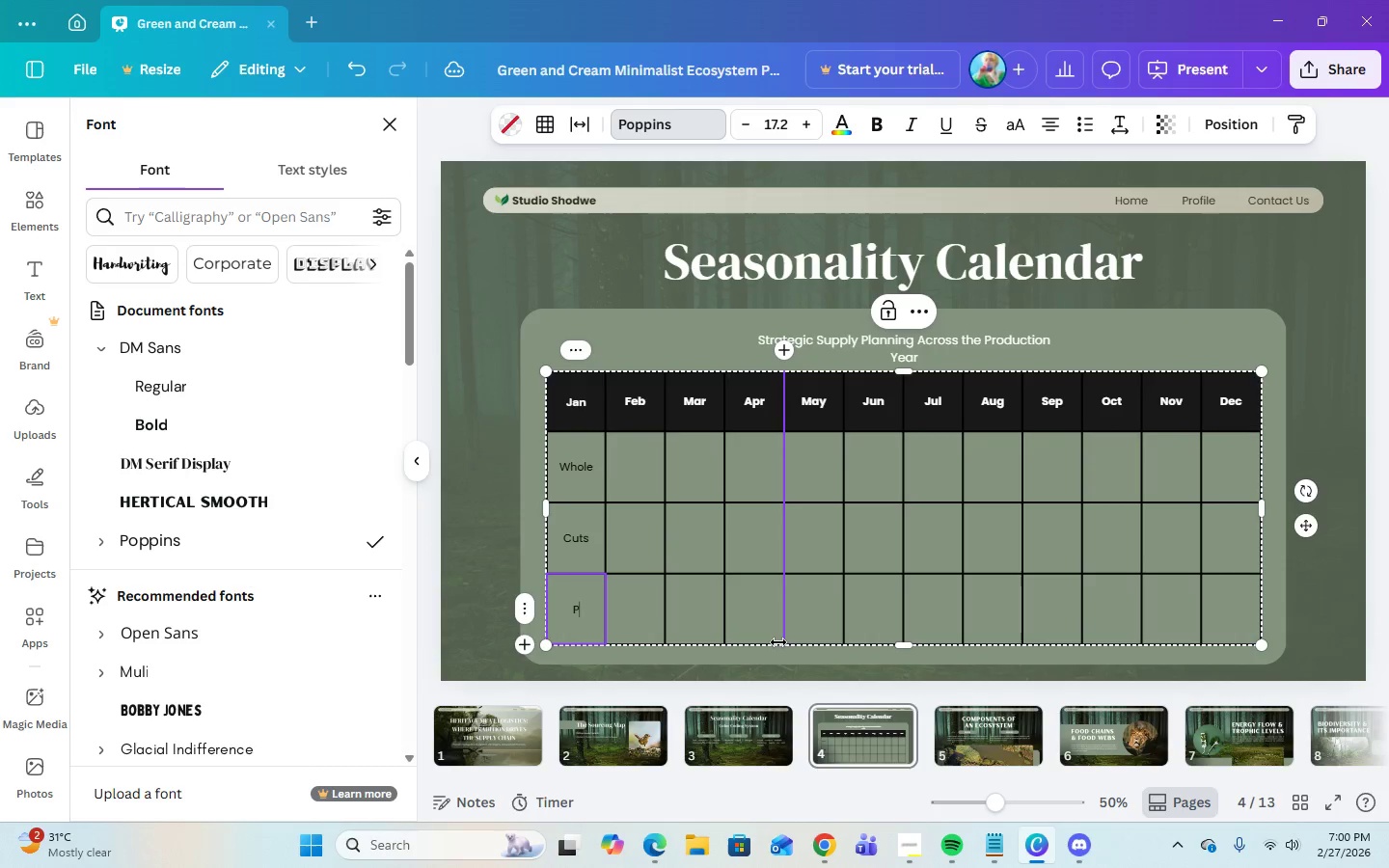 
key(Backspace)
 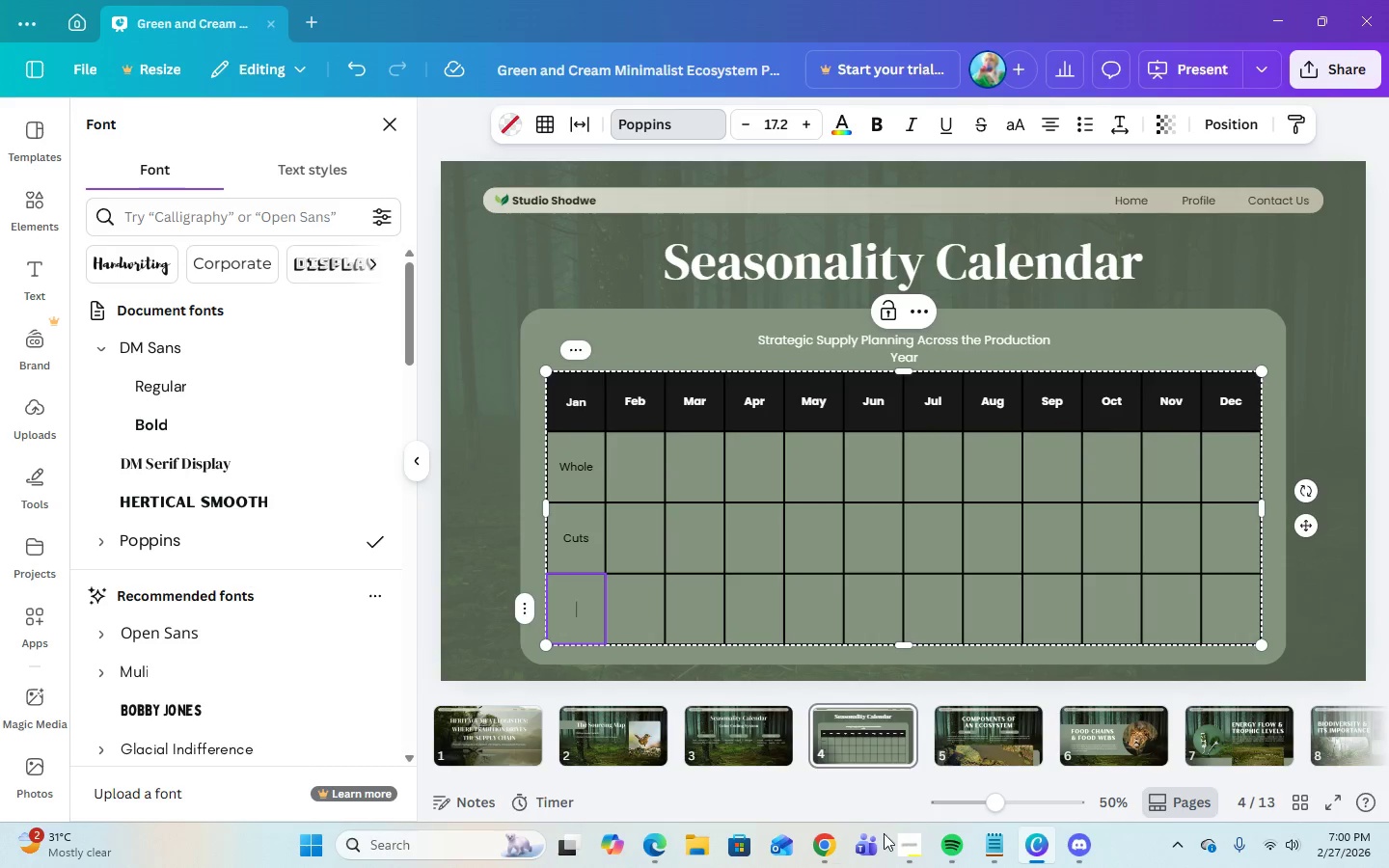 
left_click([994, 849])
 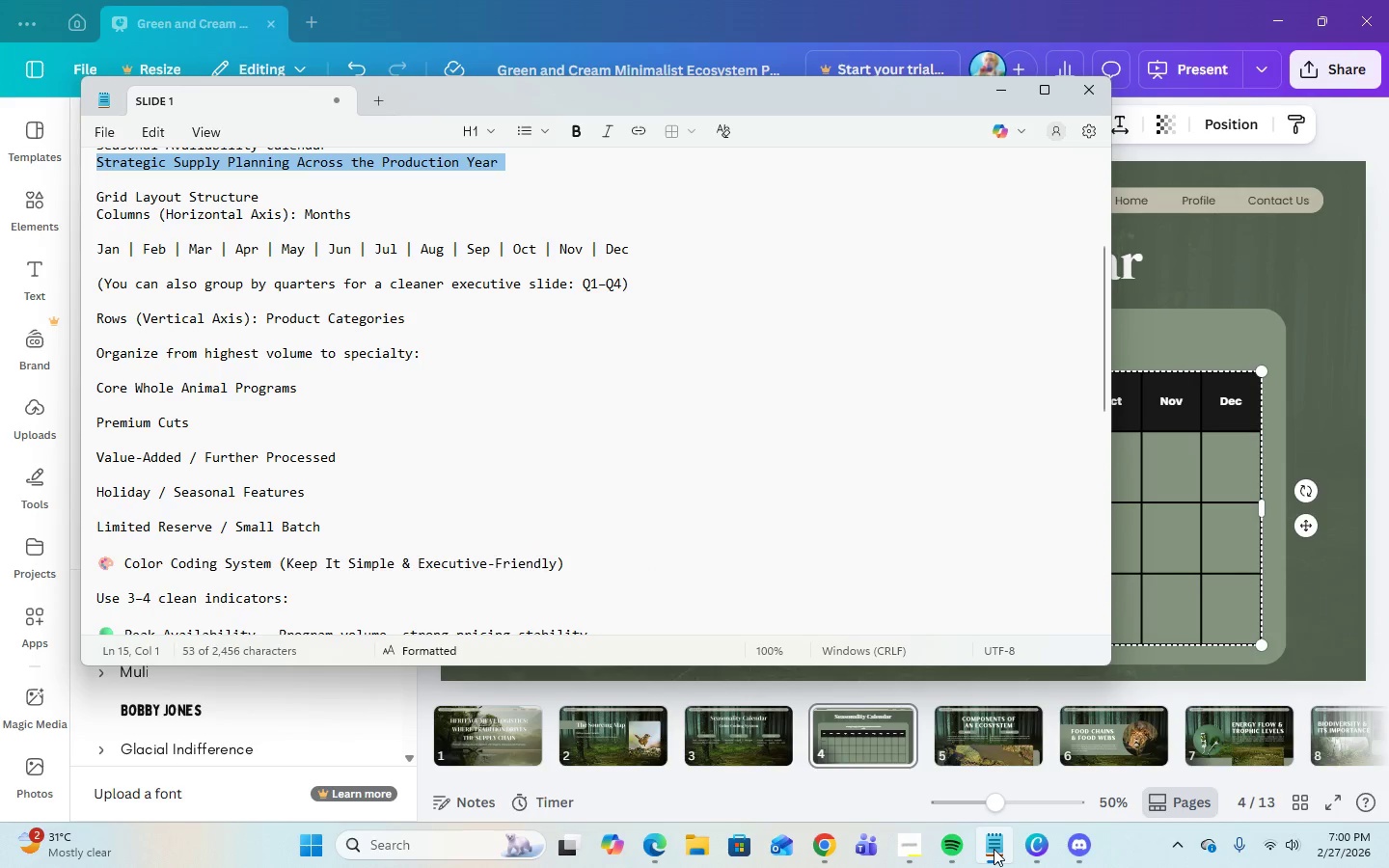 
left_click([994, 849])
 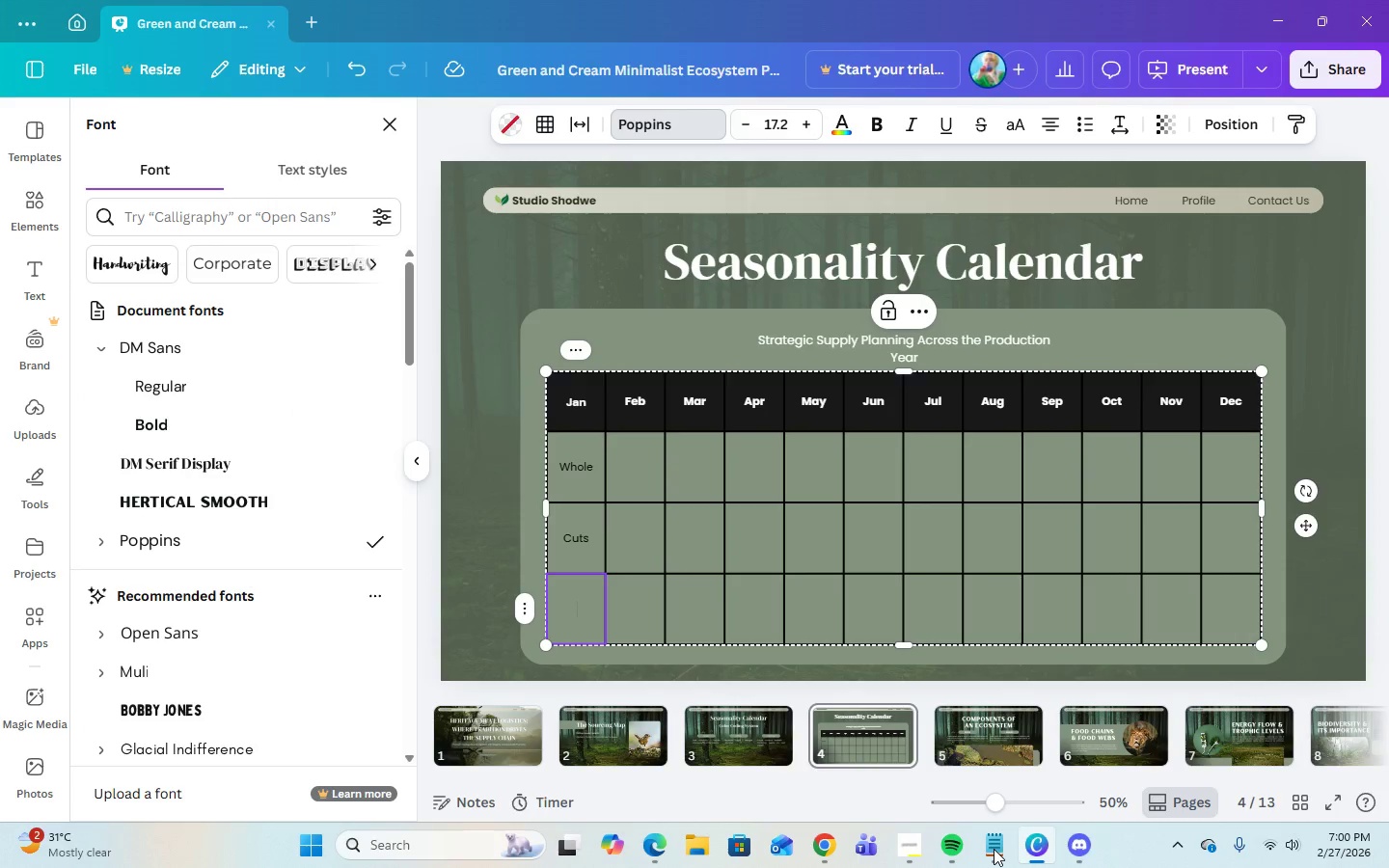 
type(Small)
 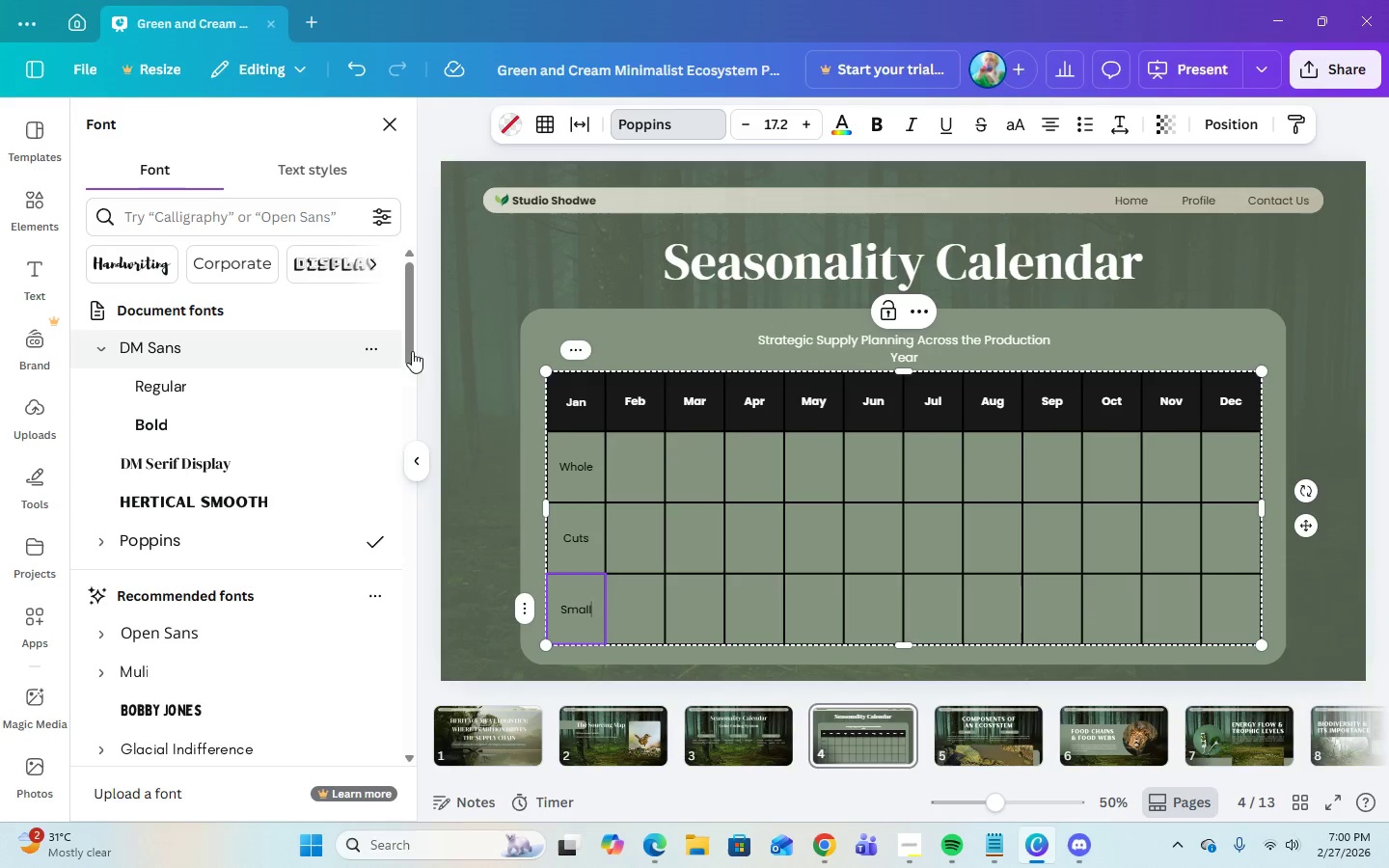 
left_click([583, 474])
 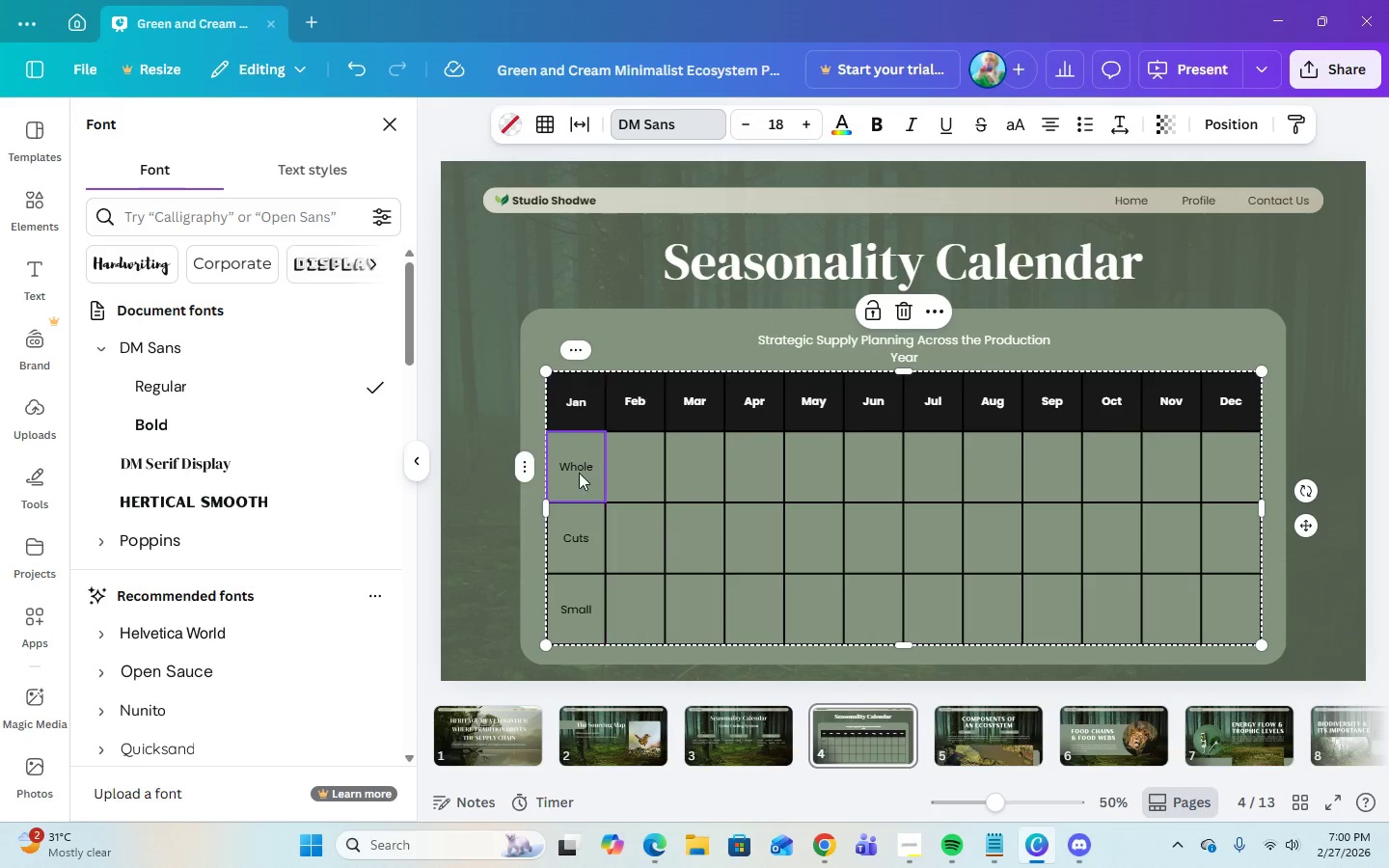 
left_click_drag(start_coordinate=[577, 470], to_coordinate=[1245, 476])
 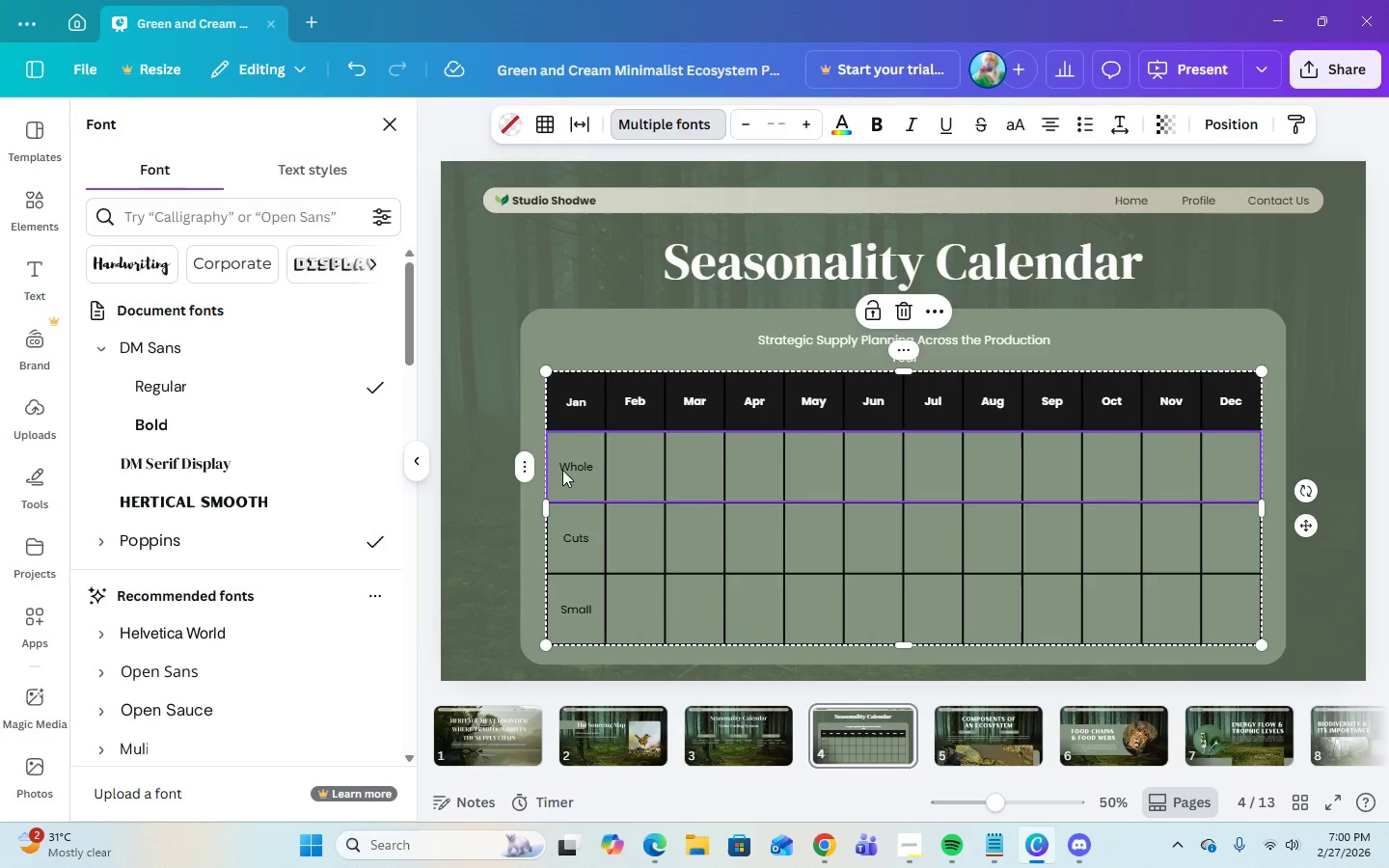 
double_click([568, 469])
 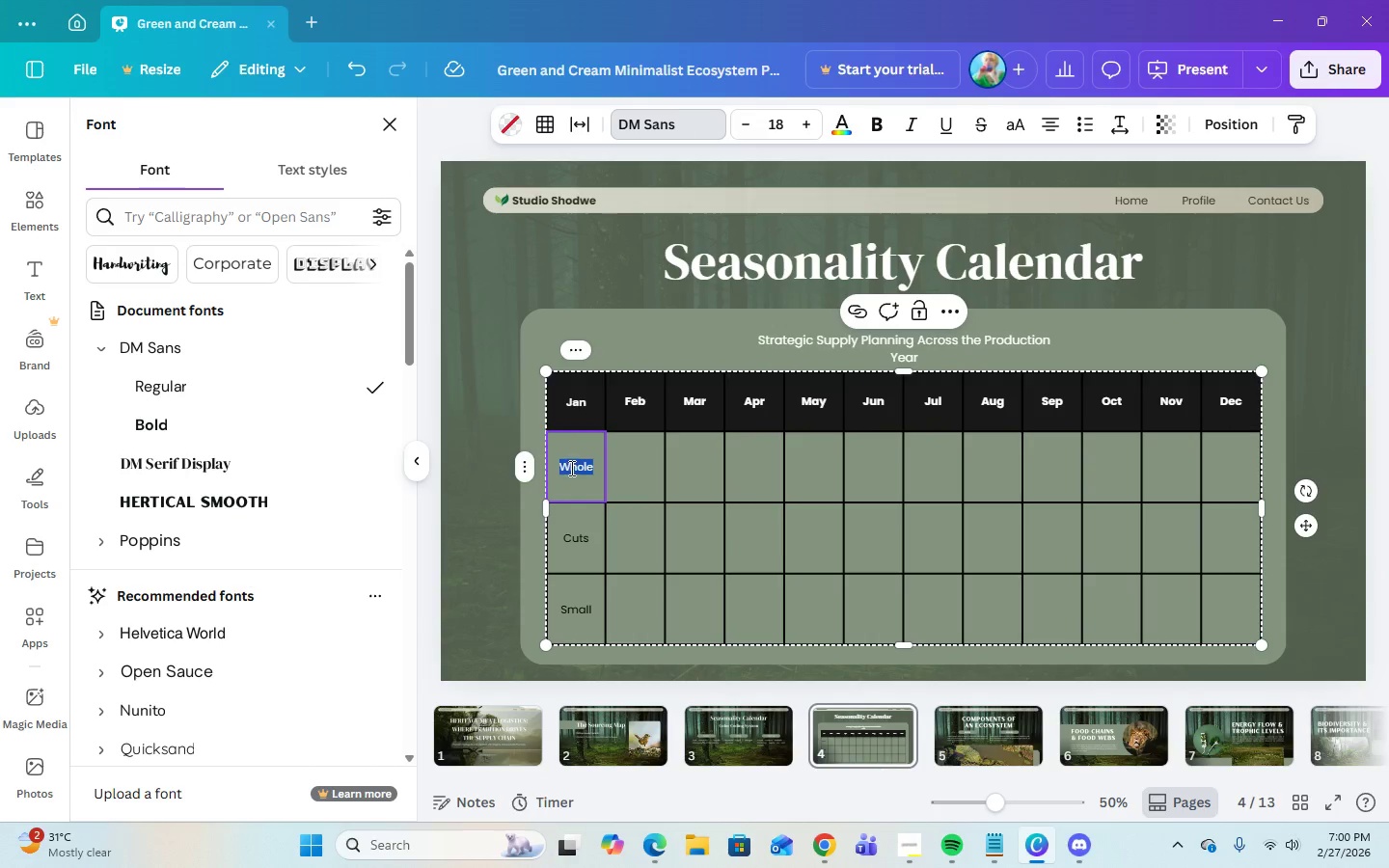 
right_click([570, 468])
 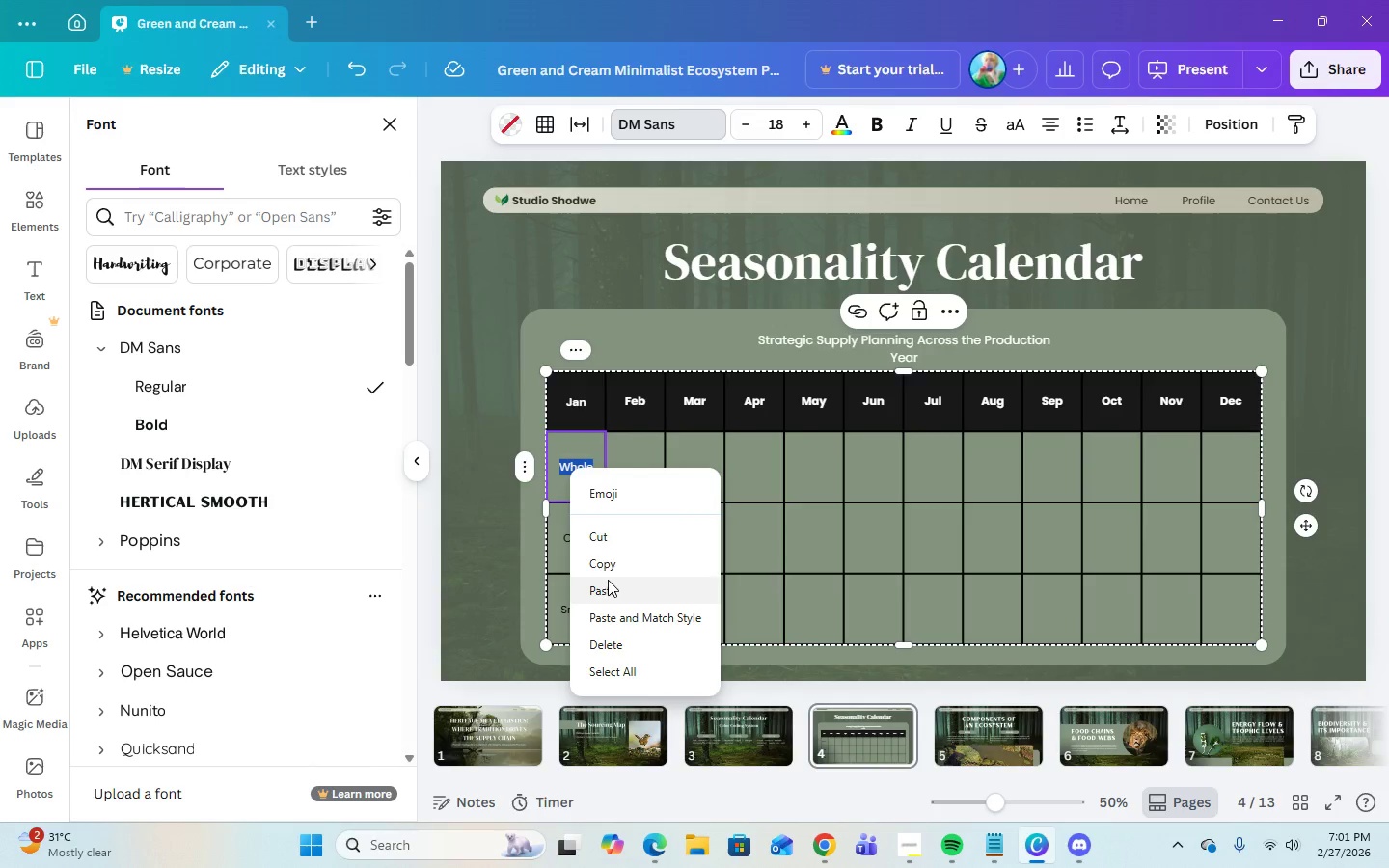 
left_click([608, 583])
 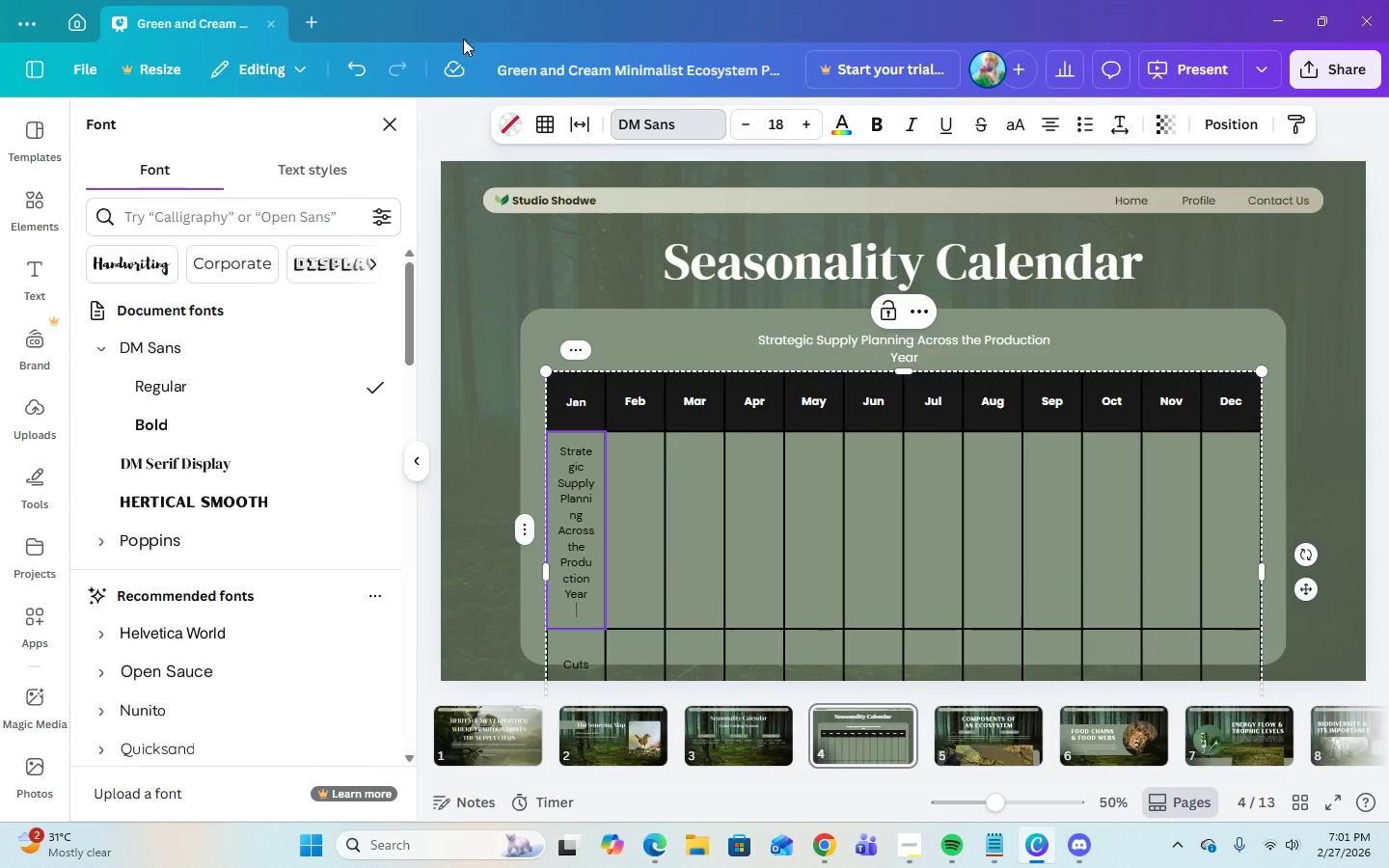 
left_click([355, 69])
 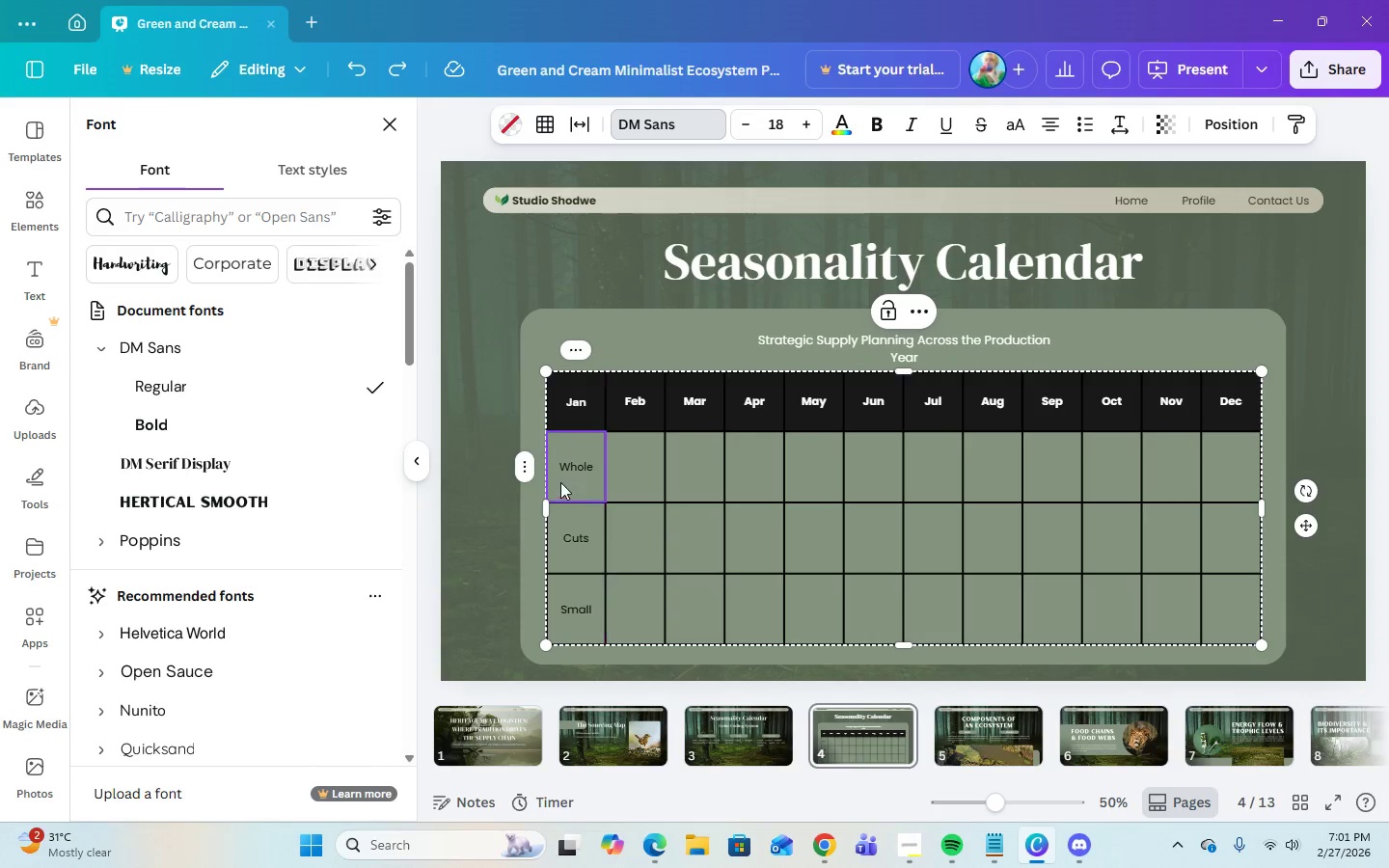 
double_click([567, 472])
 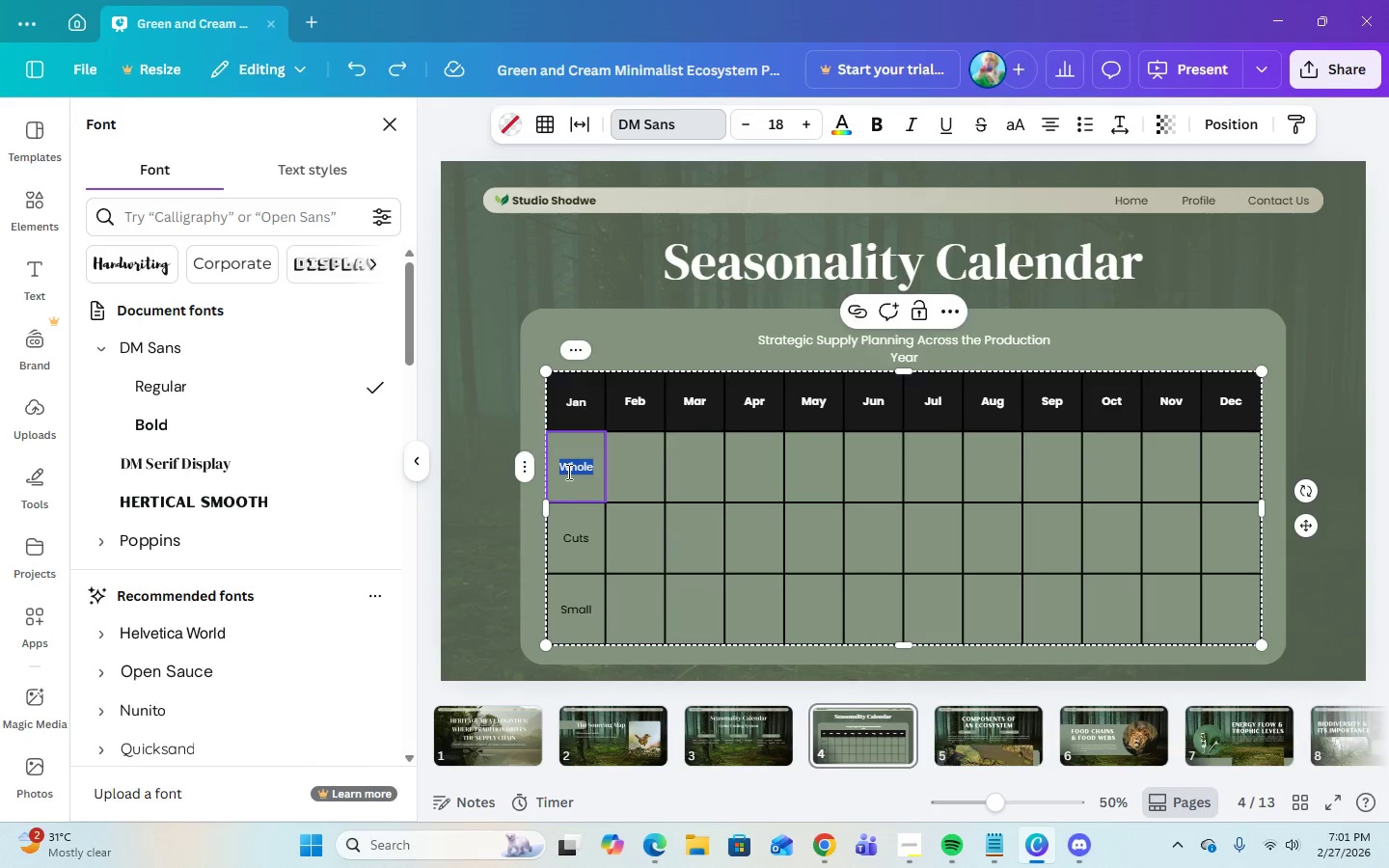 
right_click([567, 472])
 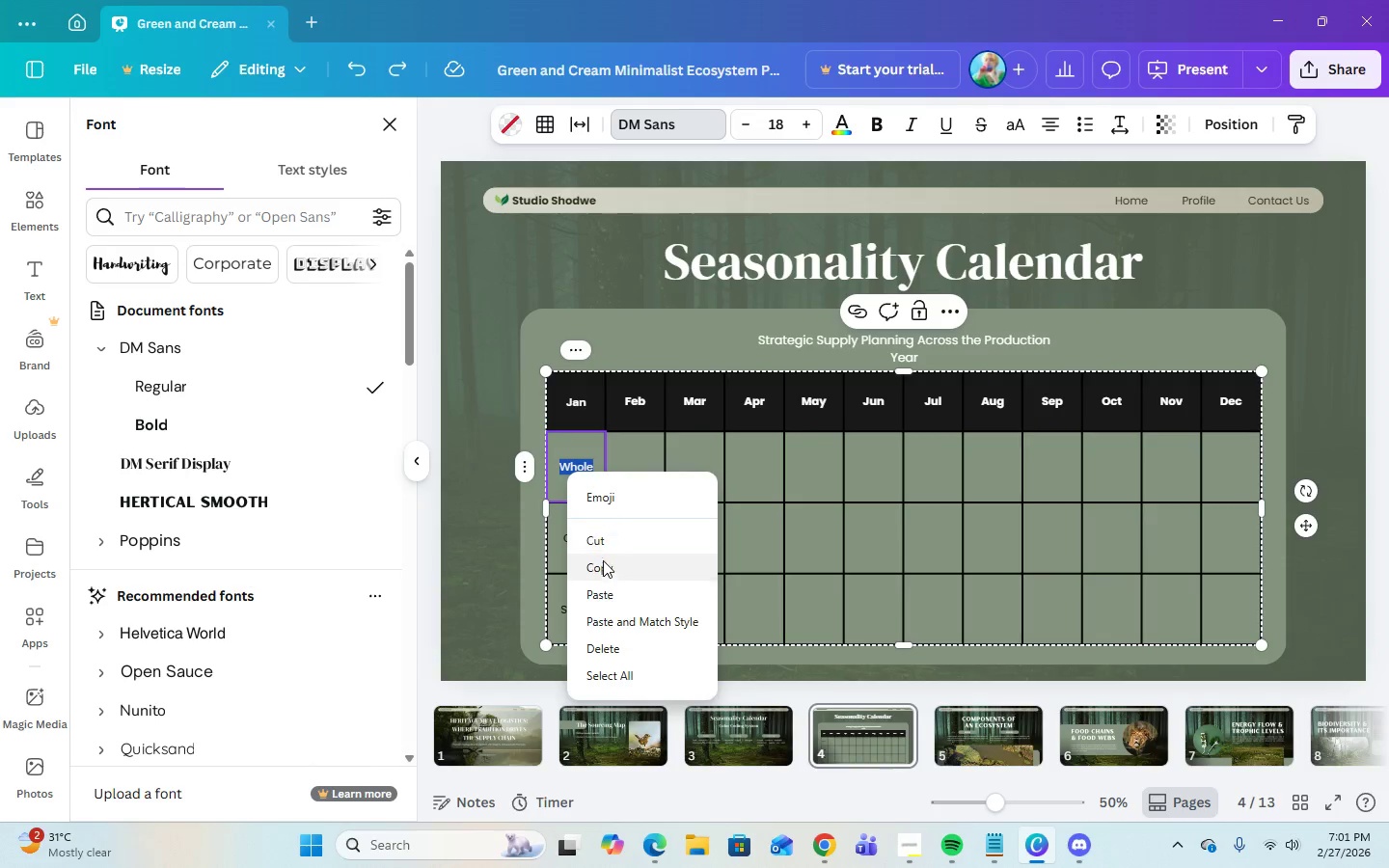 
left_click([600, 573])
 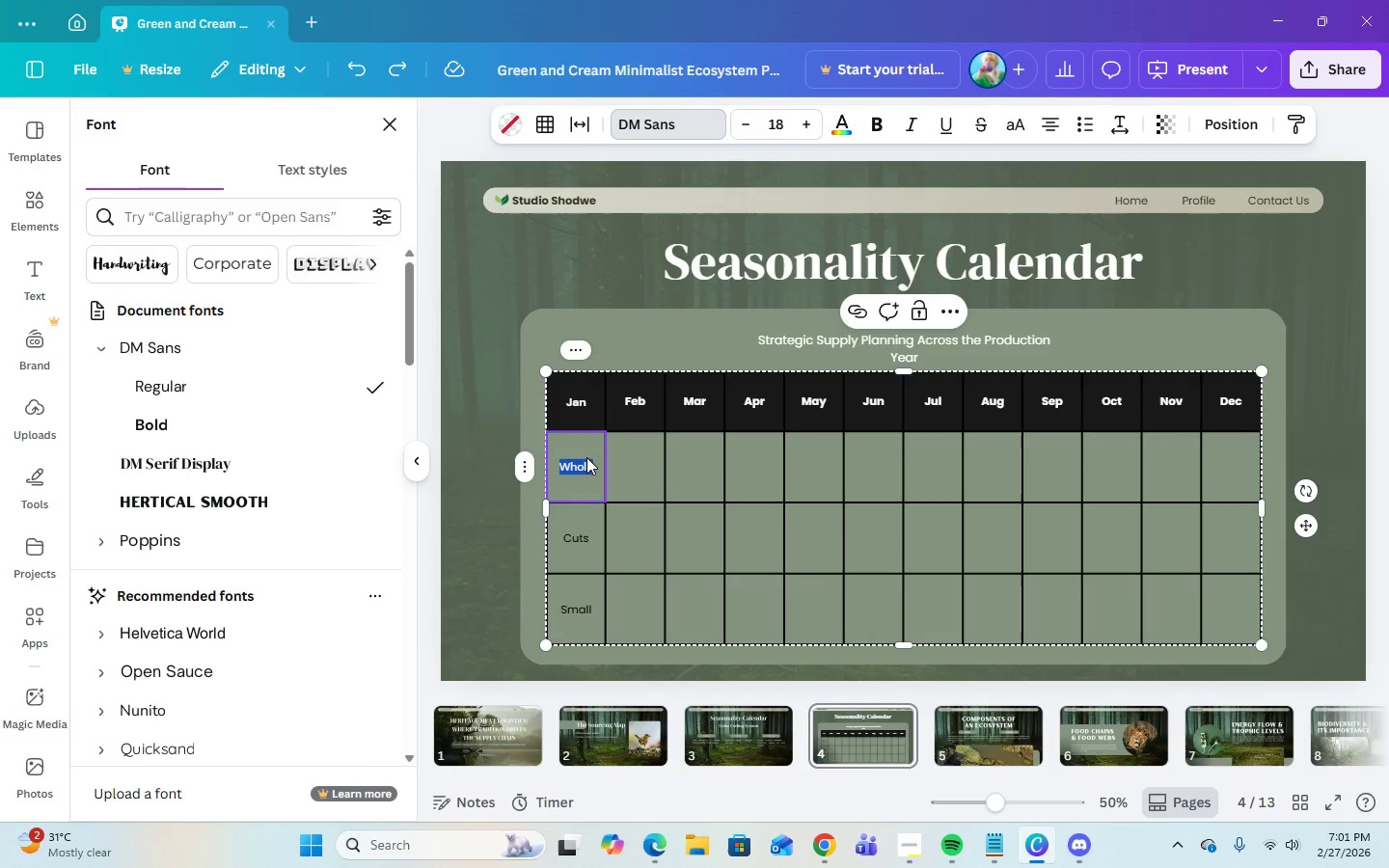 
left_click_drag(start_coordinate=[586, 457], to_coordinate=[919, 462])
 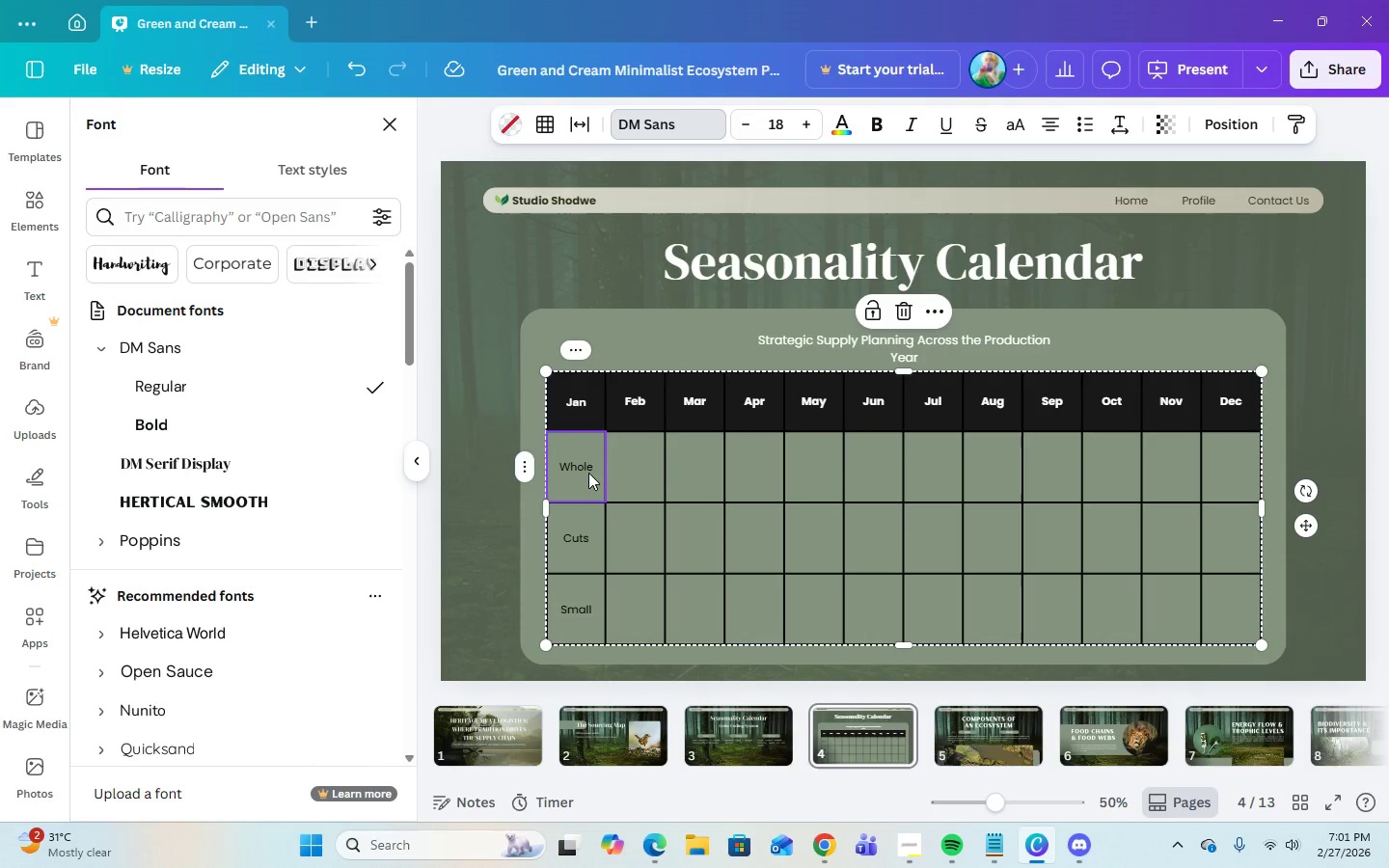 
left_click_drag(start_coordinate=[587, 475], to_coordinate=[1233, 487])
 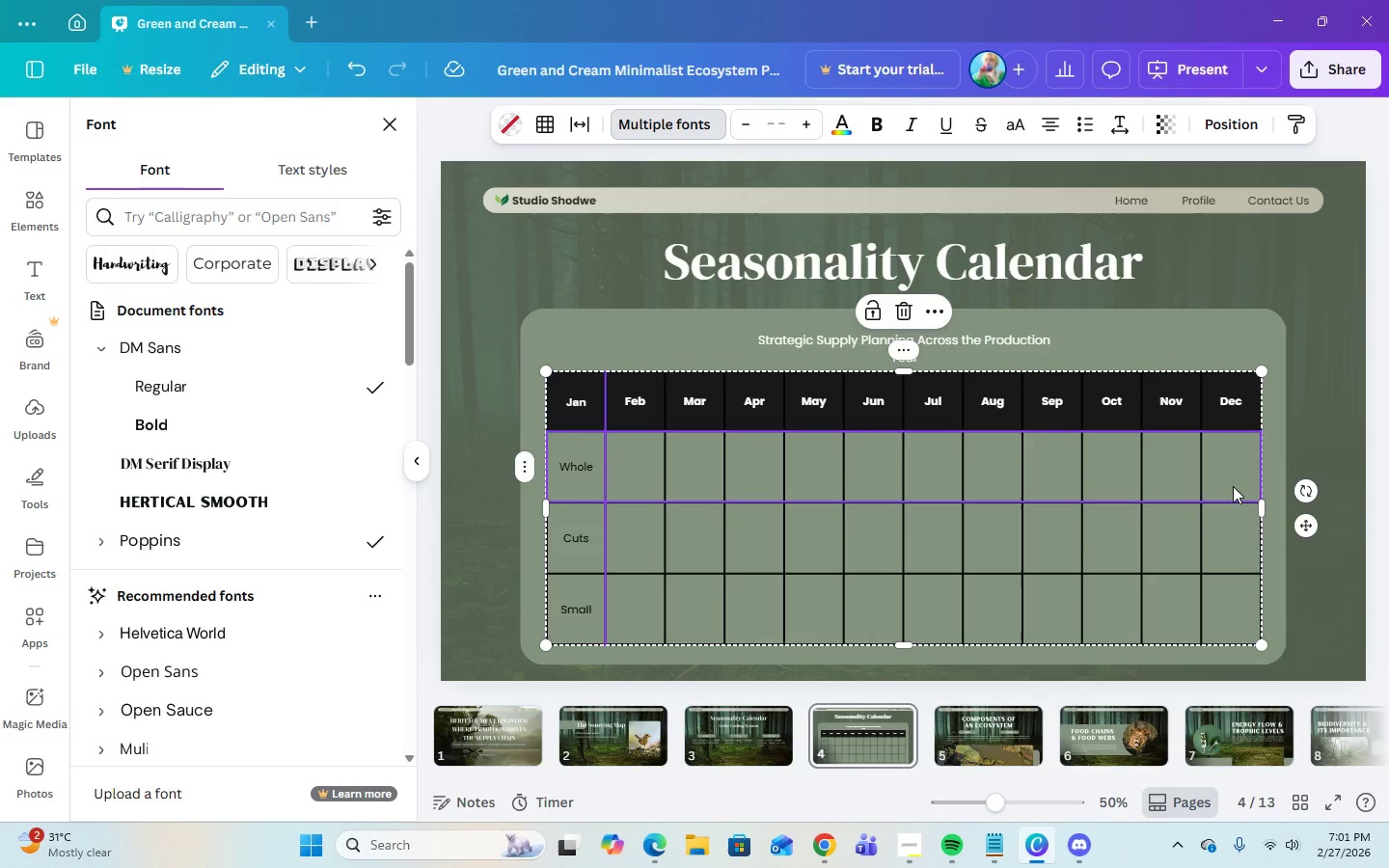 
right_click([1233, 485])
 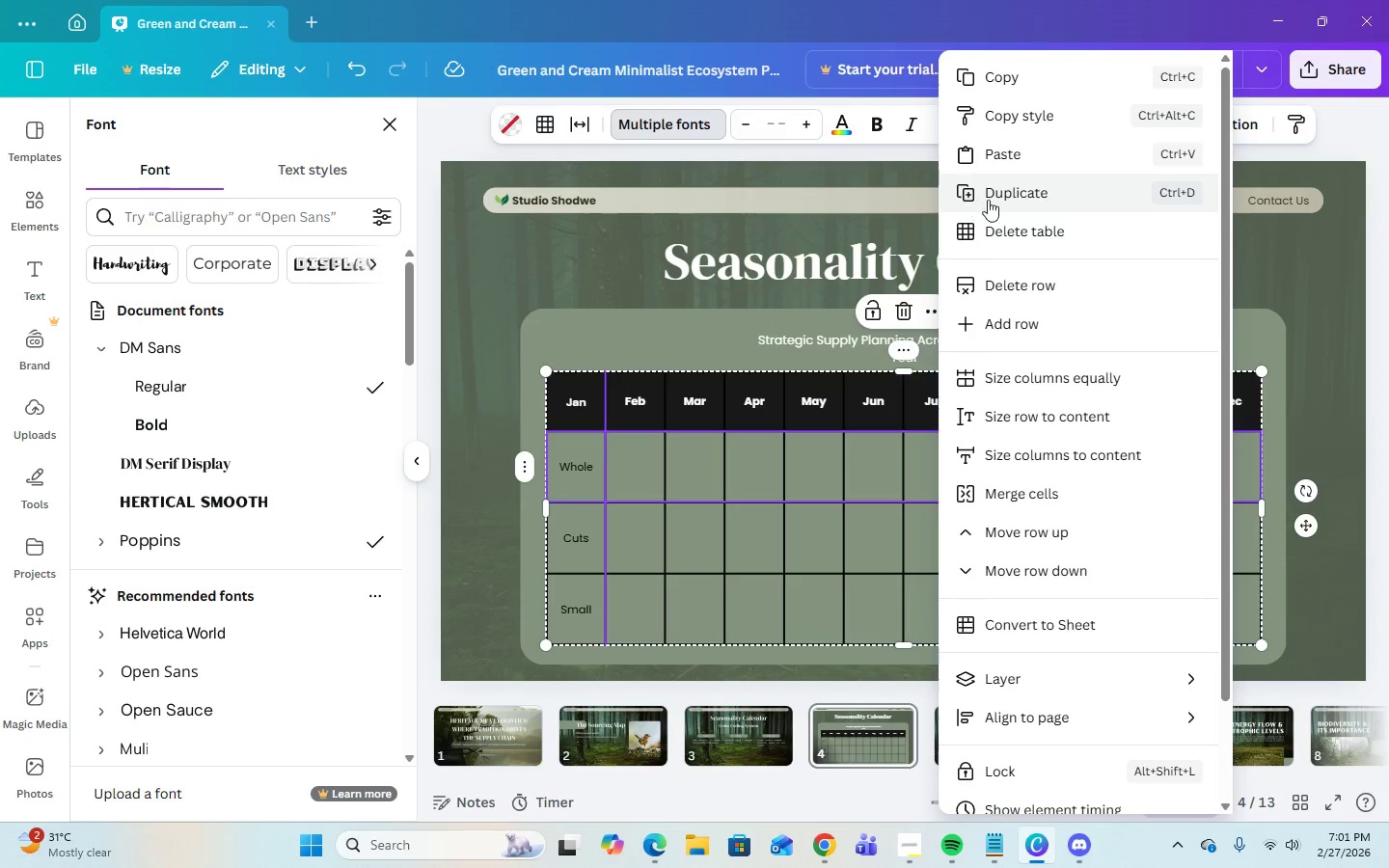 
left_click([1000, 155])
 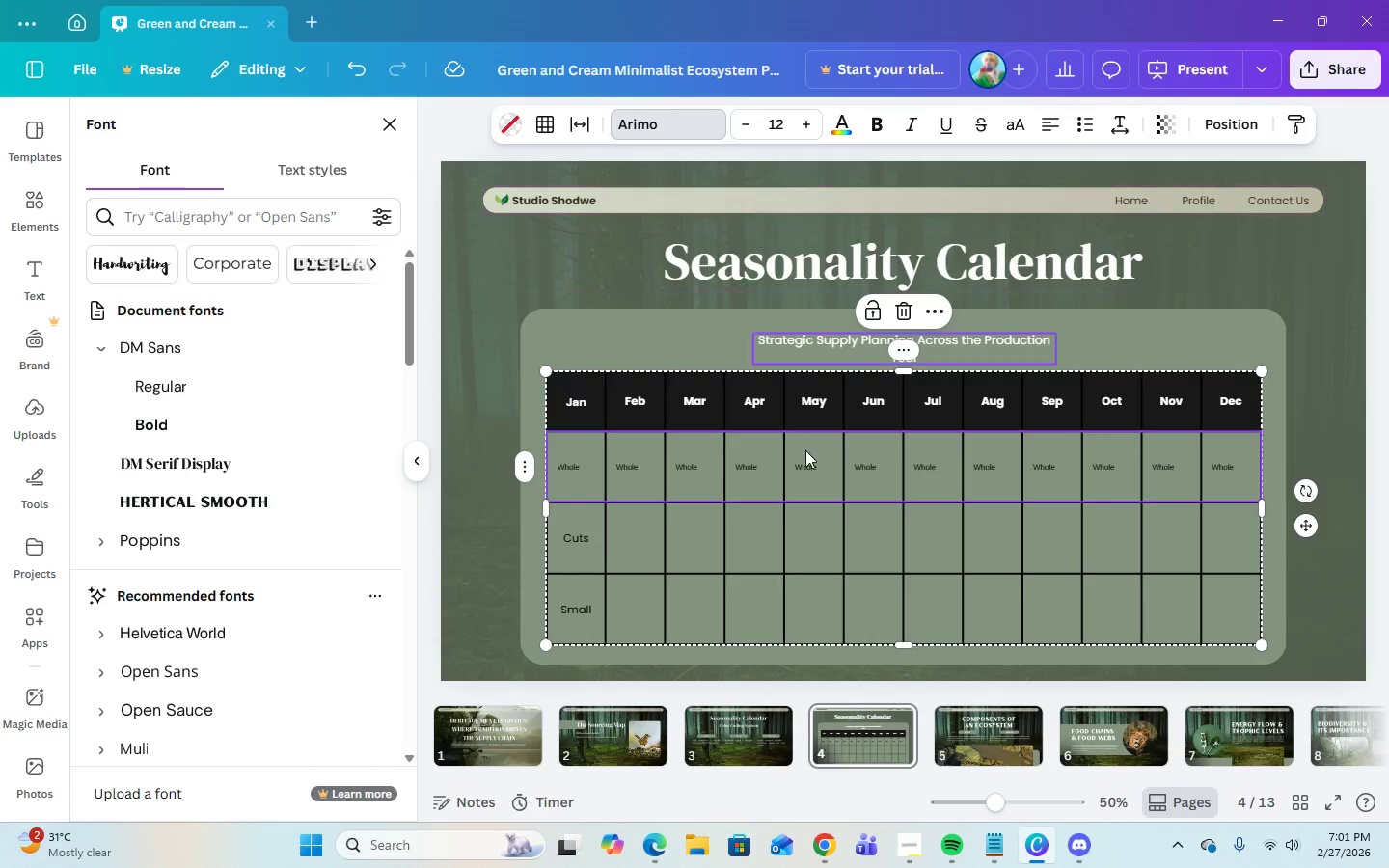 
left_click([776, 126])
 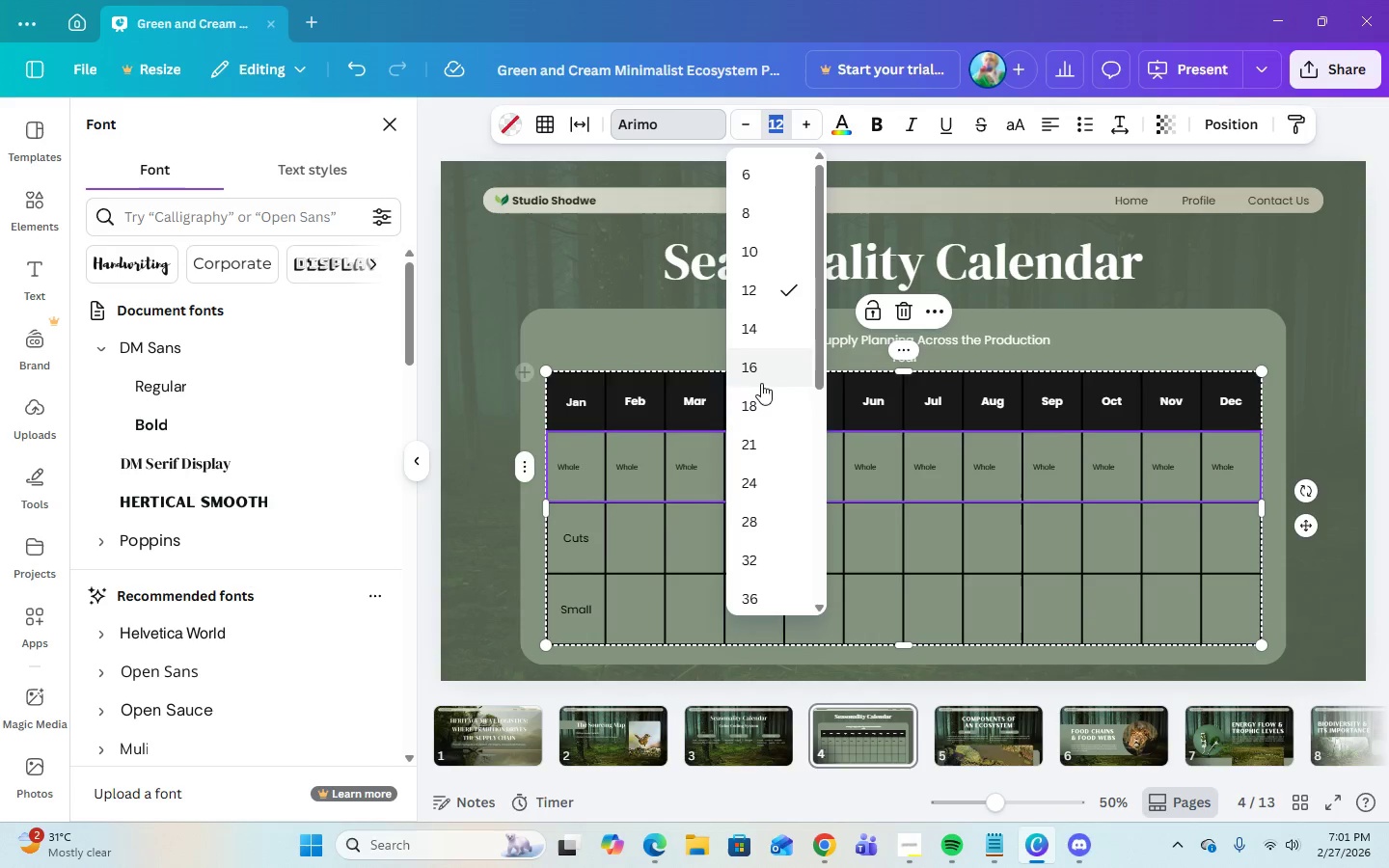 
left_click([757, 400])
 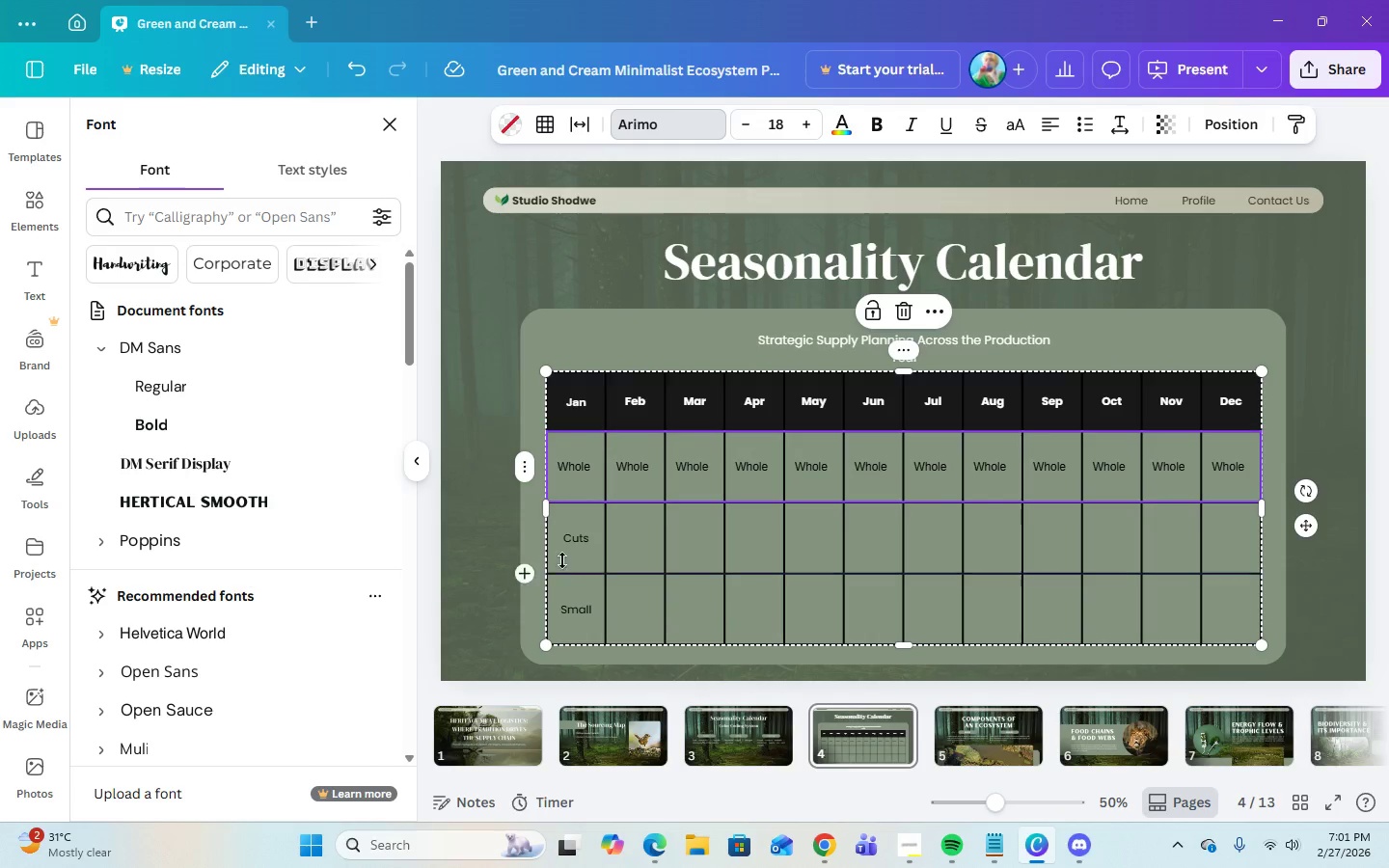 
left_click([564, 549])
 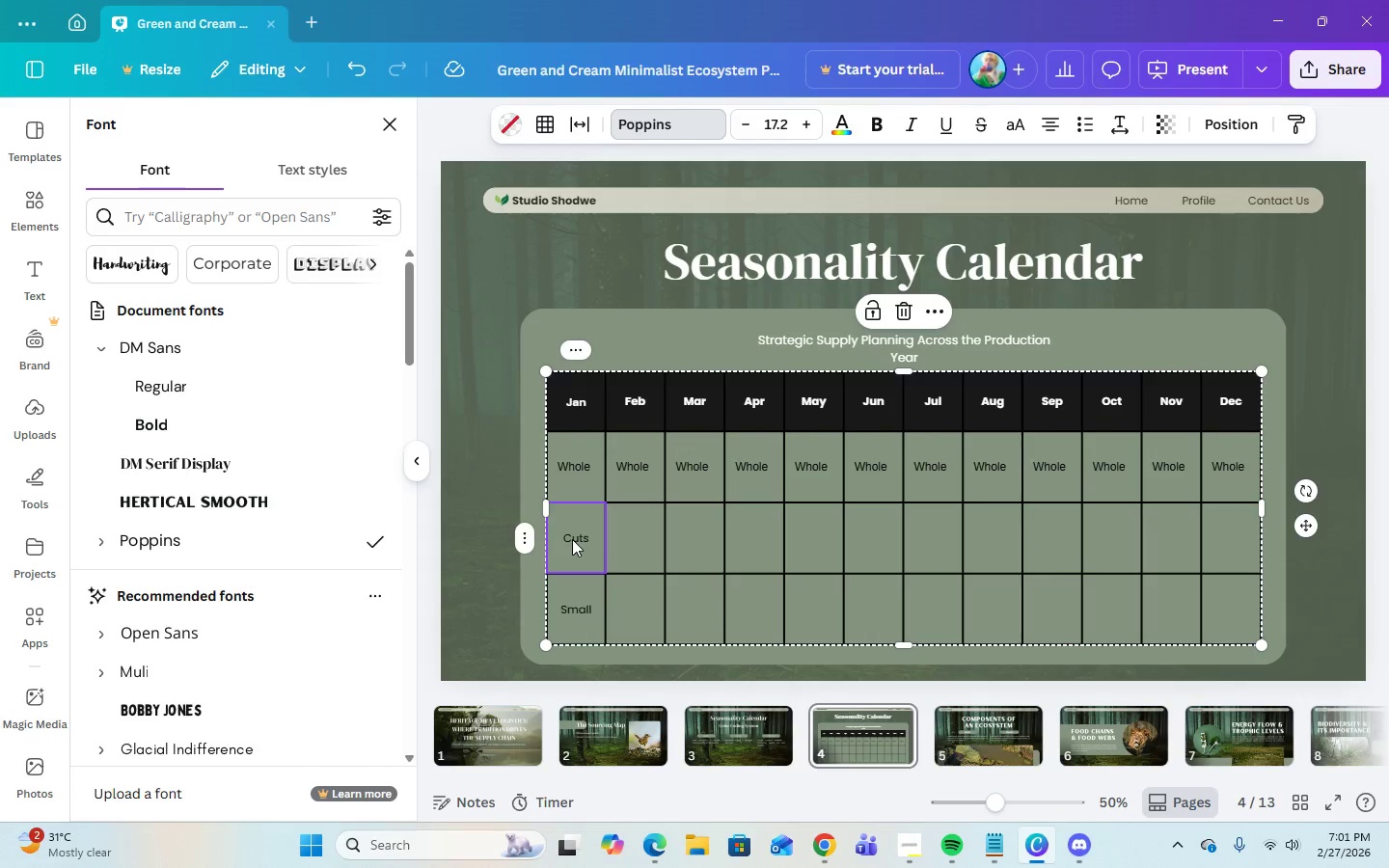 
double_click([572, 539])
 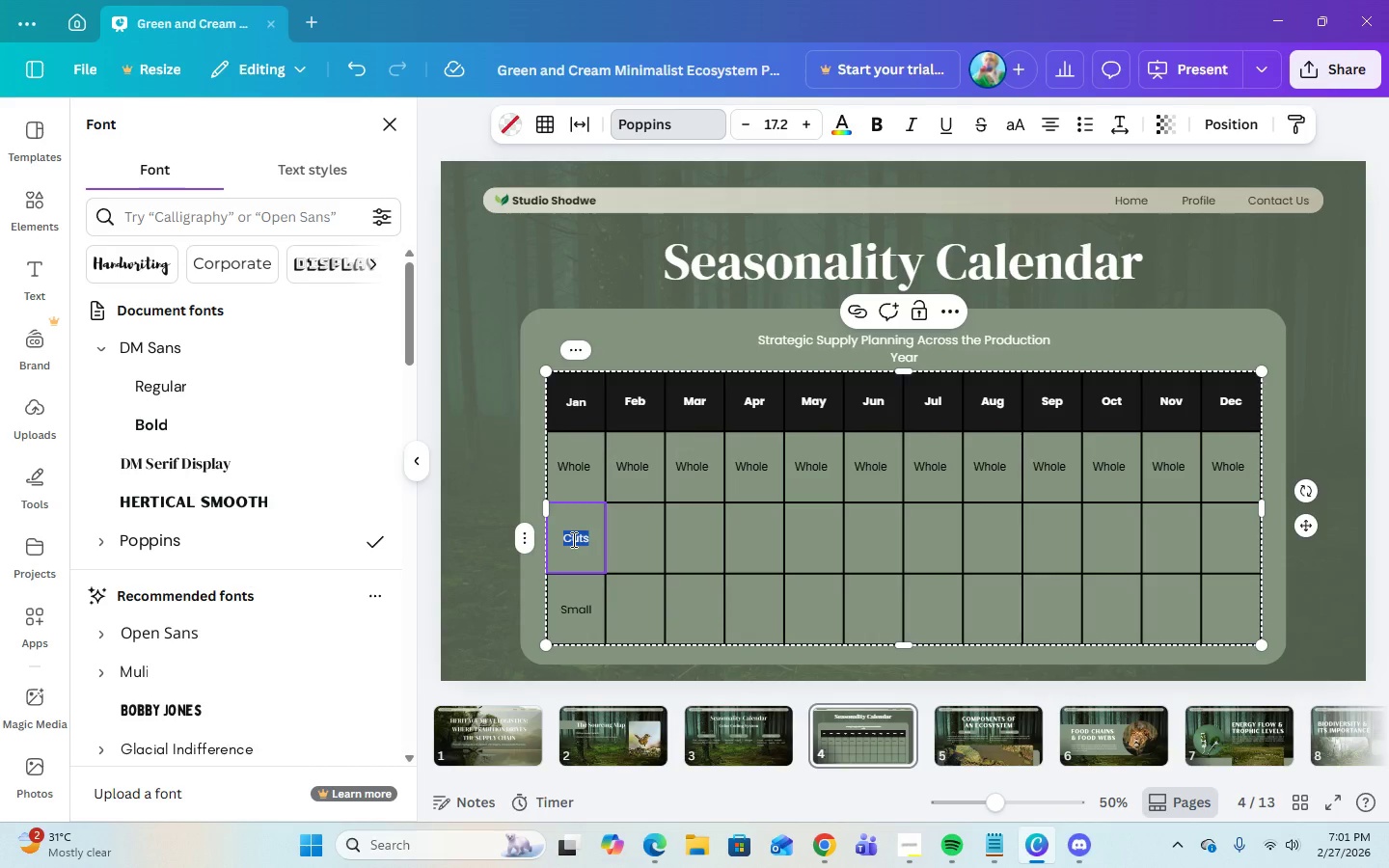 
right_click([572, 539])
 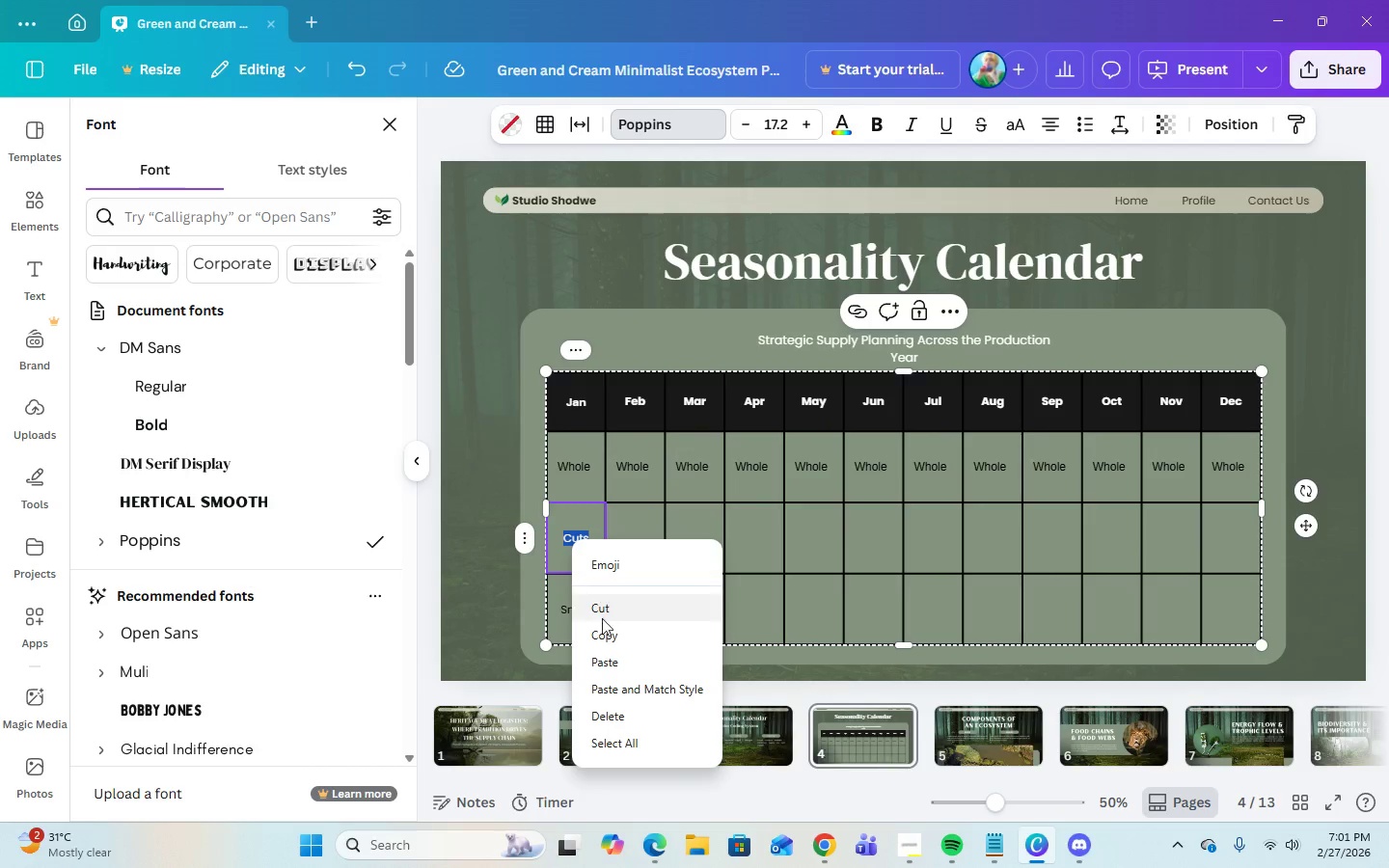 
left_click([604, 634])
 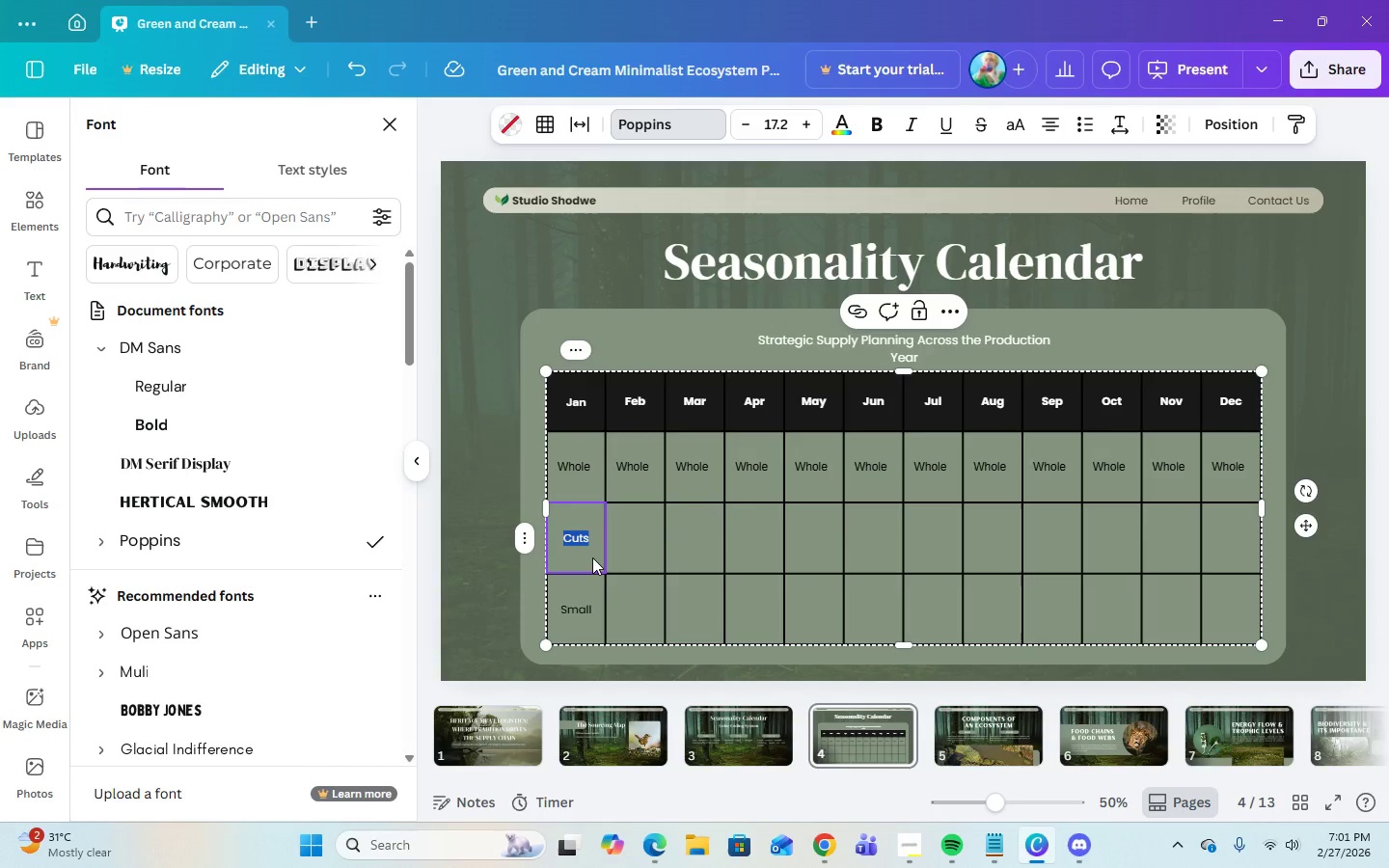 
left_click([592, 557])
 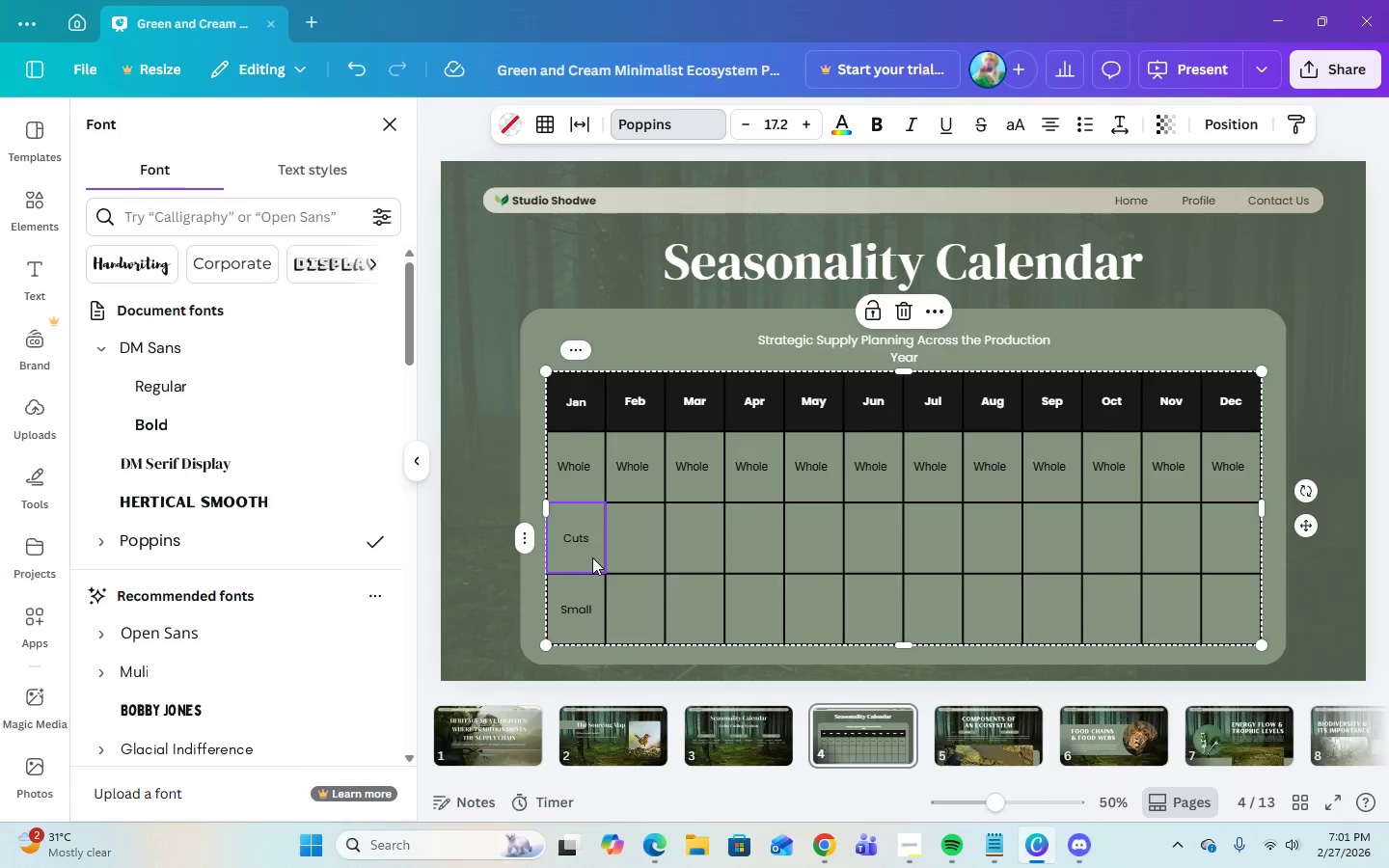 
left_click_drag(start_coordinate=[592, 557], to_coordinate=[1164, 558])
 